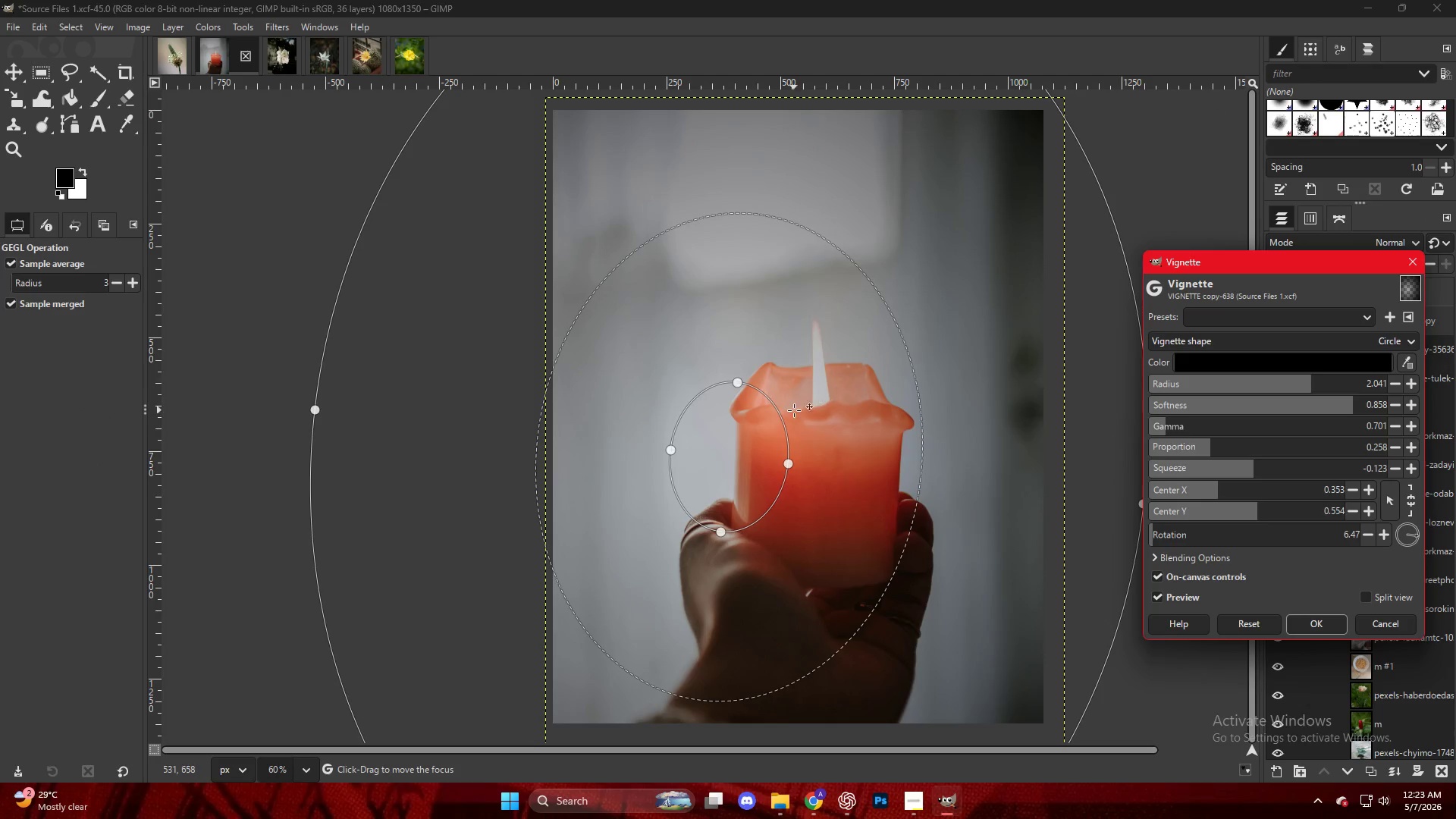 
left_click_drag(start_coordinate=[736, 441], to_coordinate=[825, 388])
 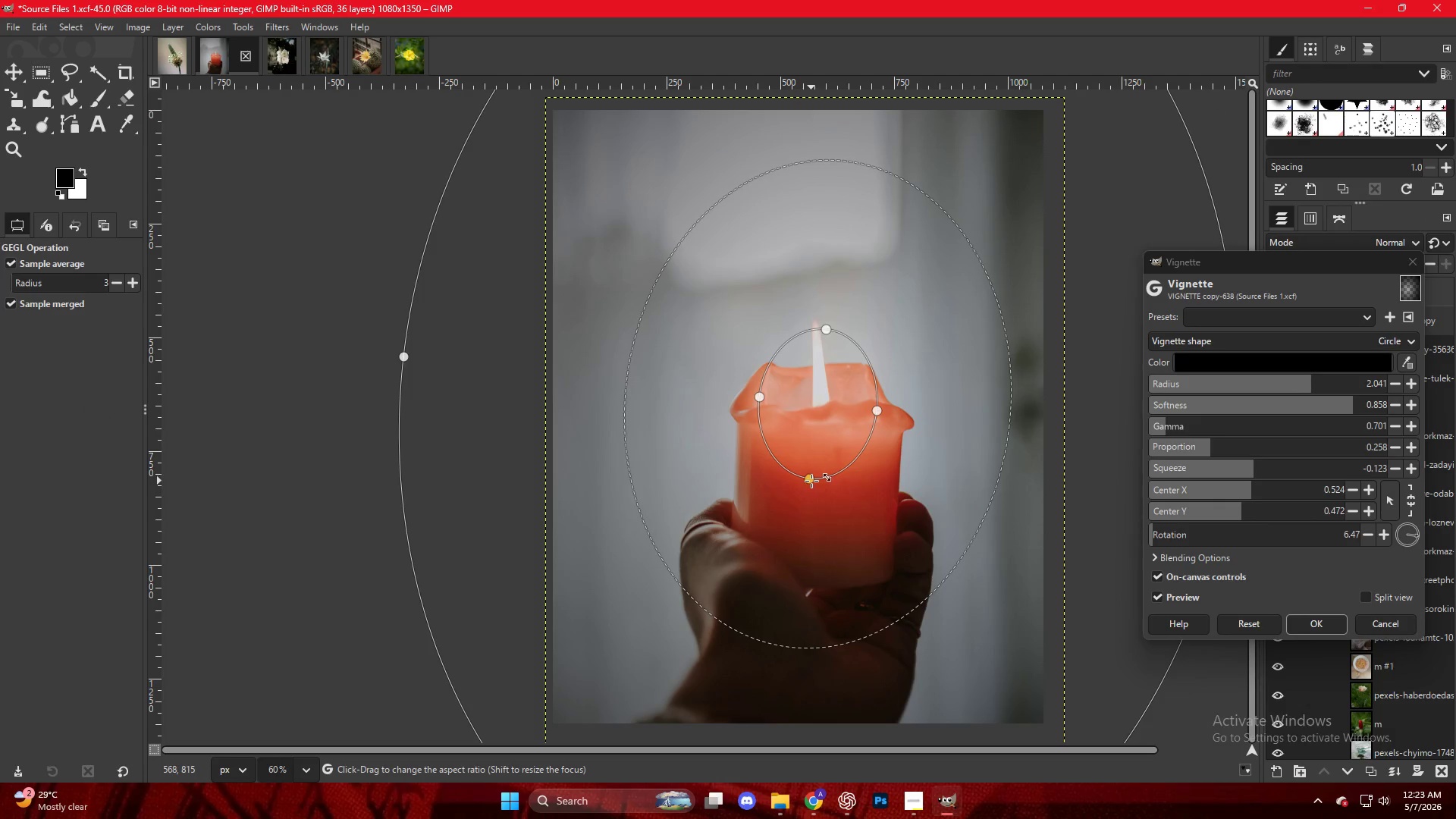 
left_click_drag(start_coordinate=[810, 481], to_coordinate=[804, 516])
 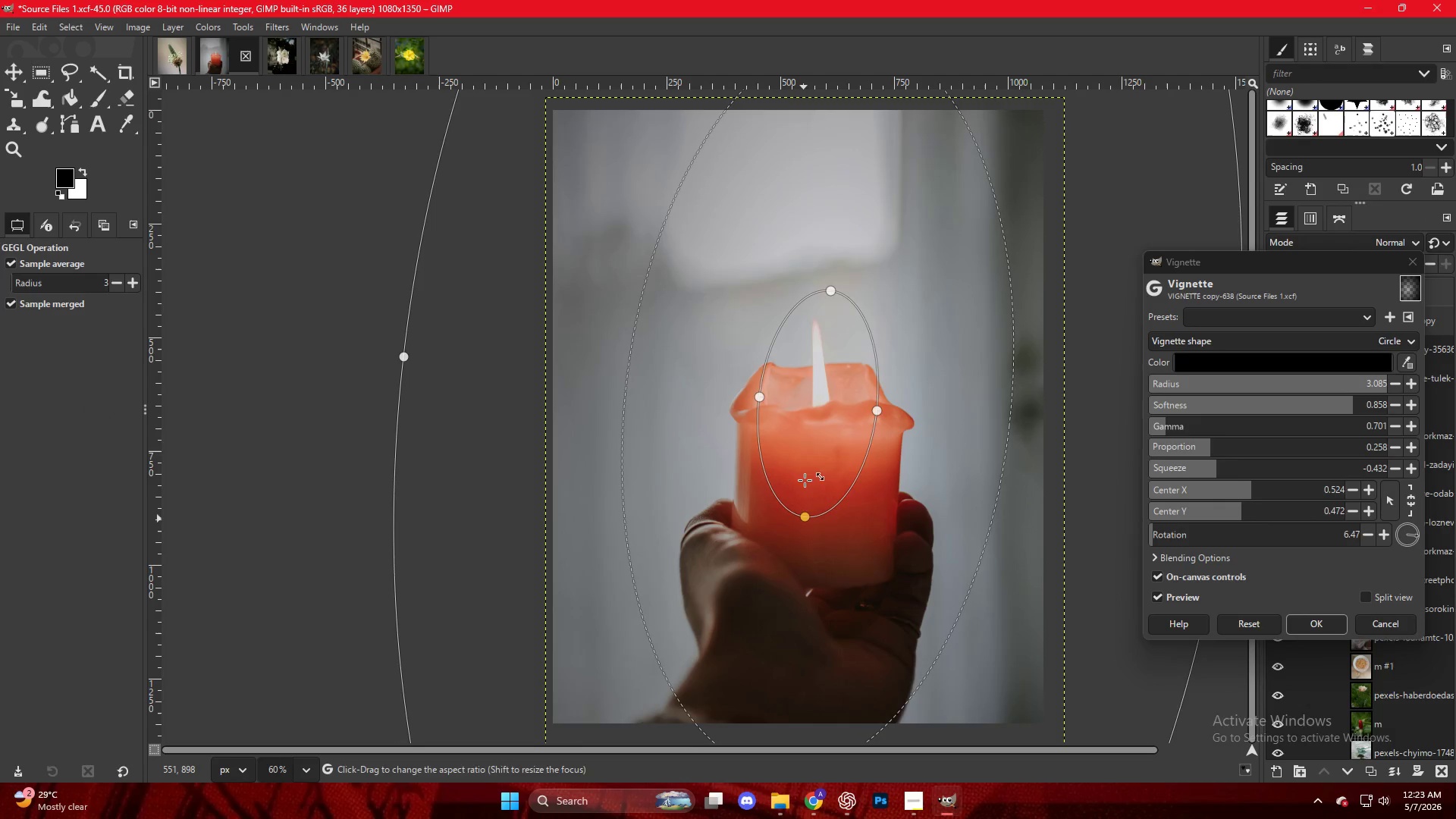 
left_click_drag(start_coordinate=[803, 438], to_coordinate=[800, 472])
 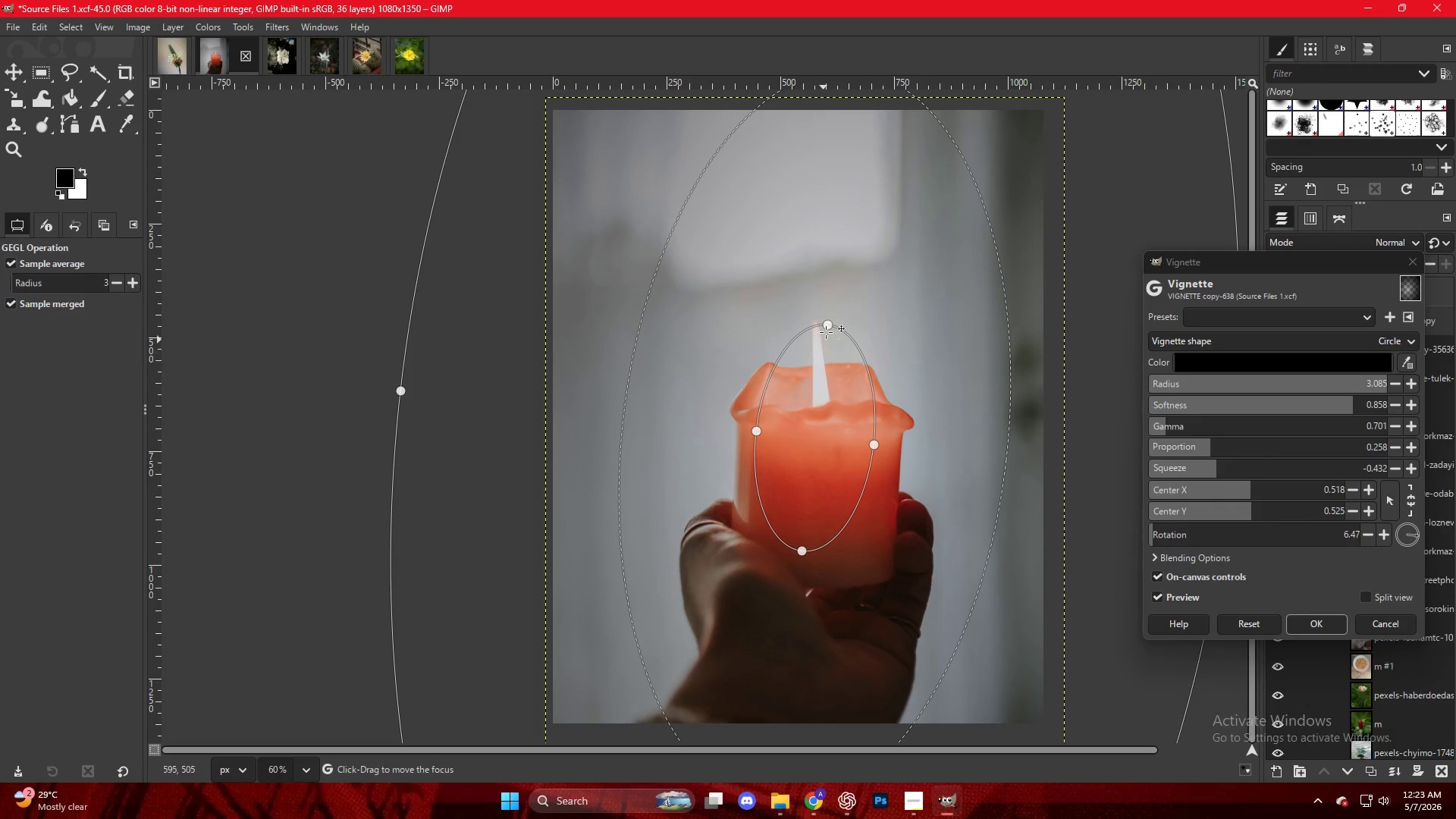 
left_click_drag(start_coordinate=[827, 328], to_coordinate=[834, 310])
 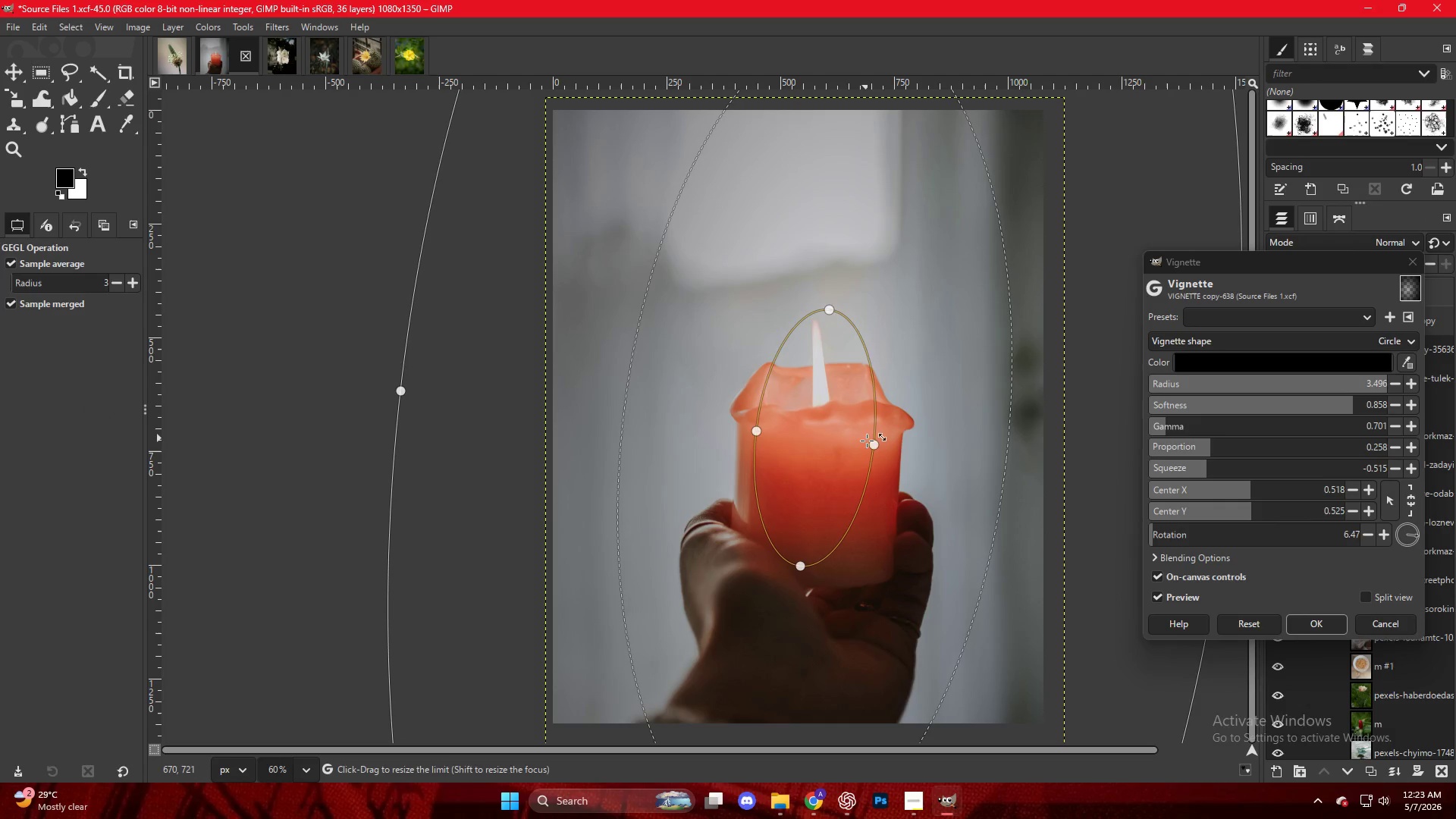 
left_click_drag(start_coordinate=[869, 443], to_coordinate=[887, 447])
 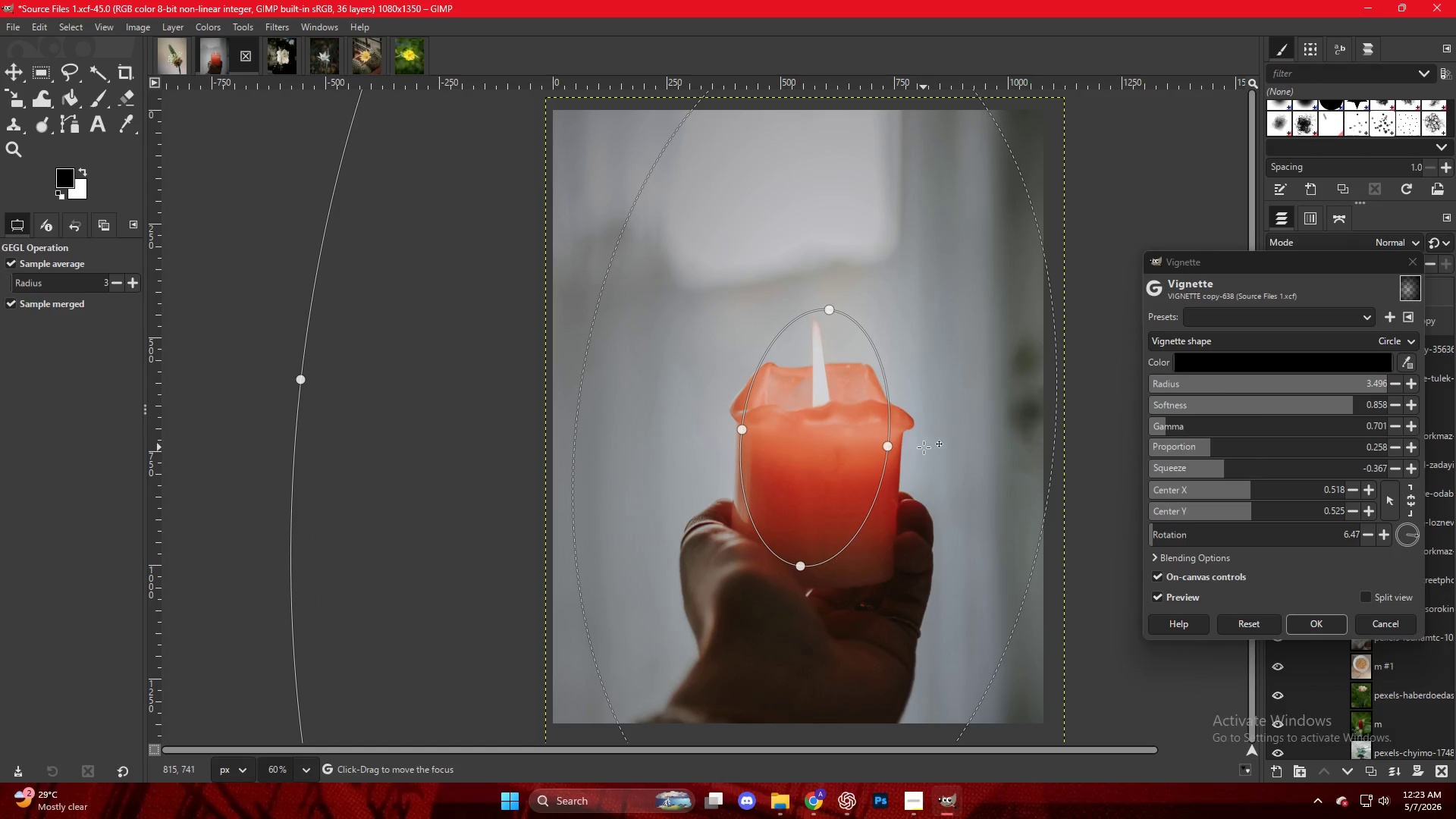 
key(NumpadEnter)
 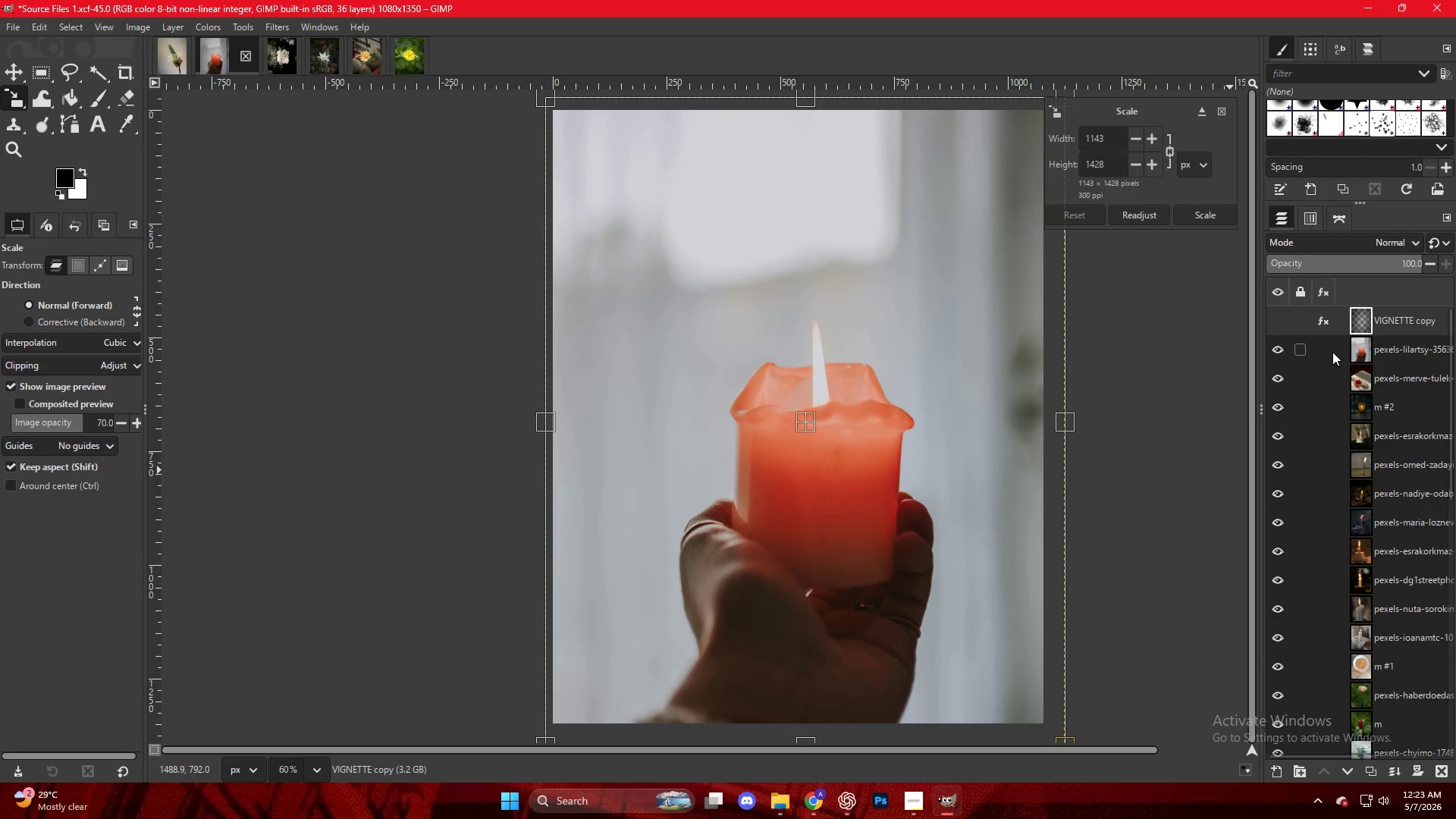 
key(NumpadEnter)
 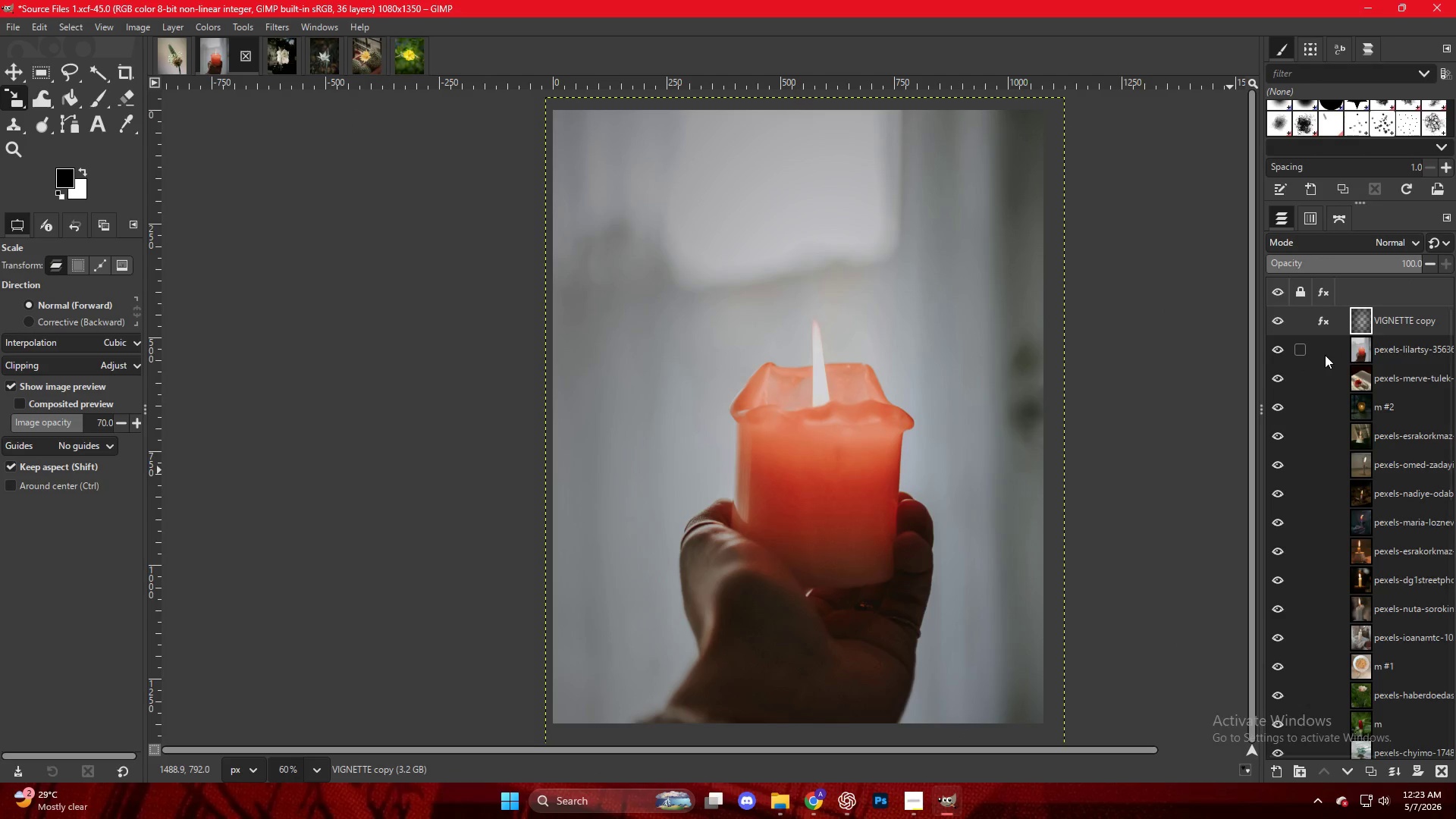 
key(Control+Shift+E)
 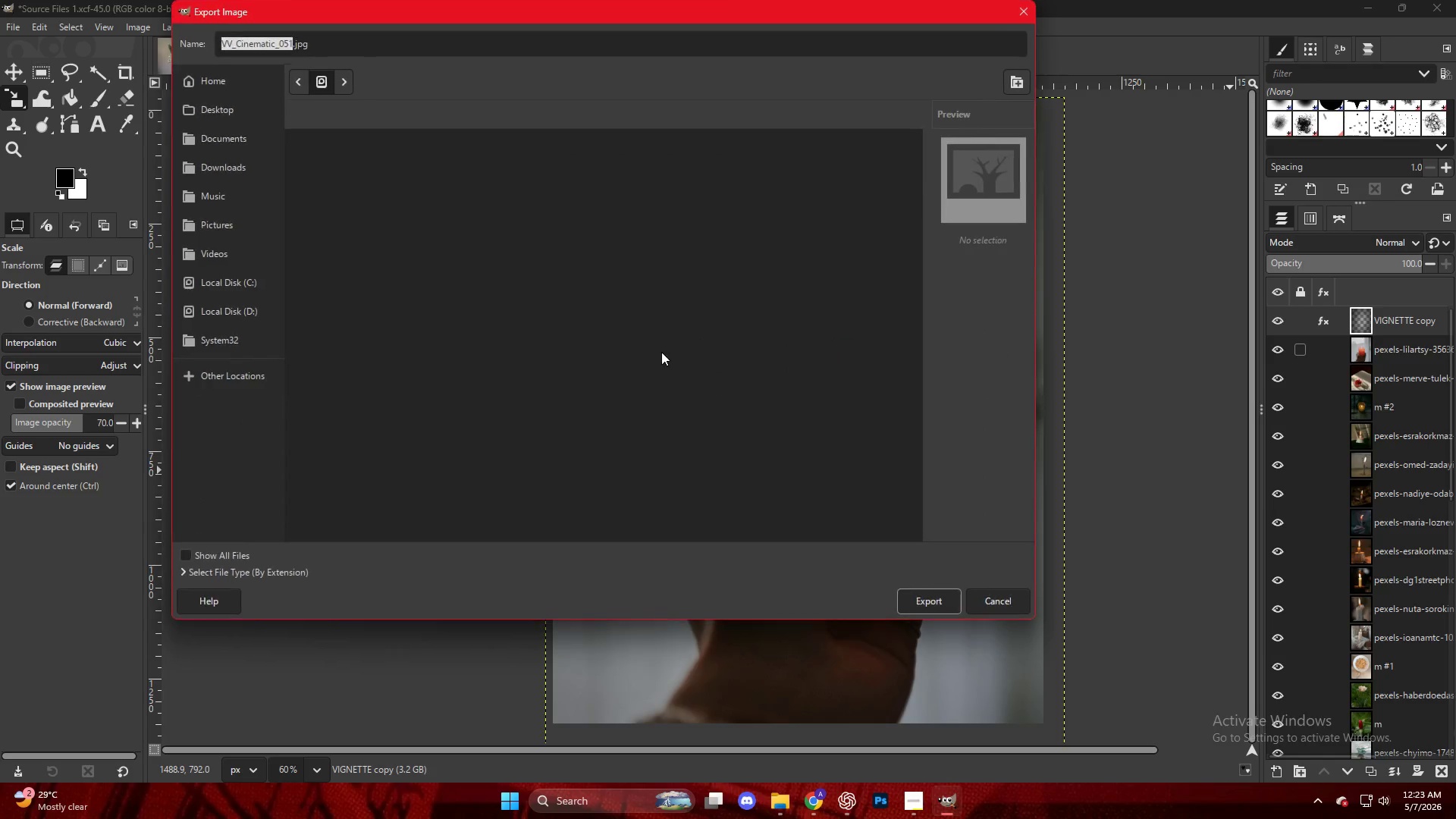 
left_click([548, 538])
 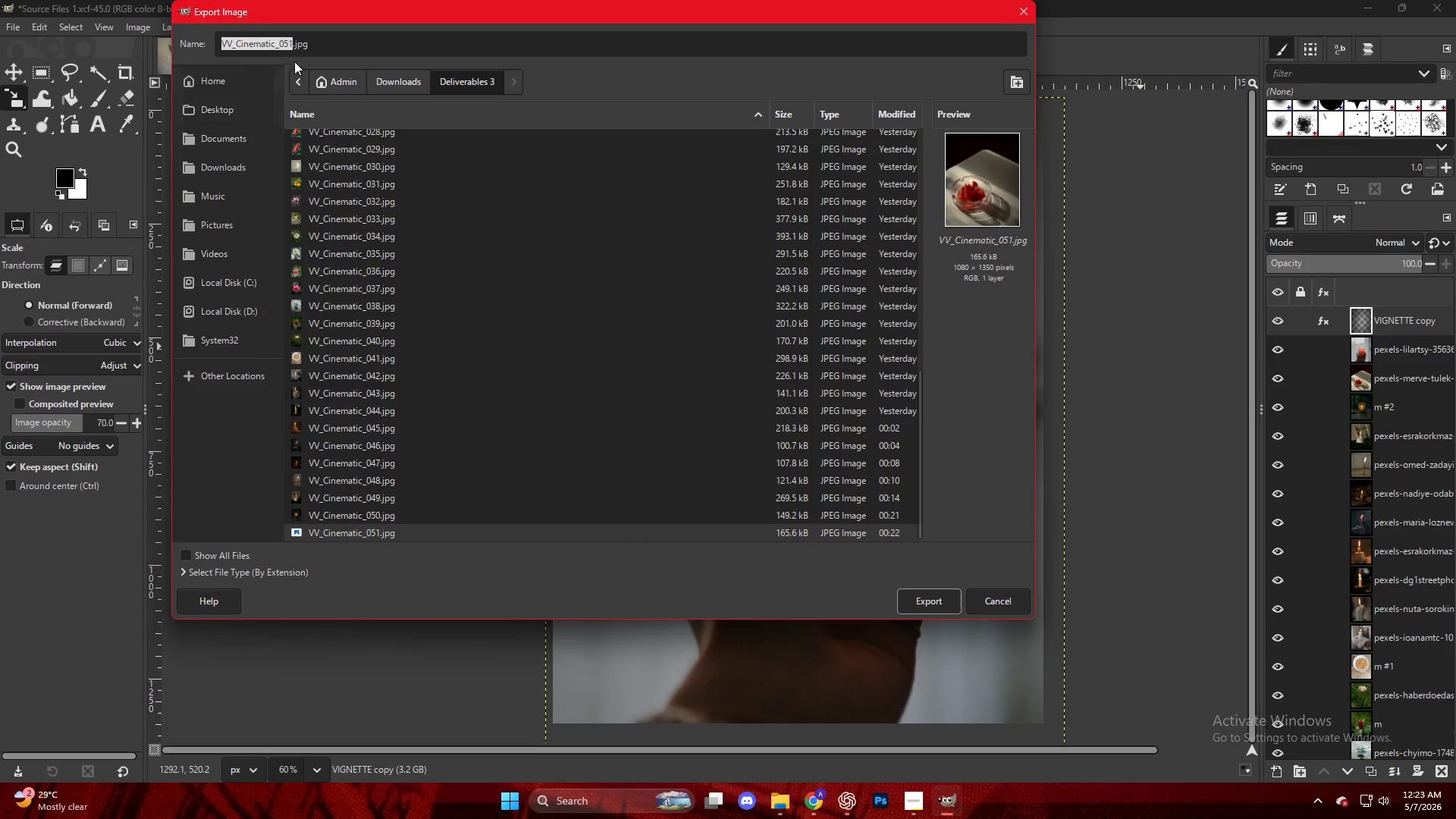 
scroll: coordinate [535, 495], scroll_direction: down, amount: 20.0
 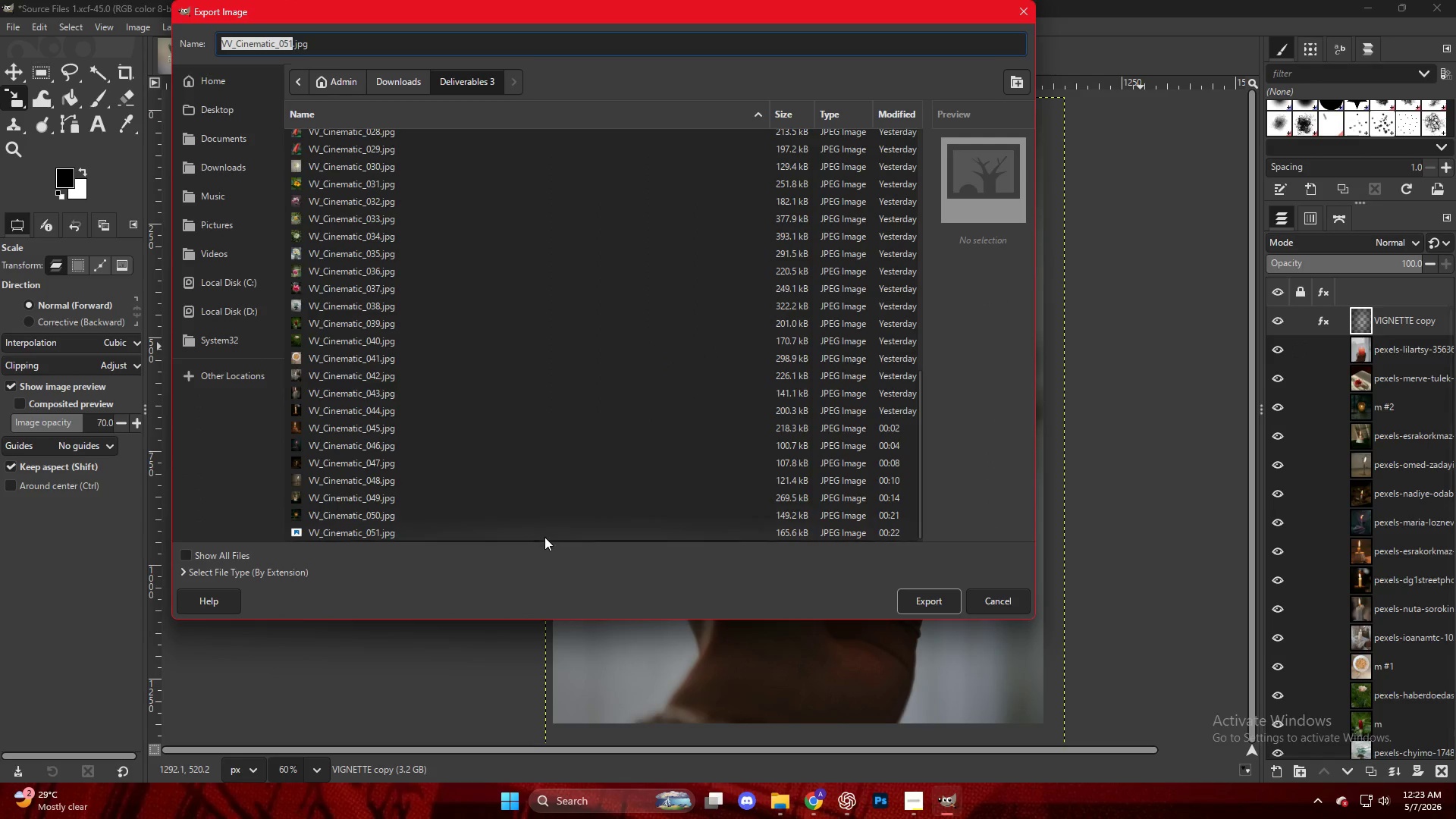 
left_click([287, 44])
 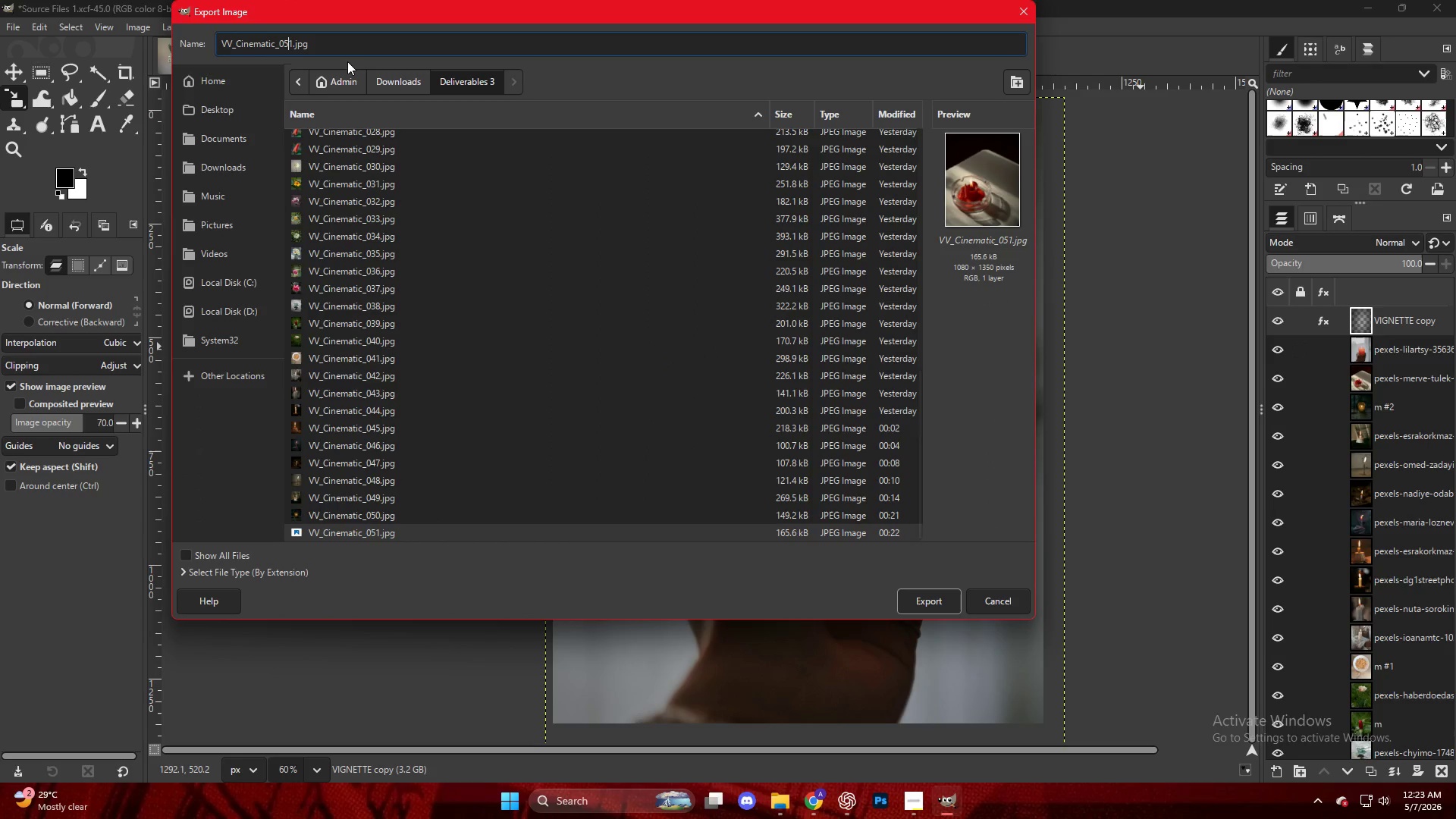 
key(ArrowRight)
 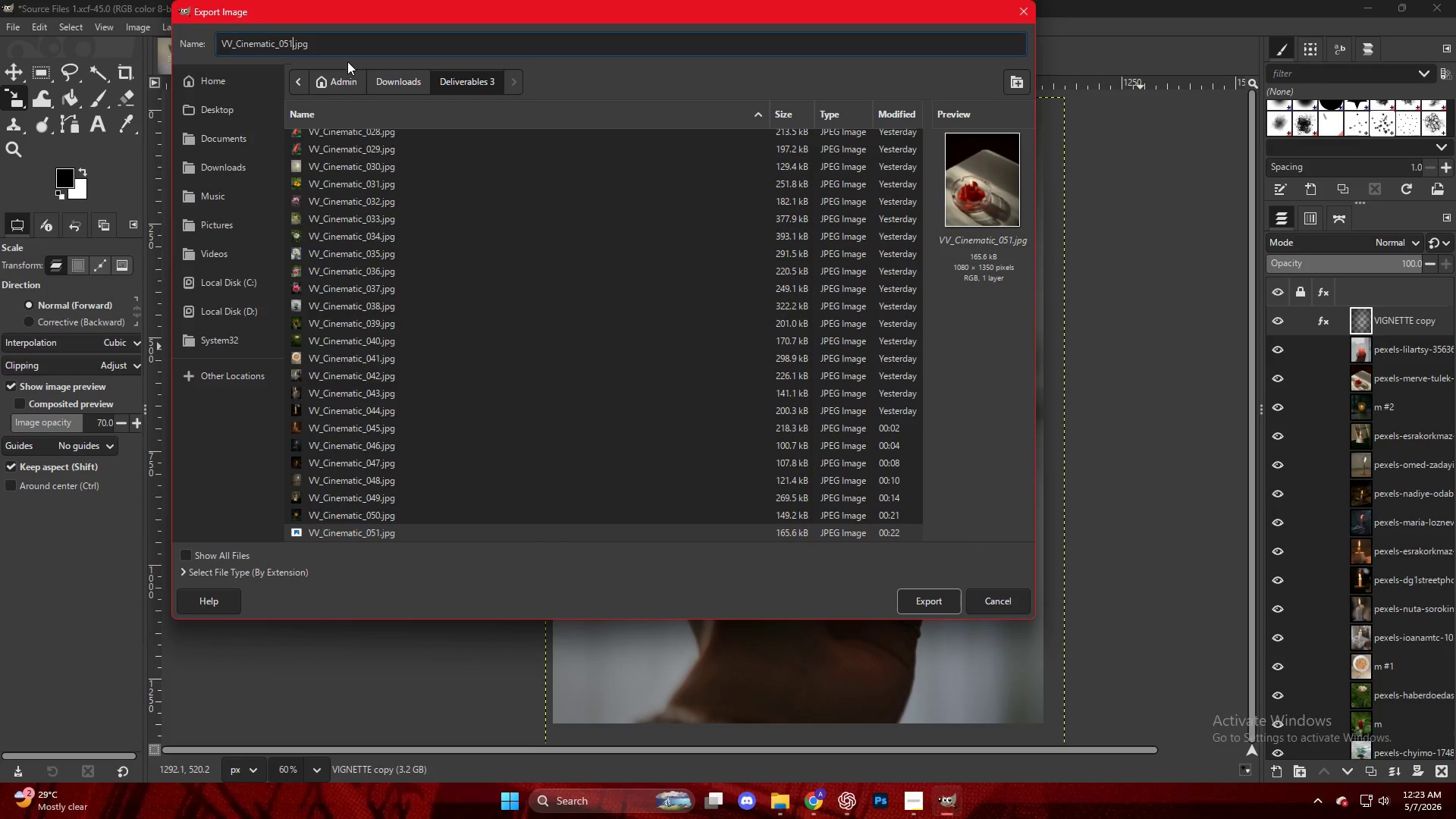 
key(Backspace)
 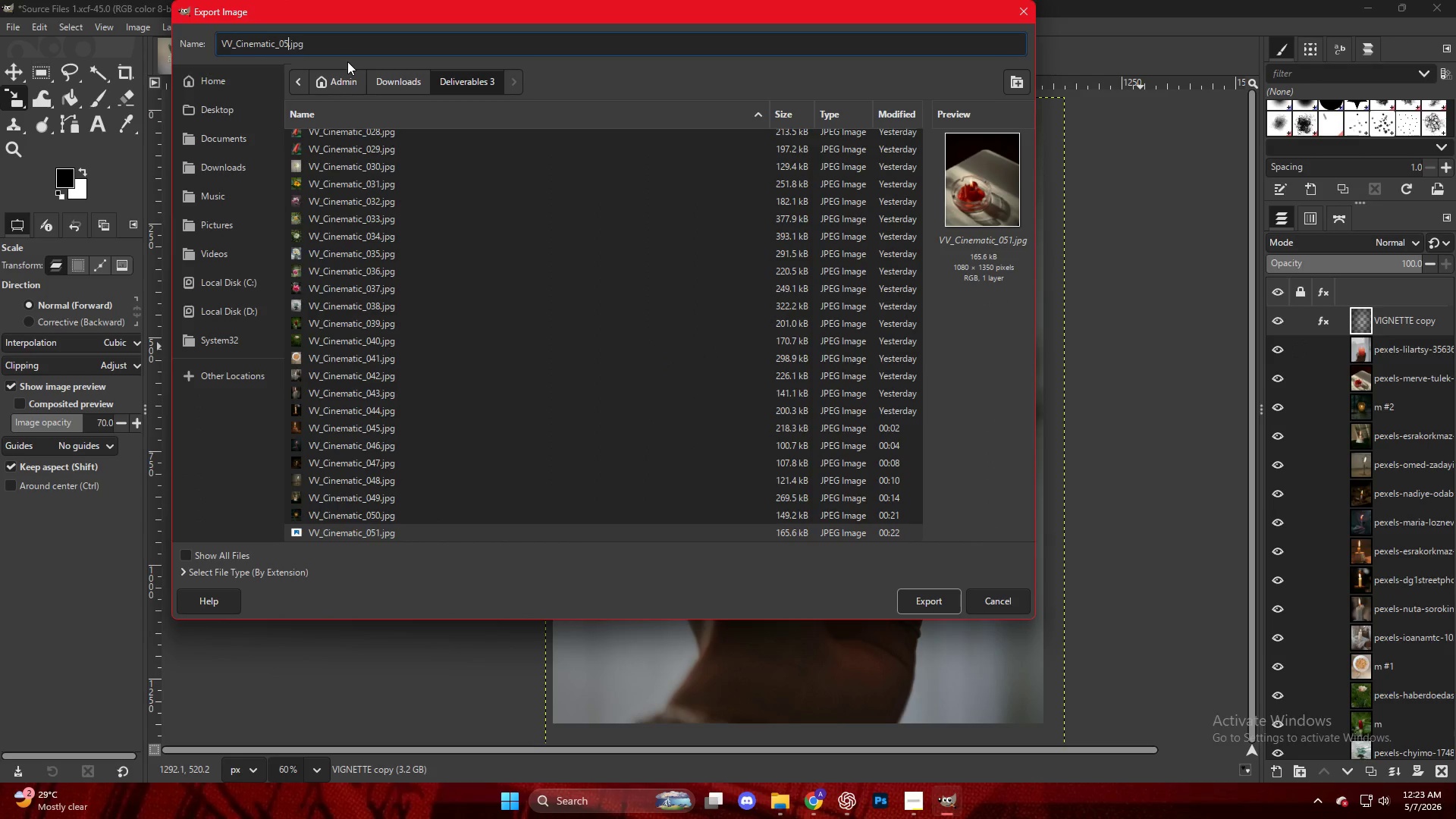 
key(2)
 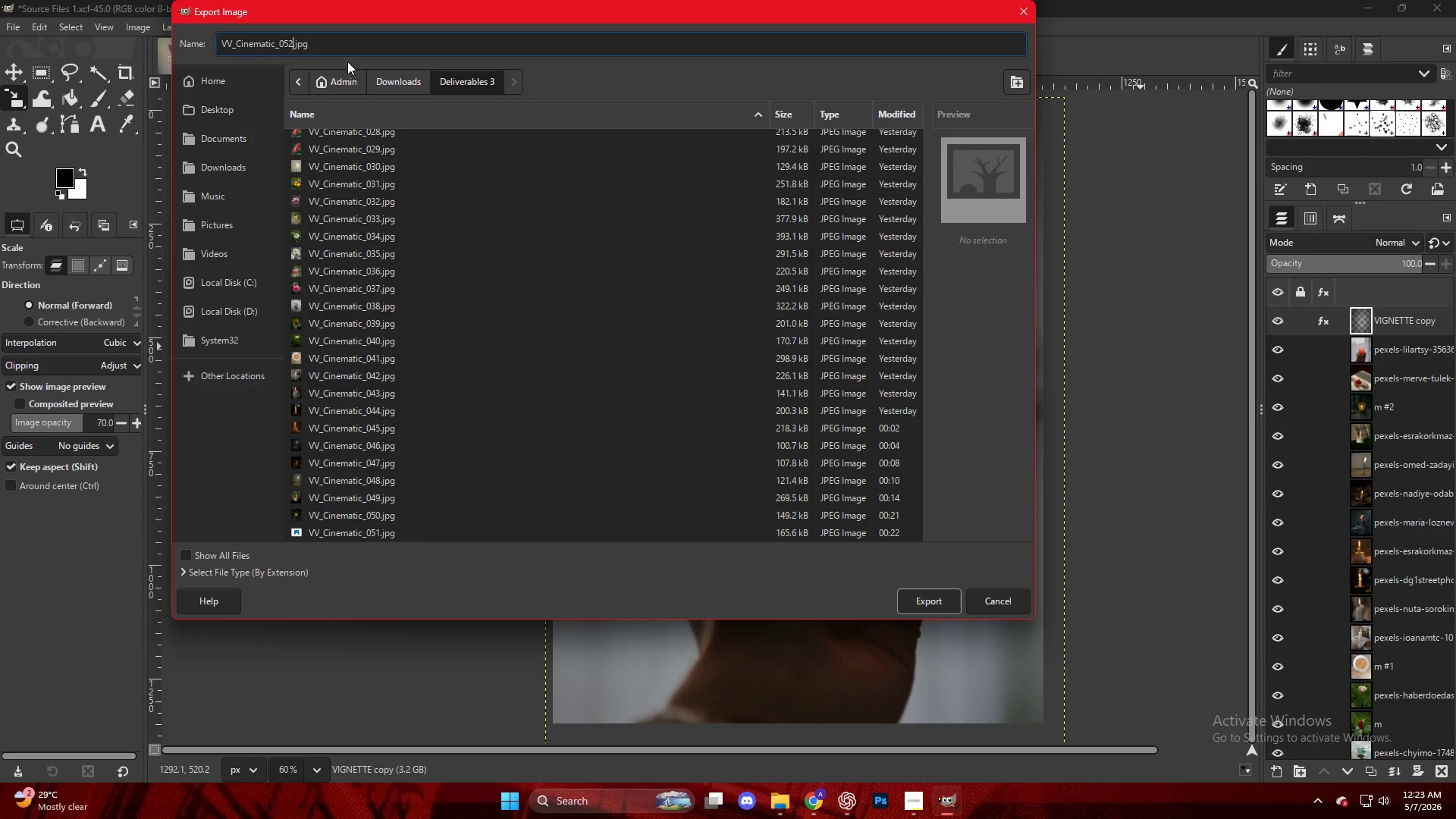 
key(Enter)
 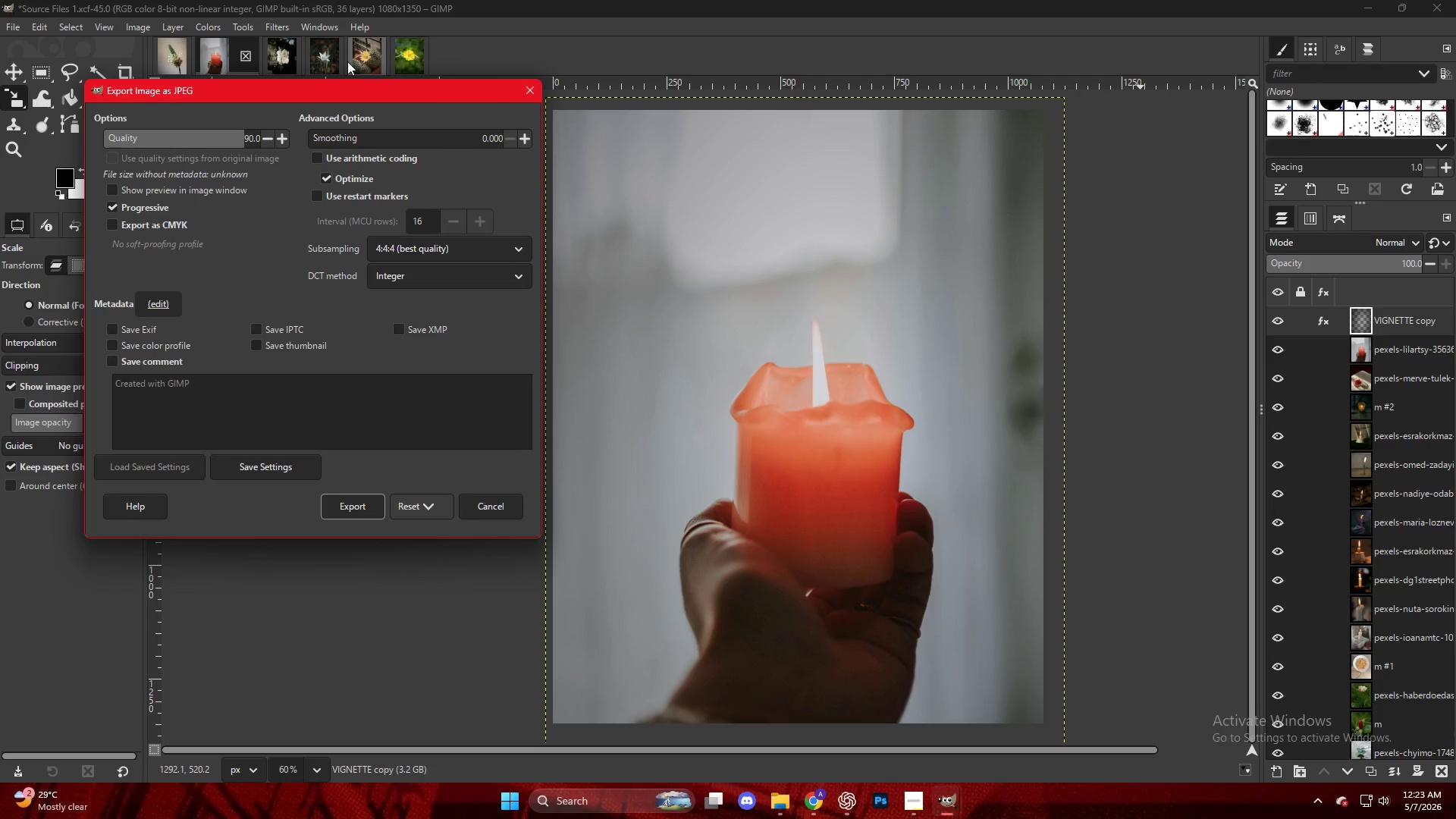 
wait(5.64)
 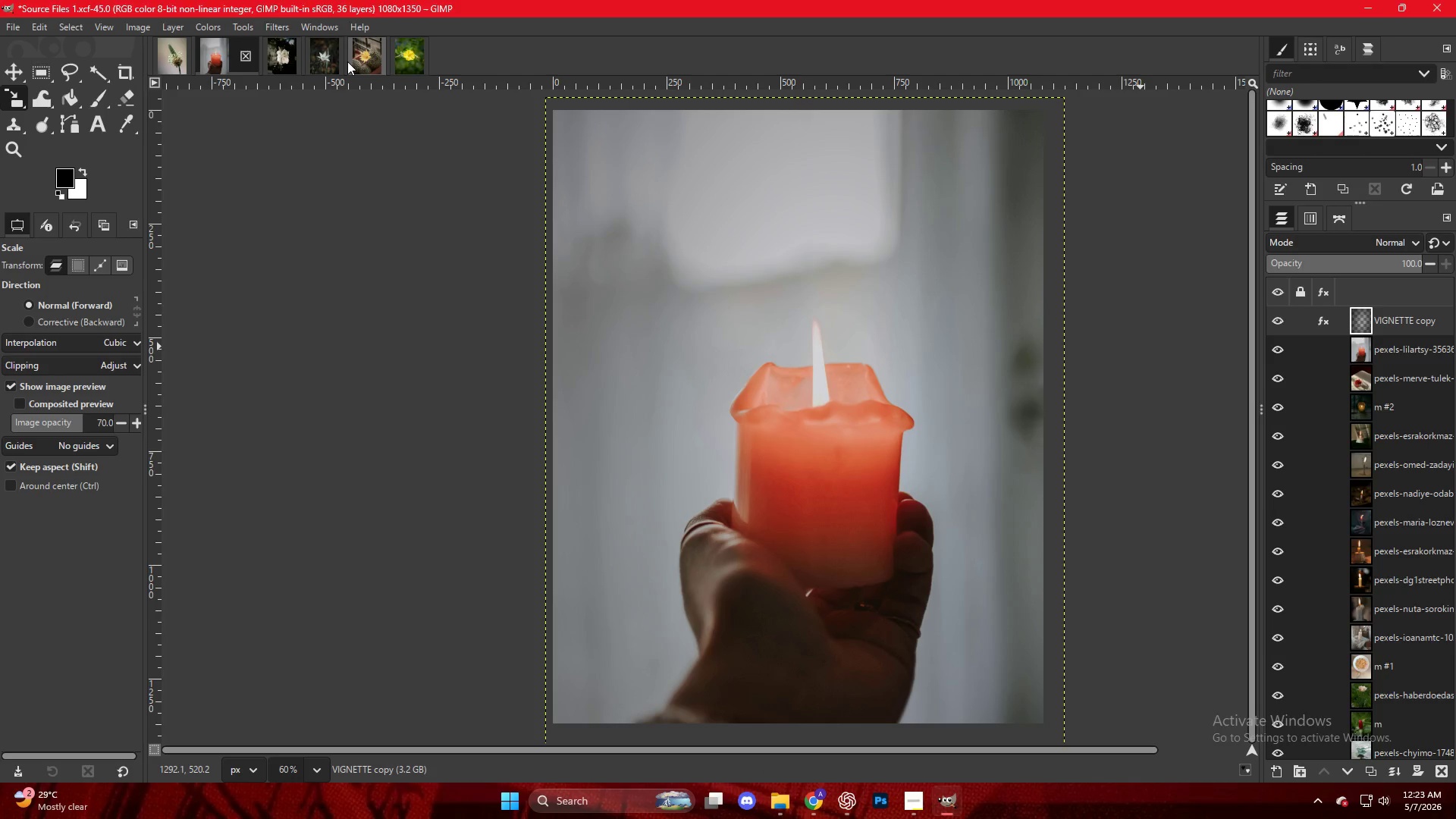 
left_click([360, 512])
 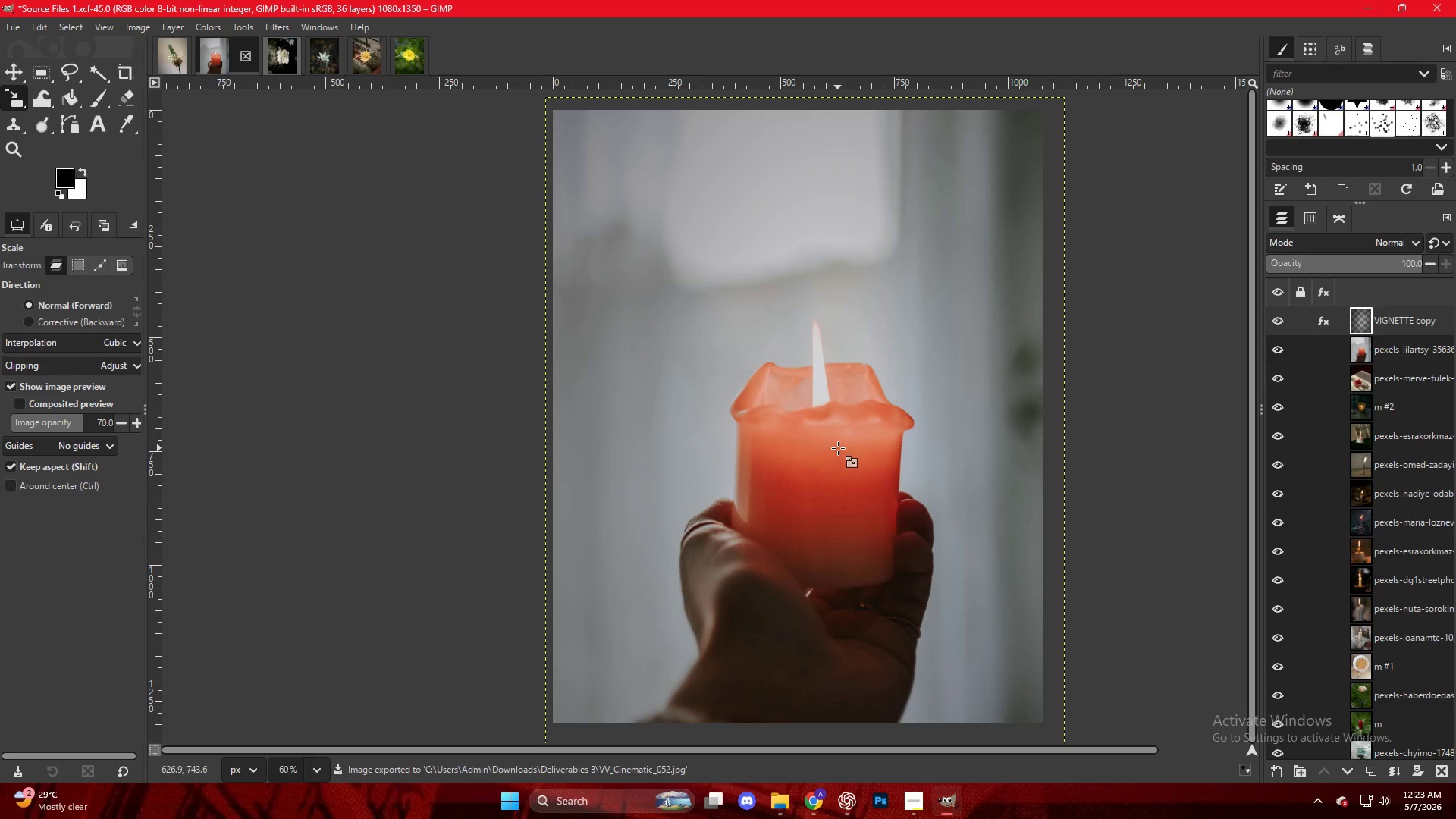 
wait(8.77)
 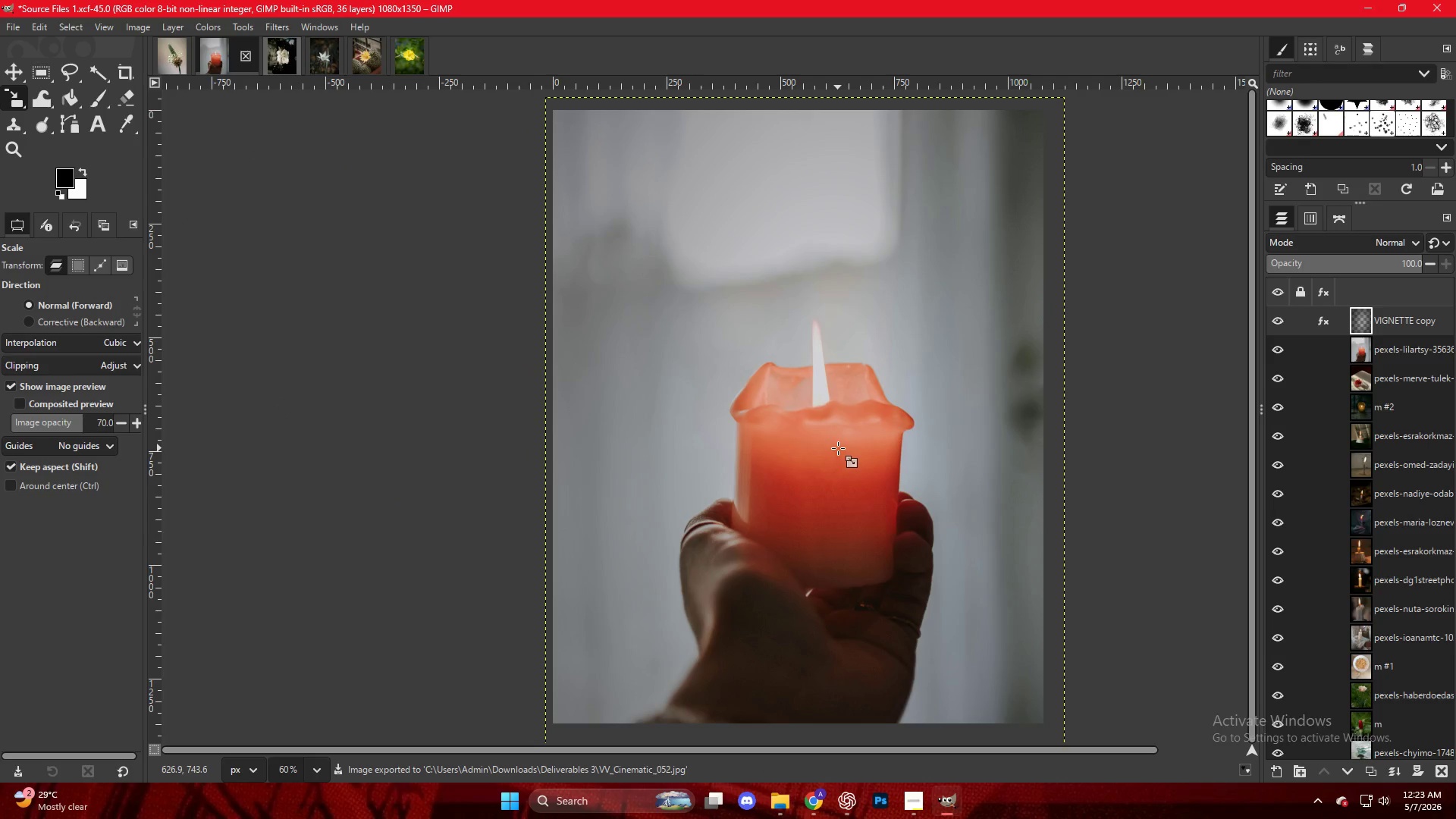 
hold_key(key=ControlLeft, duration=0.31)
 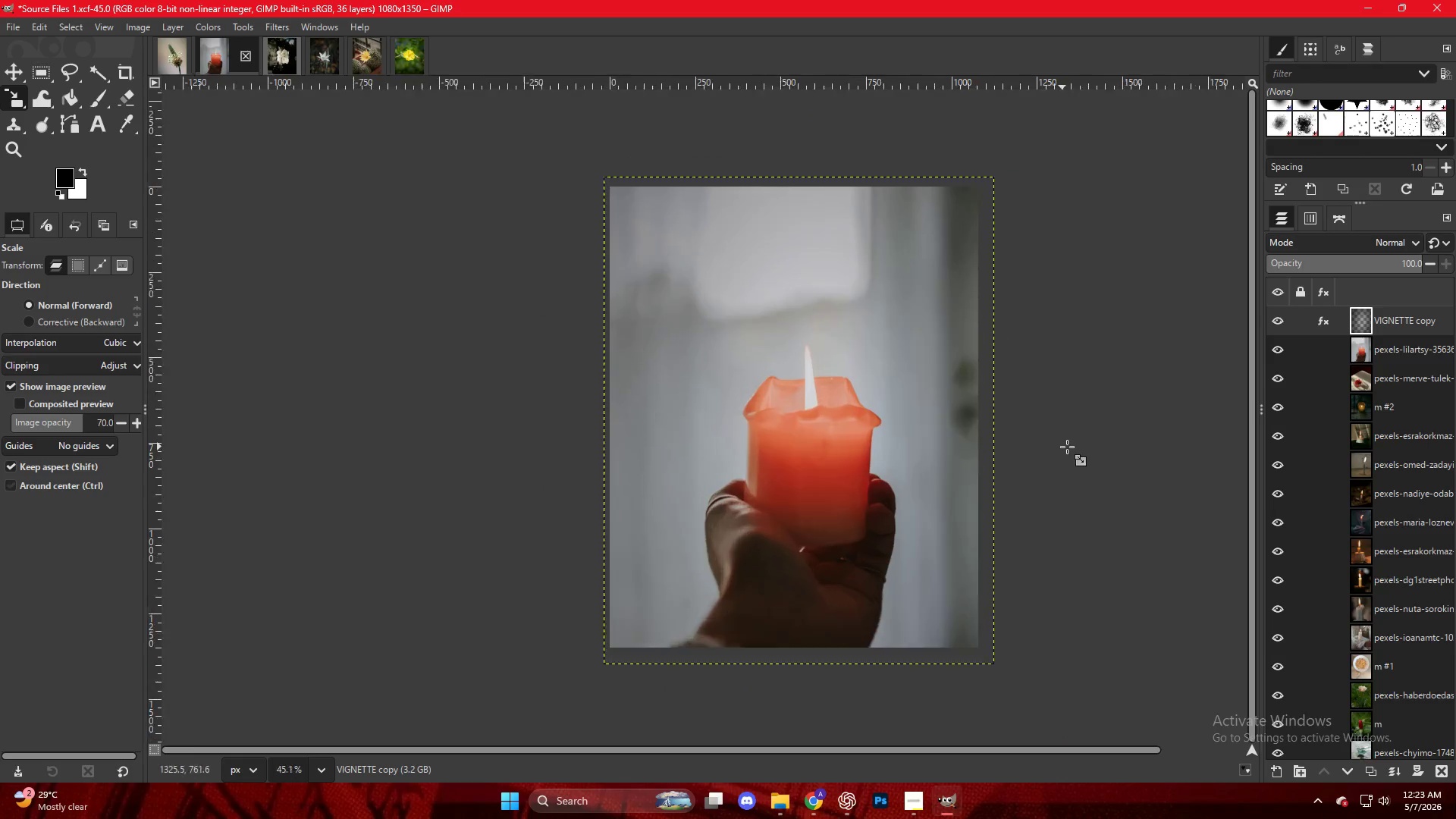 
key(Control+ControlLeft)
 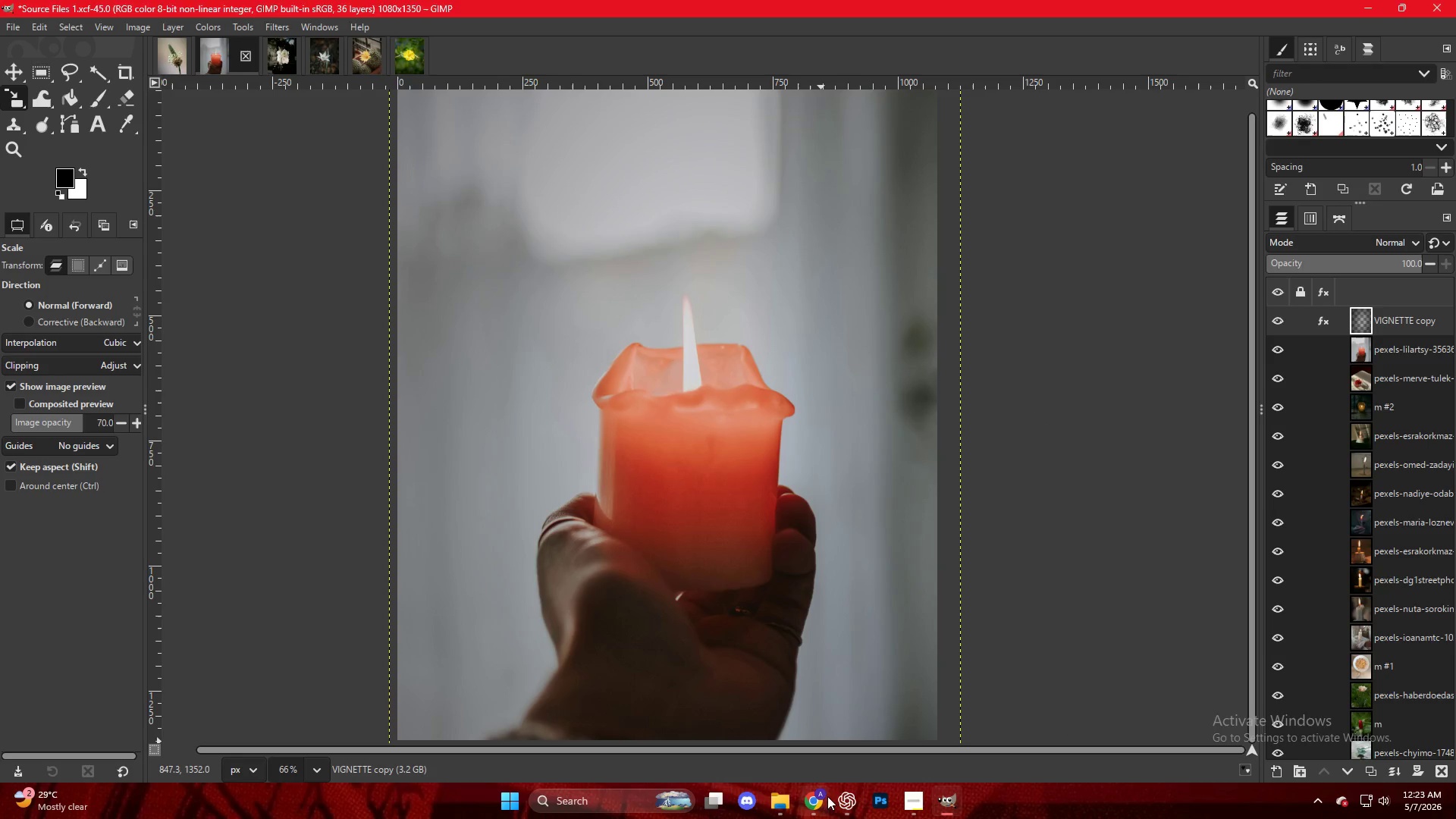 
scroll: coordinate [1069, 447], scroll_direction: up, amount: 1.0
 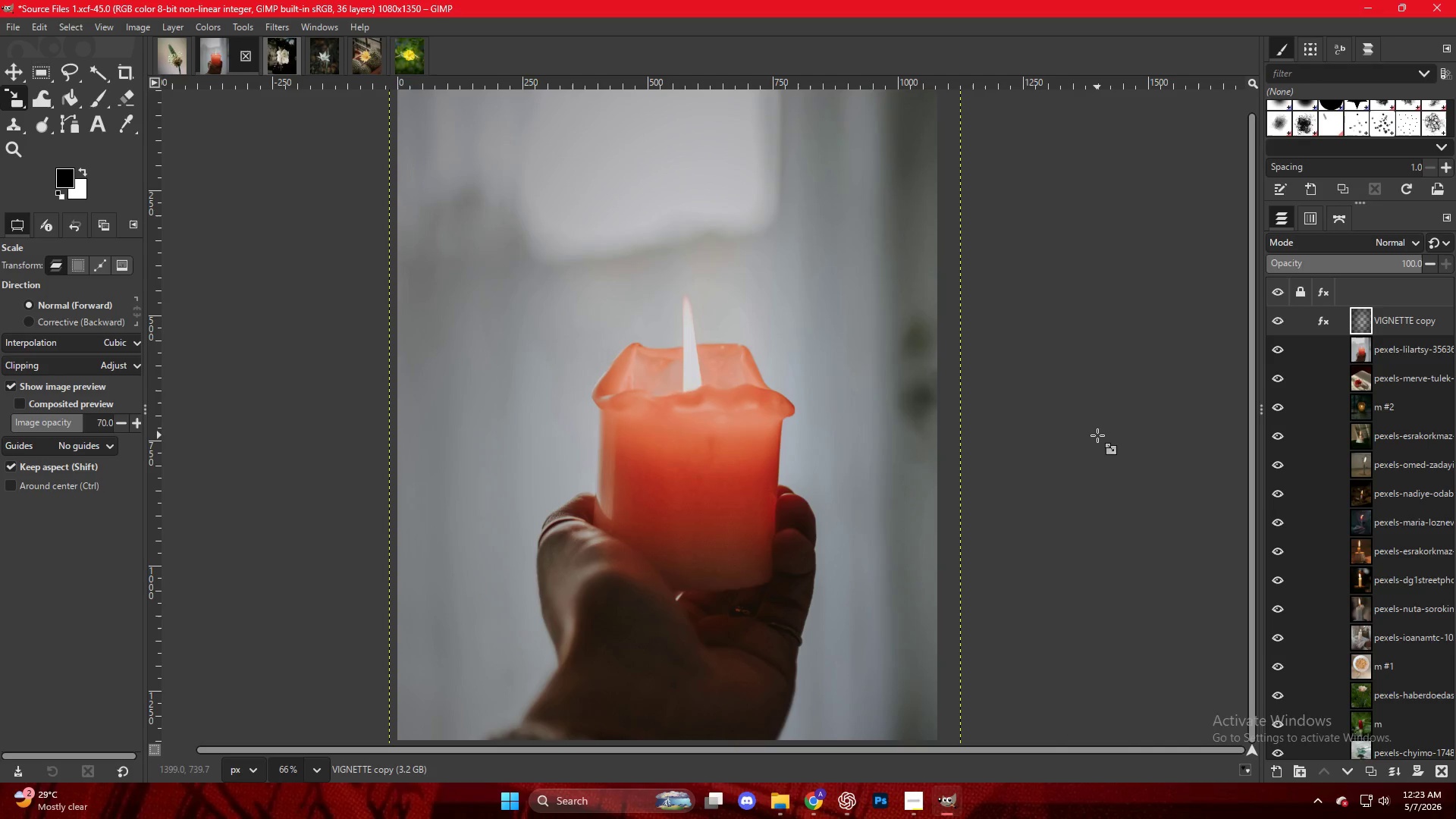 
left_click([1070, 429])
 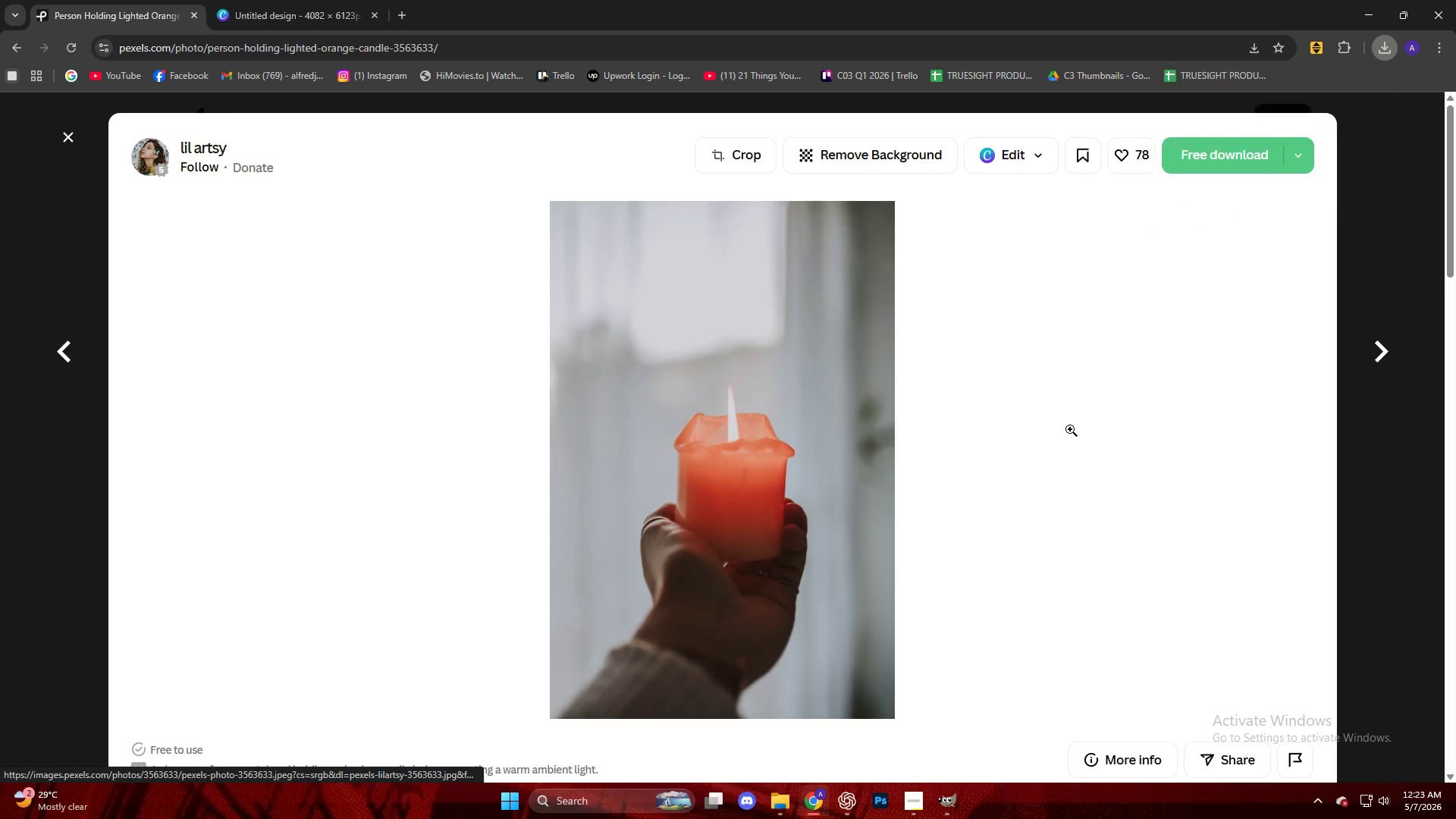 
scroll: coordinate [1069, 429], scroll_direction: down, amount: 10.0
 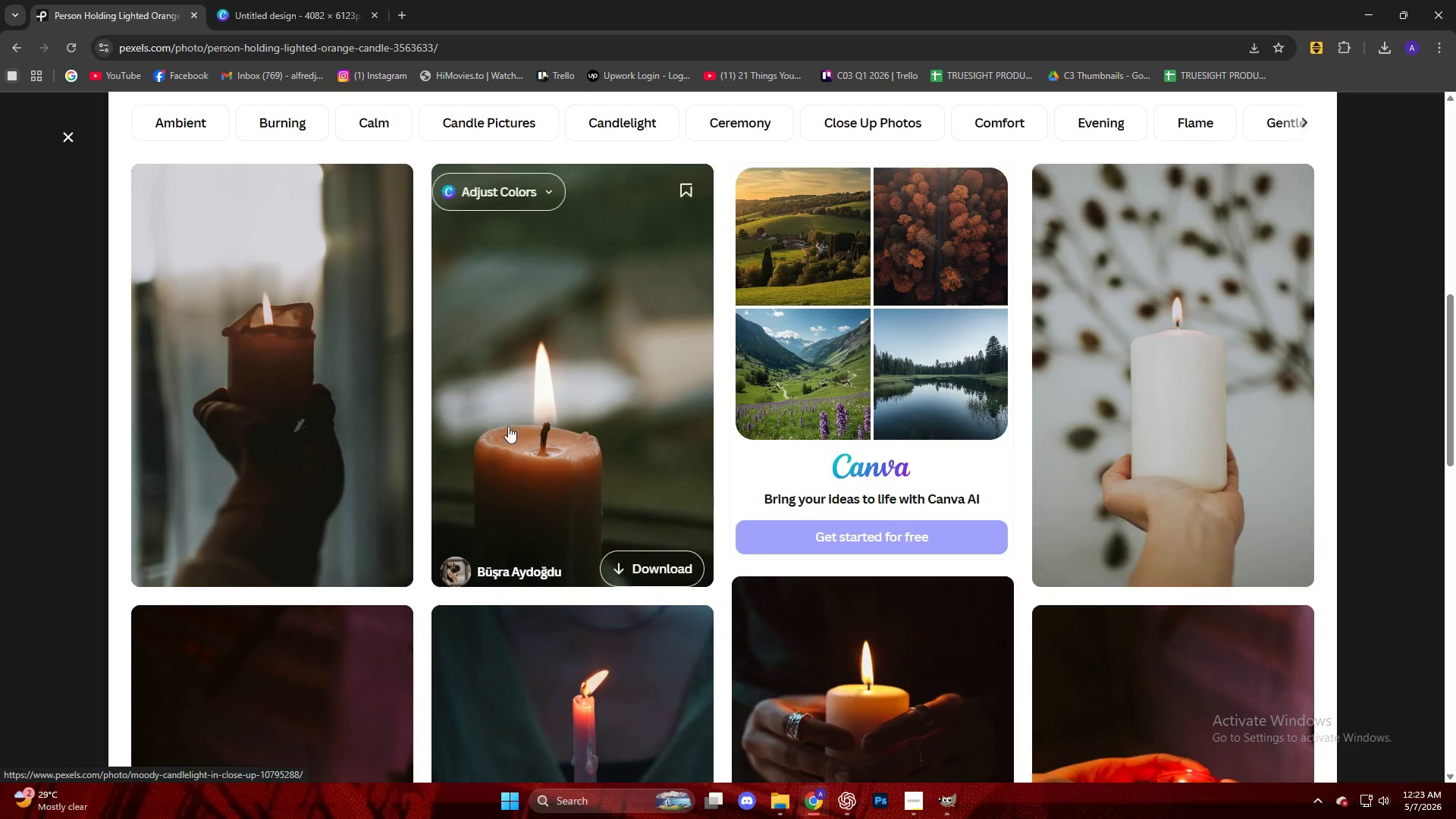 
left_click([535, 384])
 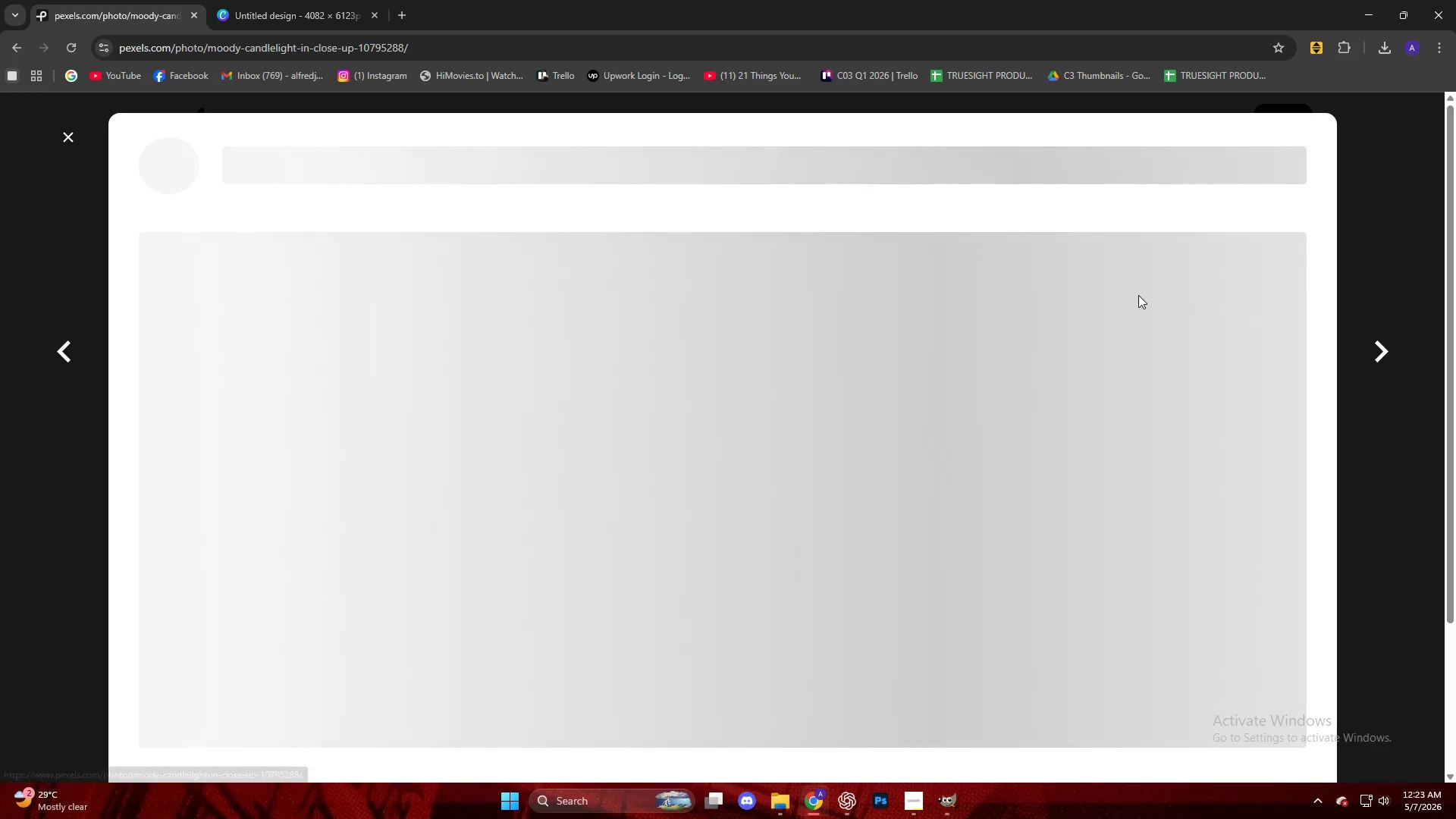 
left_click([1235, 163])
 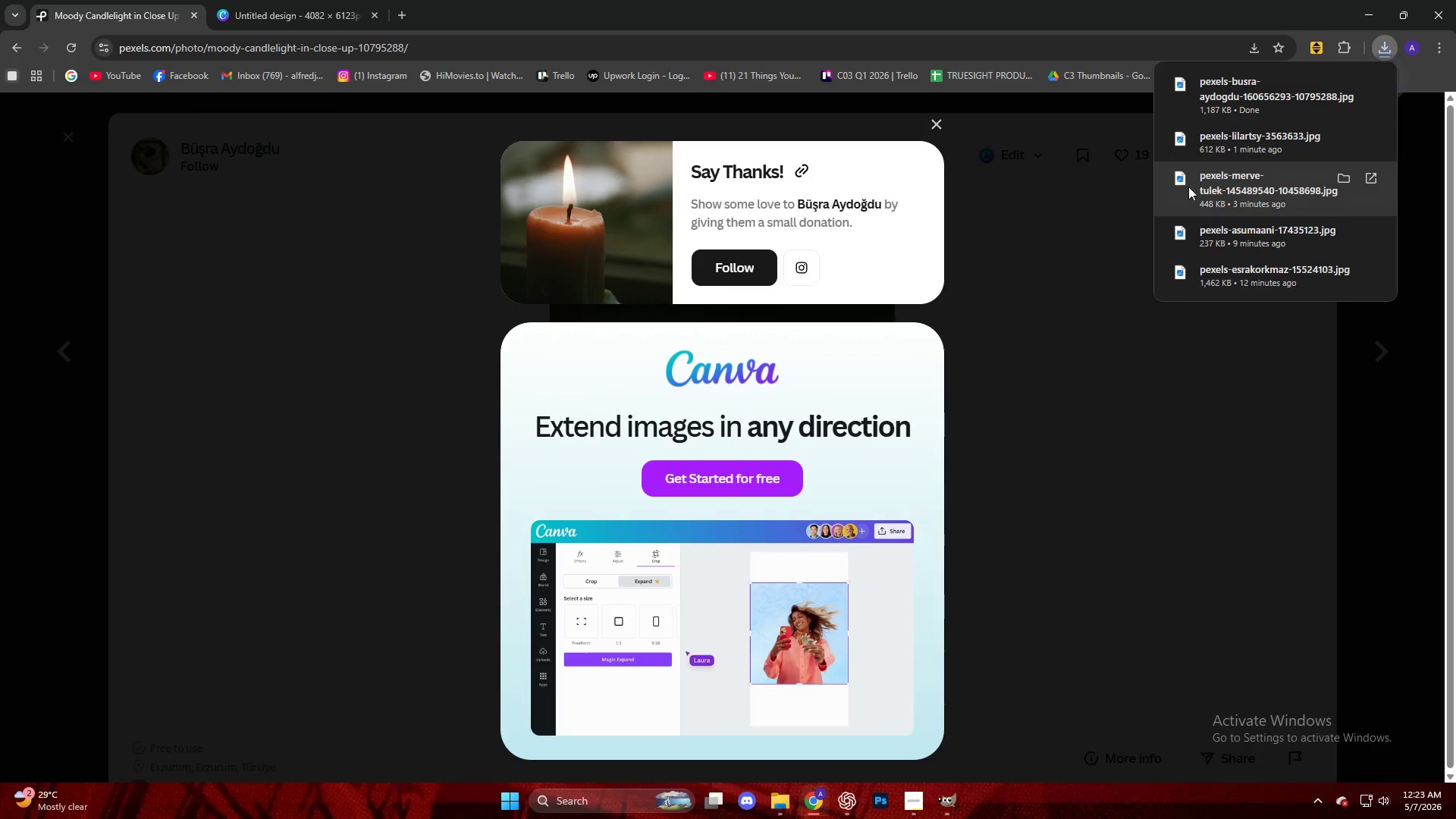 
left_click_drag(start_coordinate=[1260, 108], to_coordinate=[859, 432])
 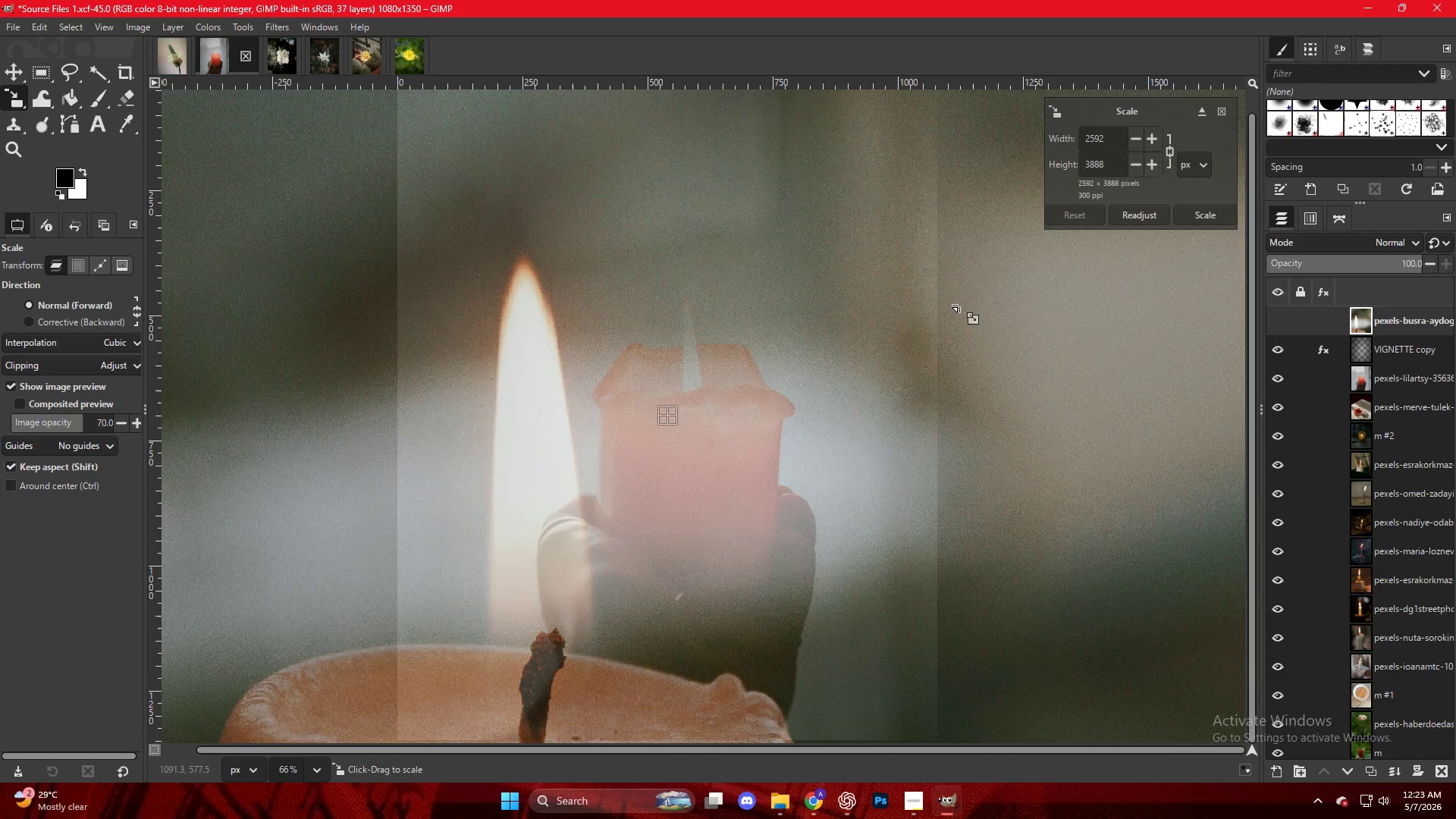 
hold_key(key=ControlLeft, duration=0.53)
scroll: coordinate [896, 293], scroll_direction: down, amount: 13.0
 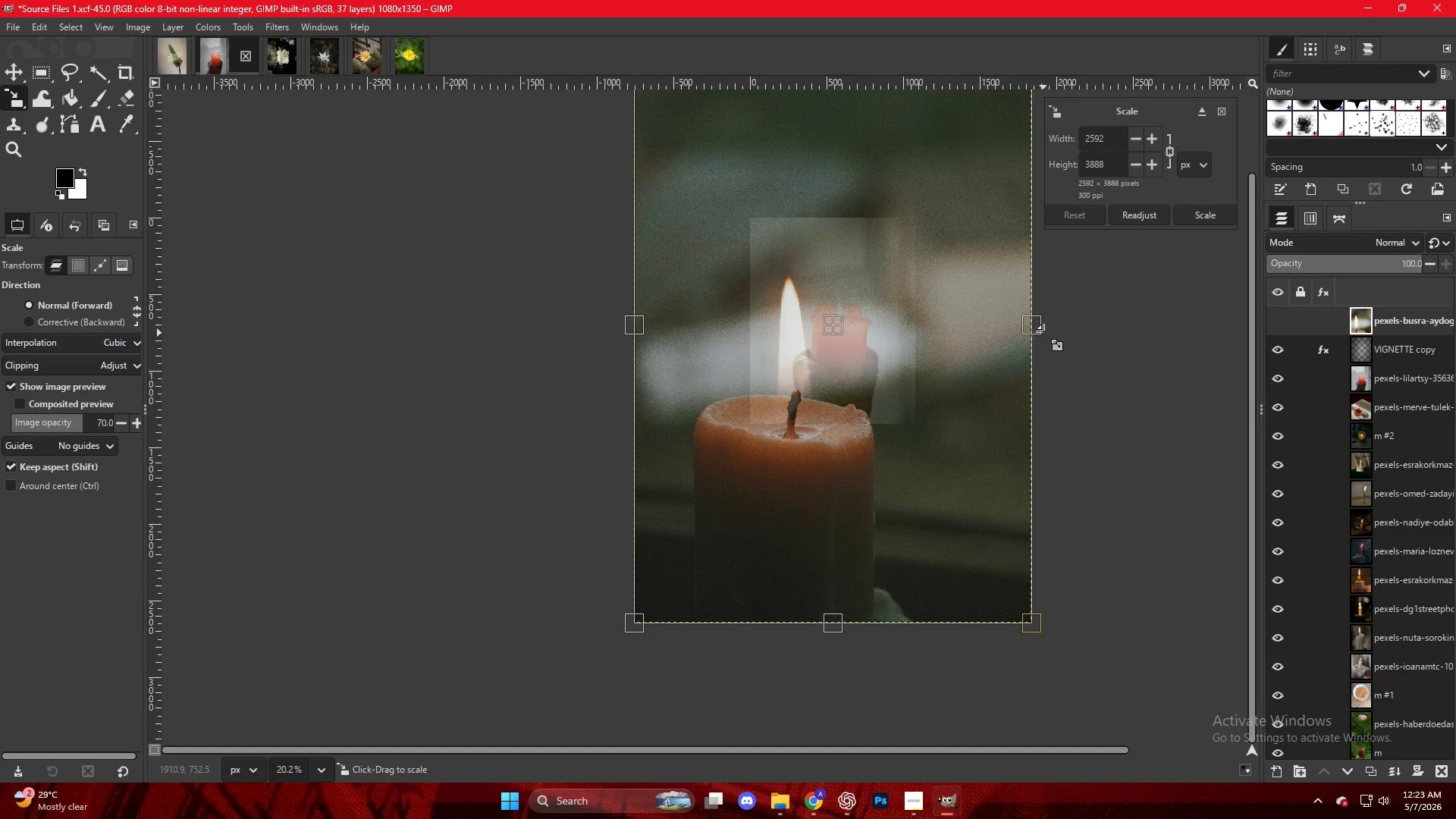 
left_click([1038, 328])
 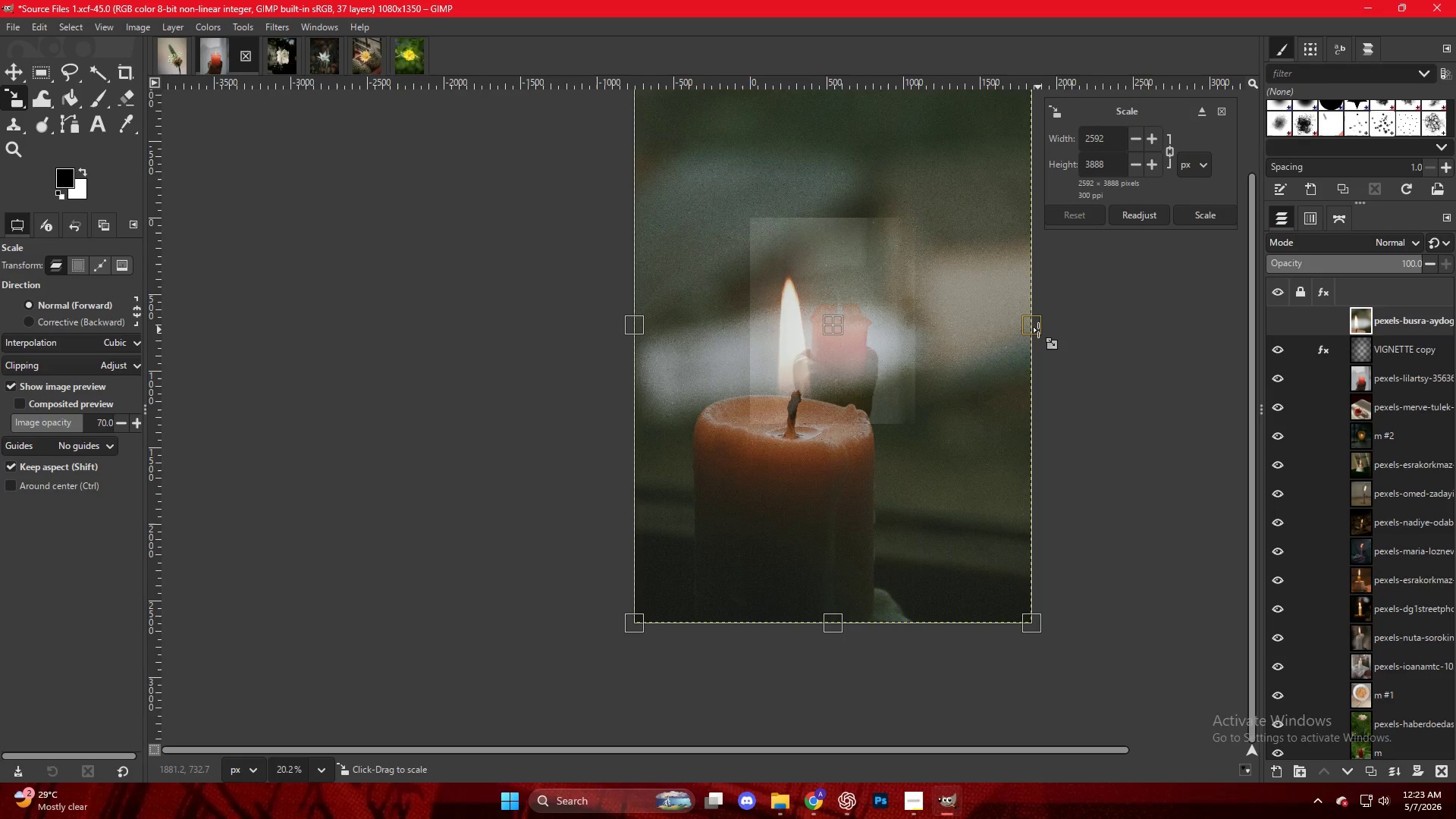 
left_click_drag(start_coordinate=[1038, 331], to_coordinate=[926, 325])
 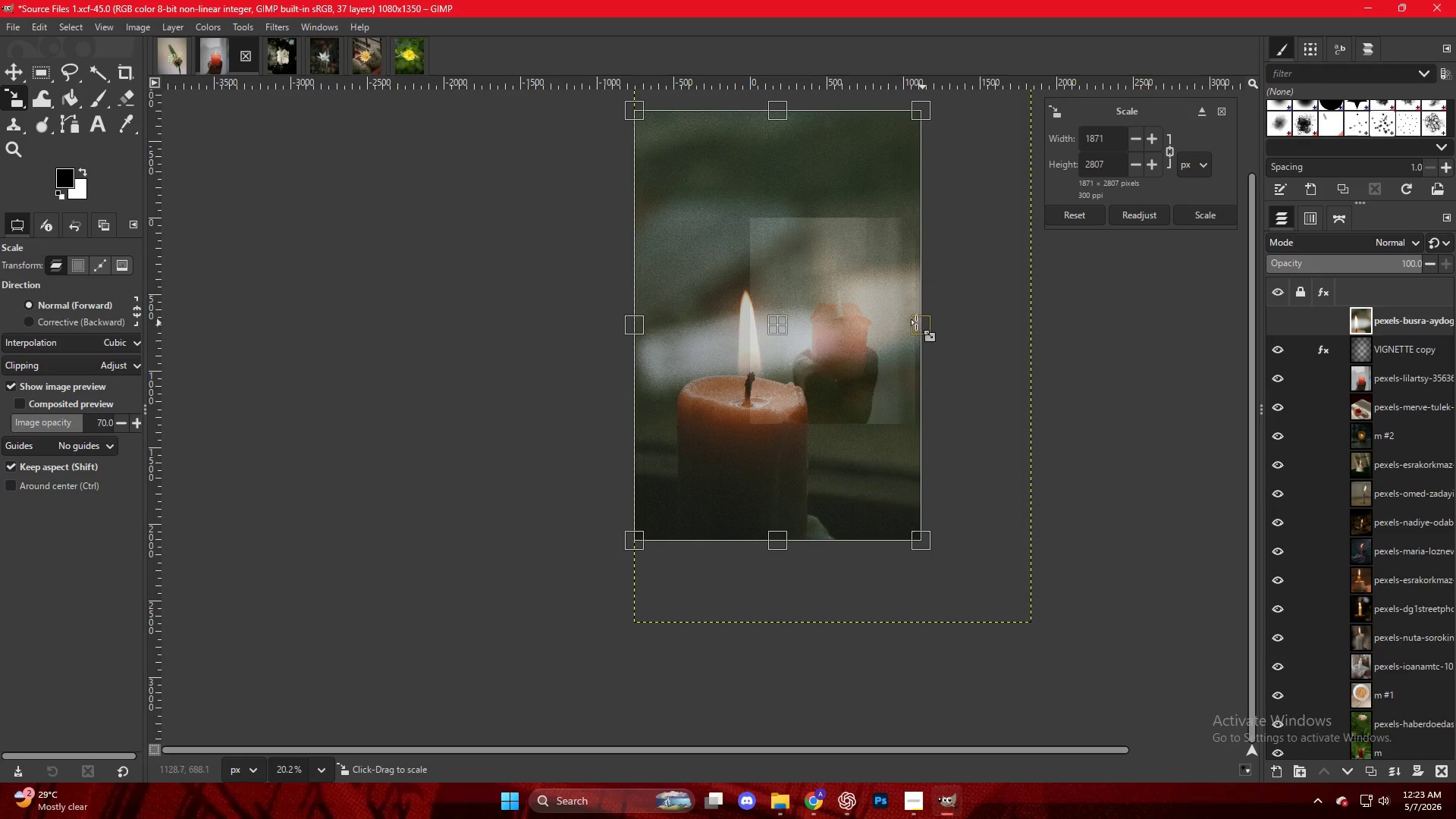 
key(Control+ControlLeft)
 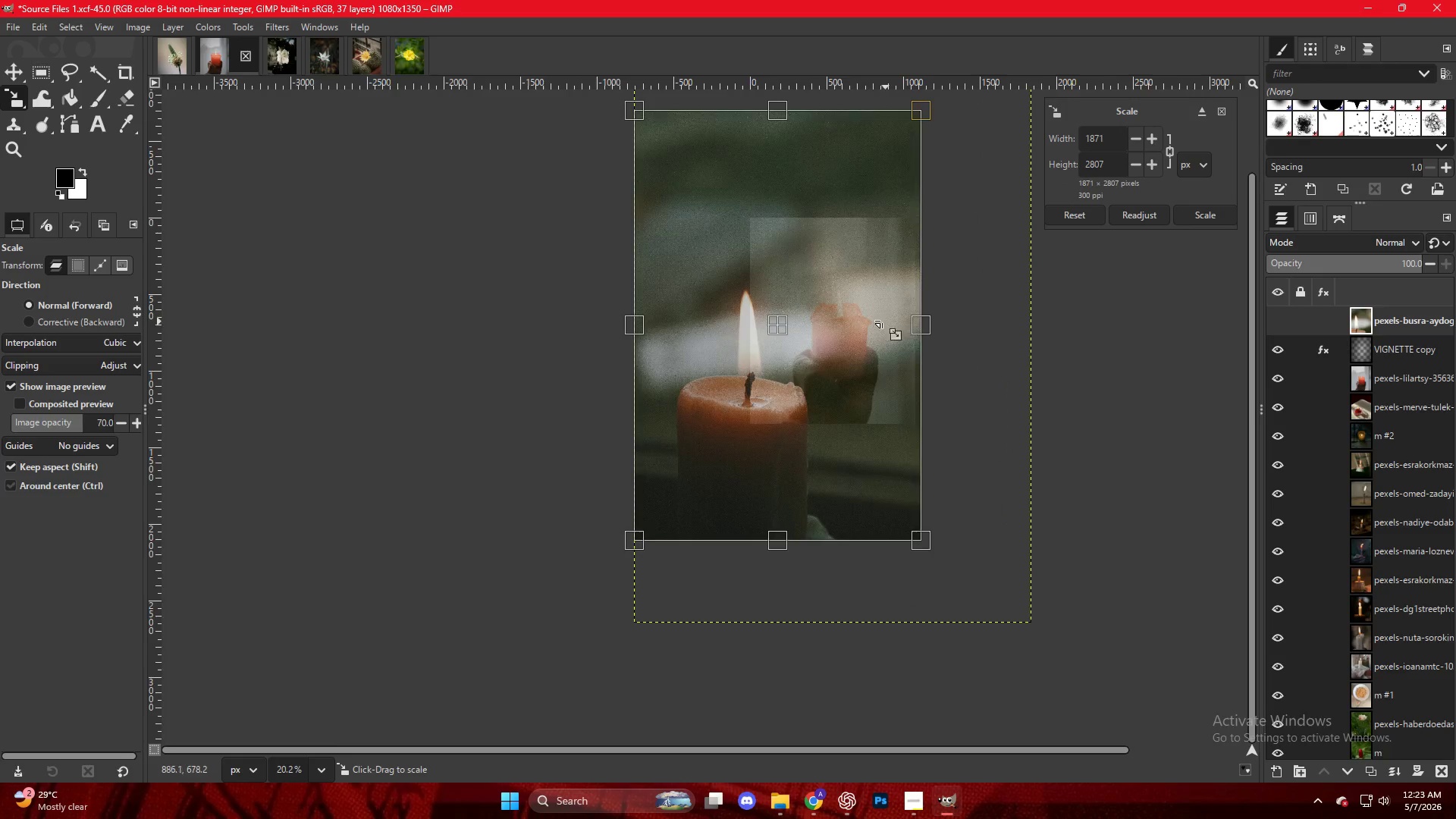 
scroll: coordinate [880, 321], scroll_direction: up, amount: 4.0
 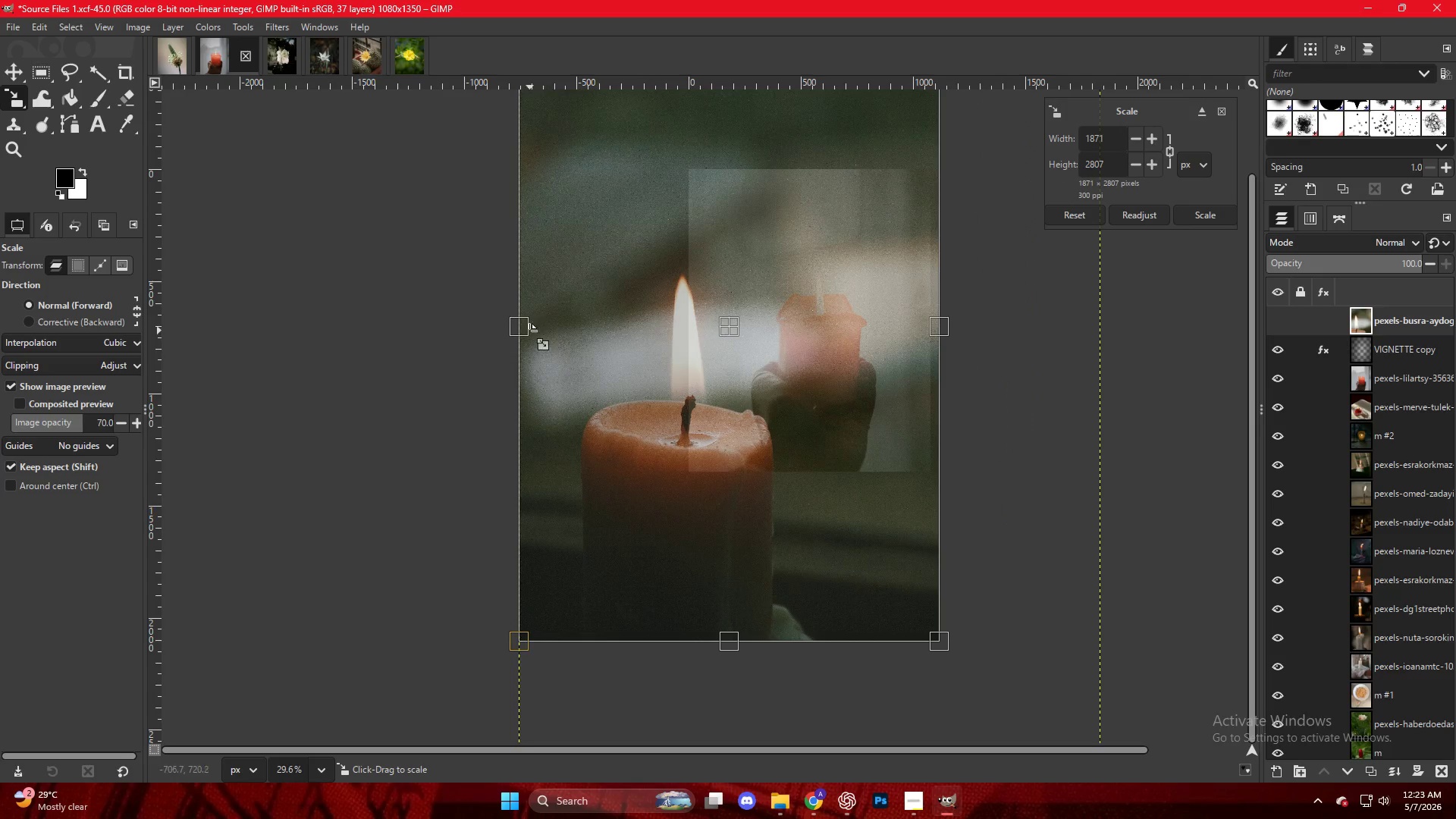 
left_click_drag(start_coordinate=[528, 334], to_coordinate=[692, 313])
 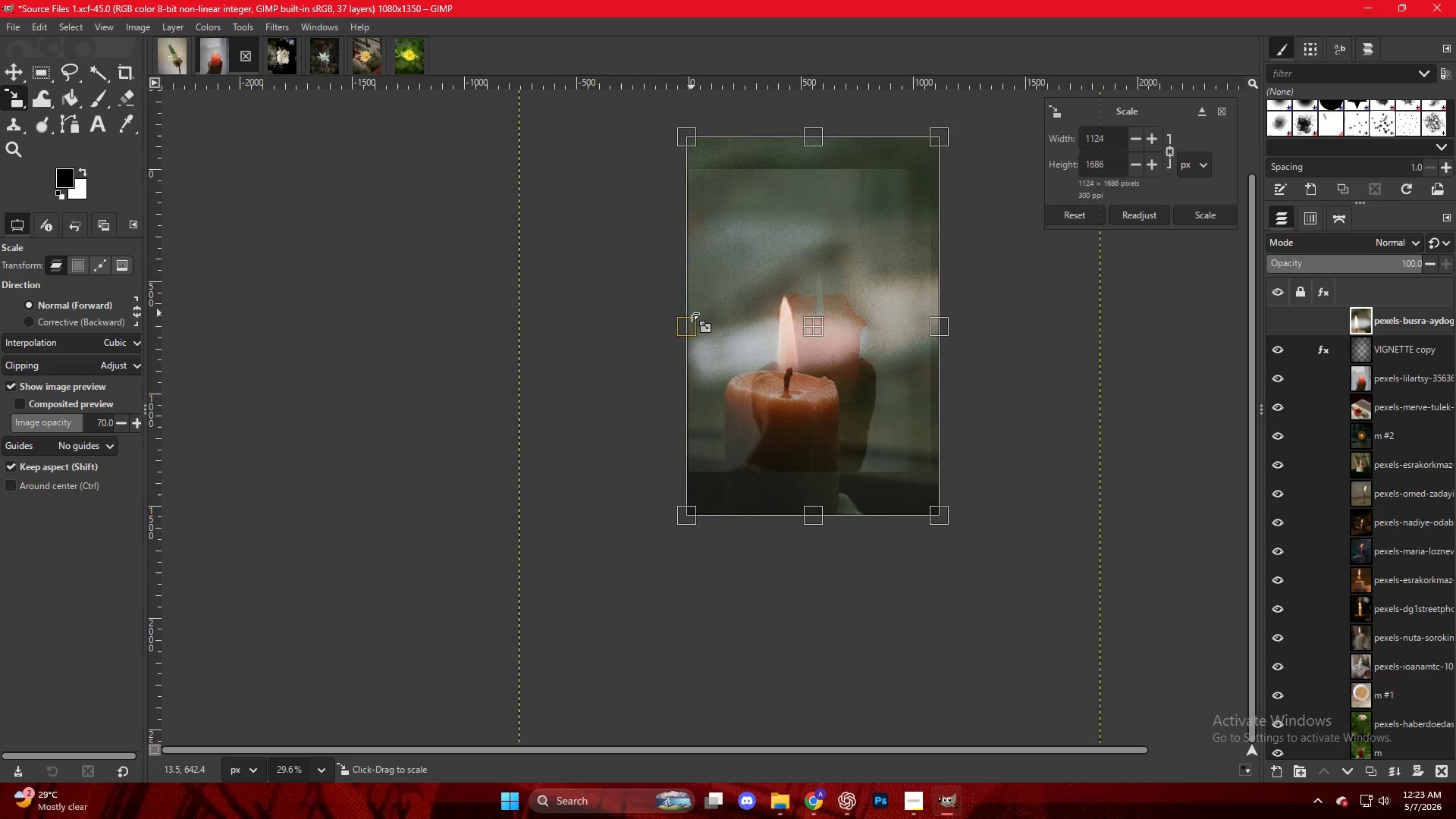 
key(Control+ControlLeft)
 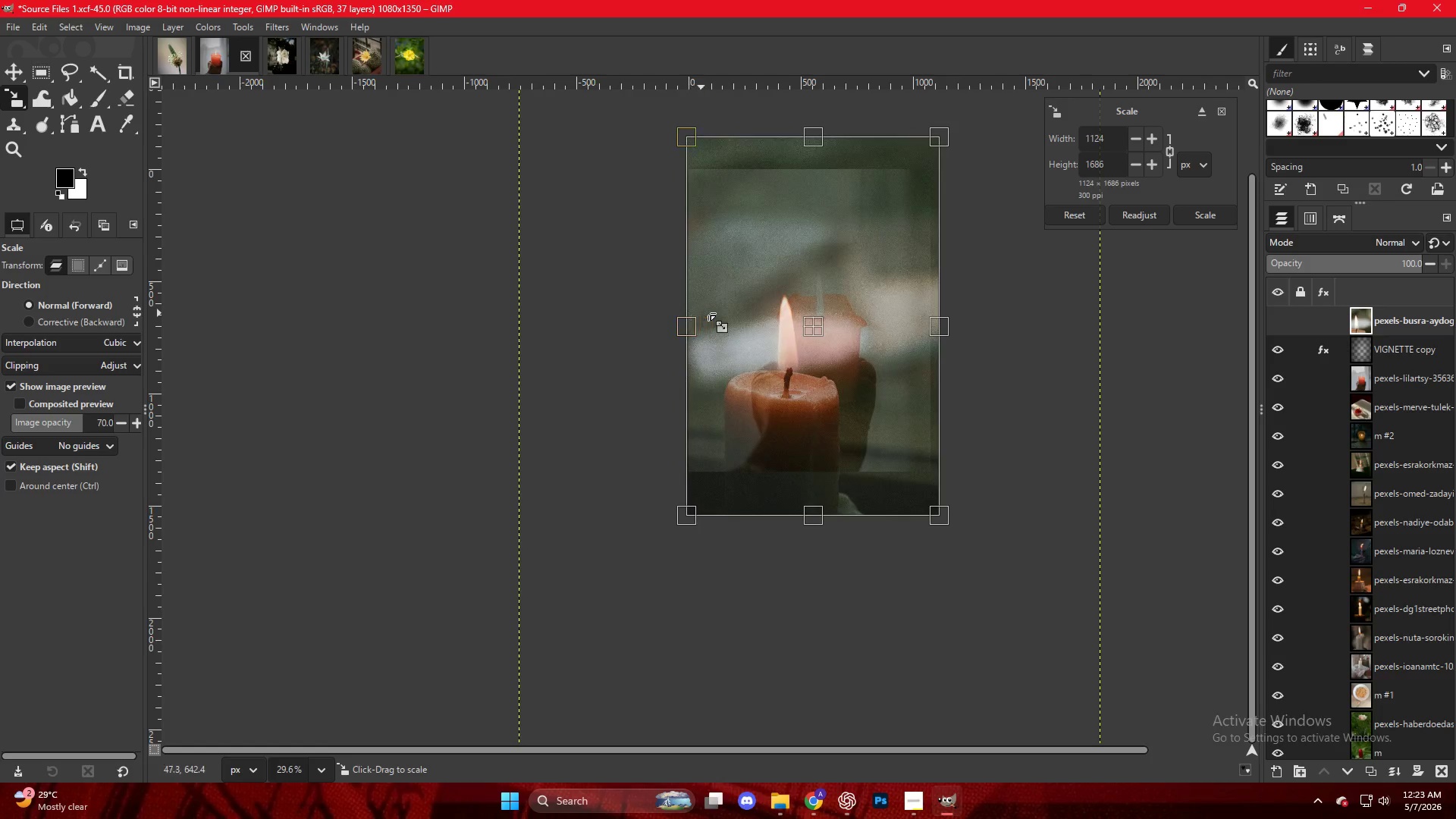 
scroll: coordinate [735, 312], scroll_direction: up, amount: 2.0
 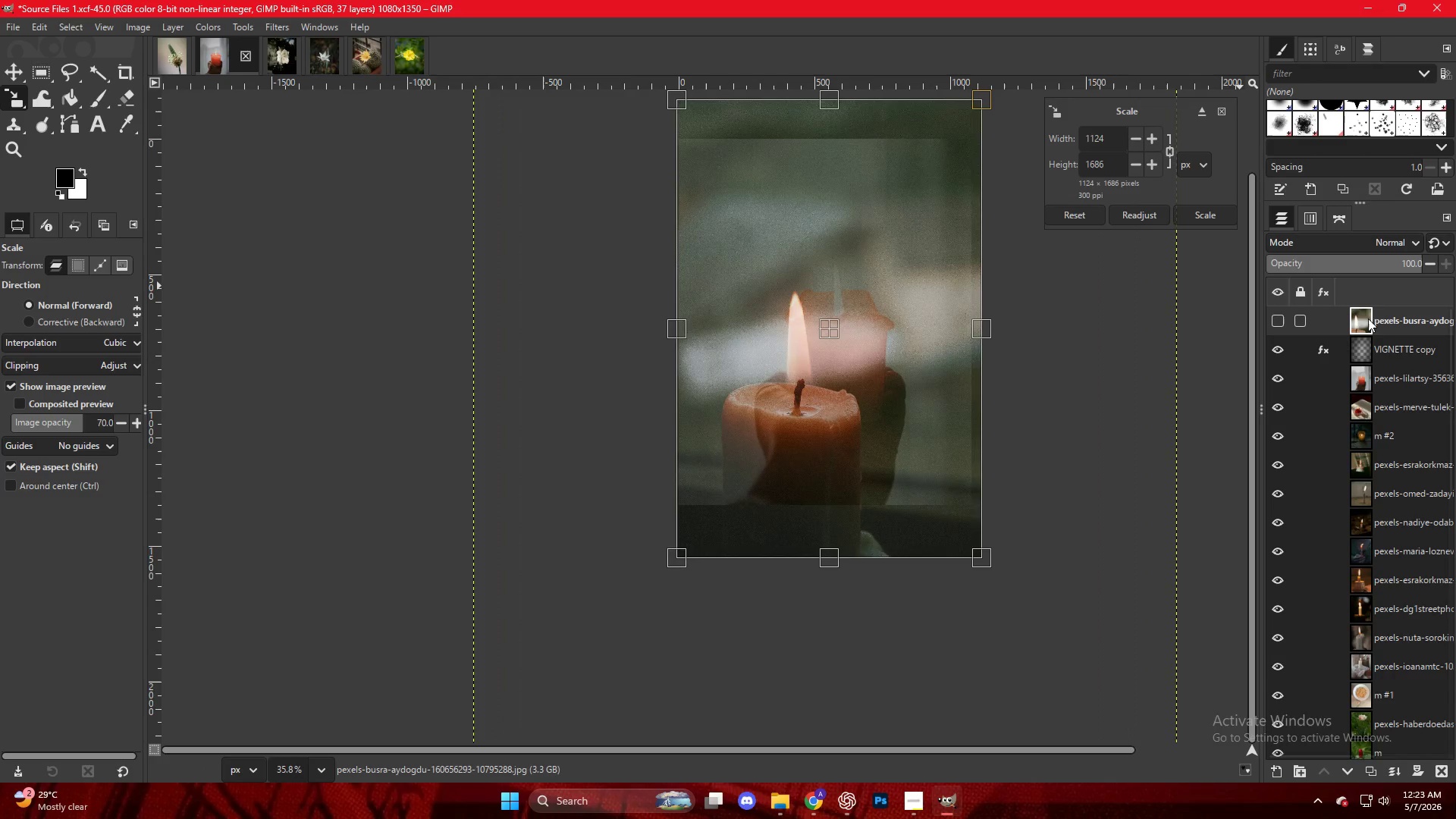 
left_click_drag(start_coordinate=[1389, 318], to_coordinate=[1385, 353])
 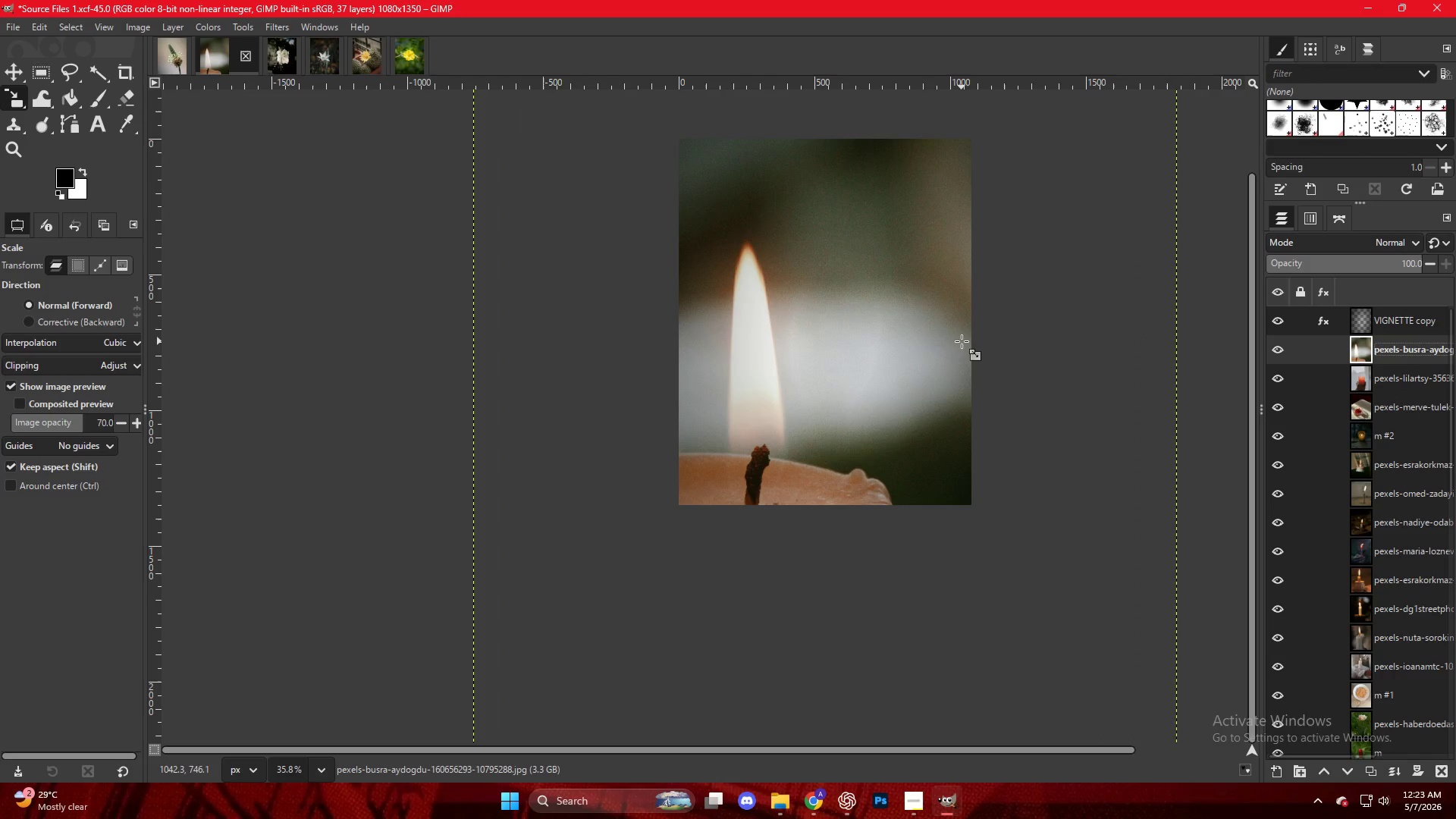 
key(Control+ControlLeft)
 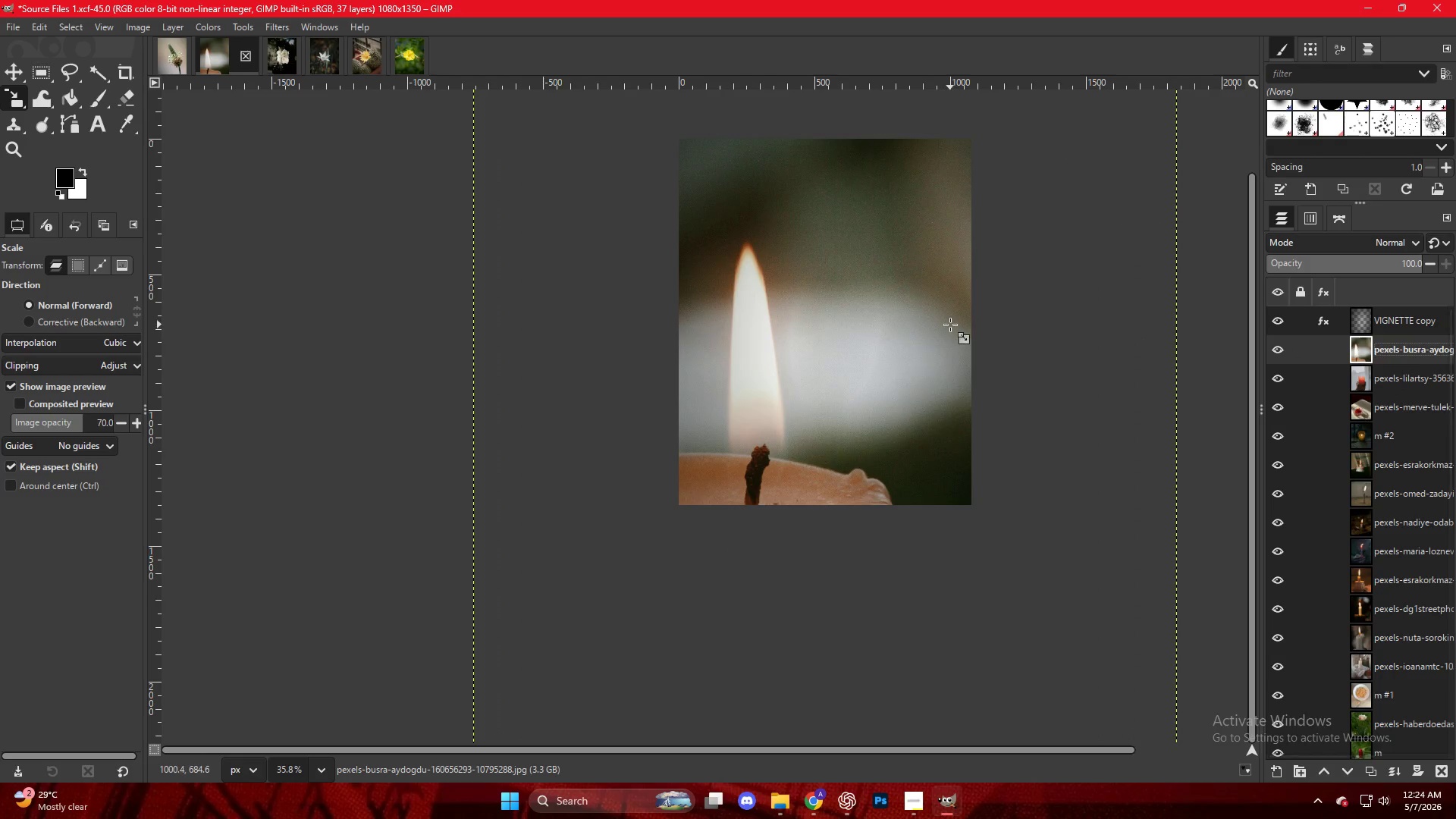 
scroll: coordinate [949, 325], scroll_direction: down, amount: 2.0
 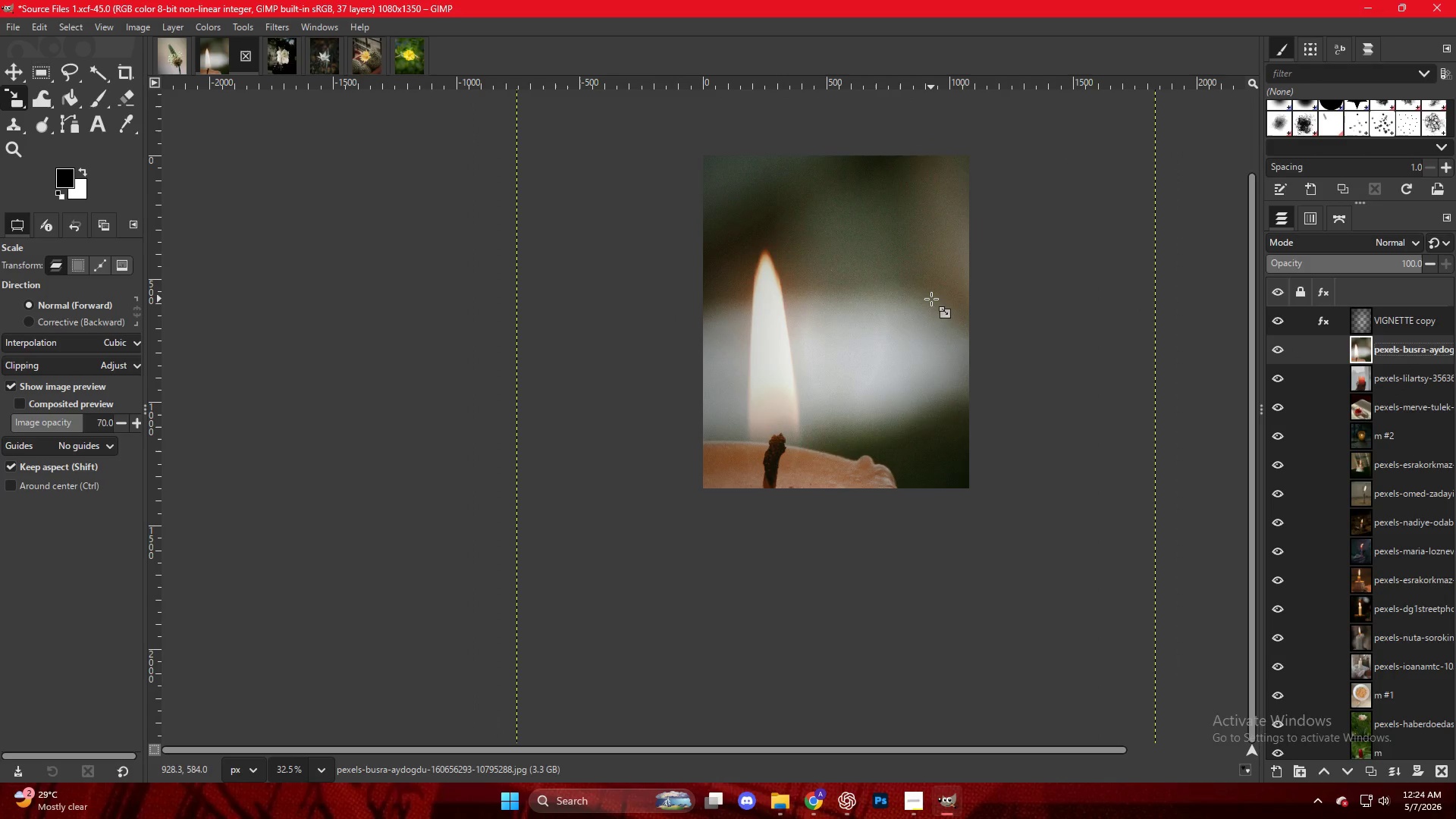 
key(Shift+ShiftLeft)
 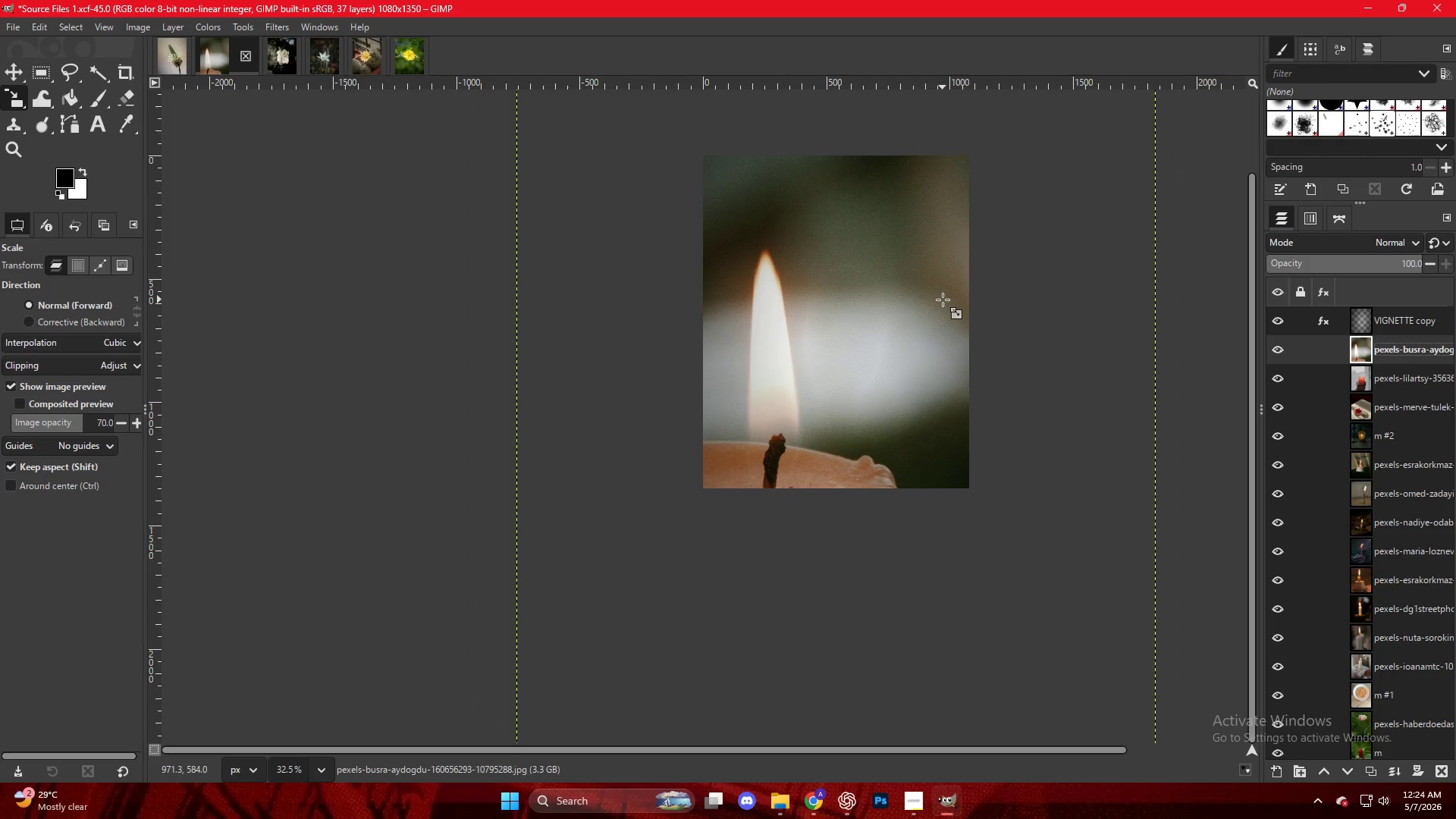 
key(Shift+S)
 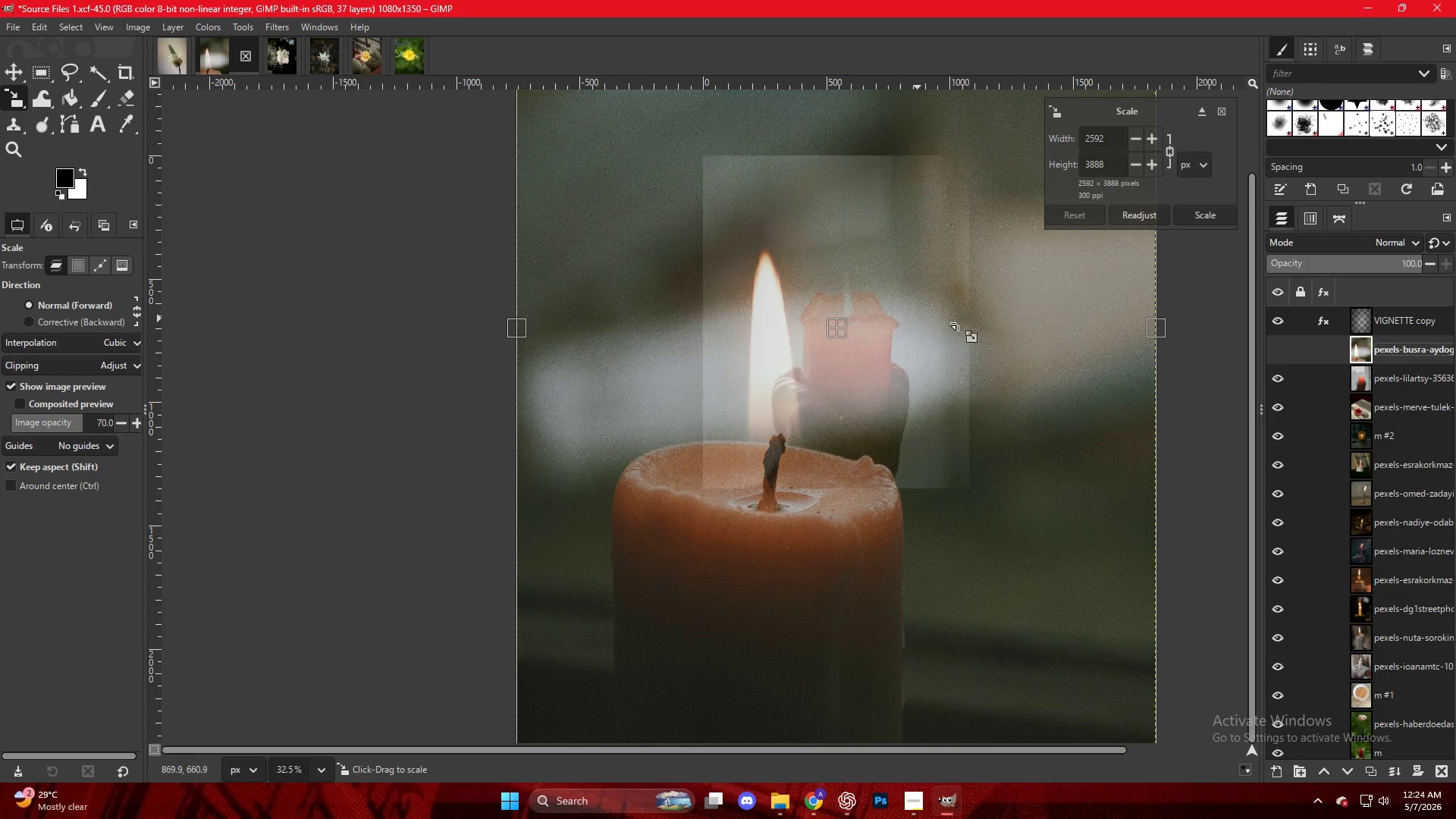 
hold_key(key=ControlLeft, duration=2.16)
left_click_drag(start_coordinate=[1154, 335], to_coordinate=[970, 332])
 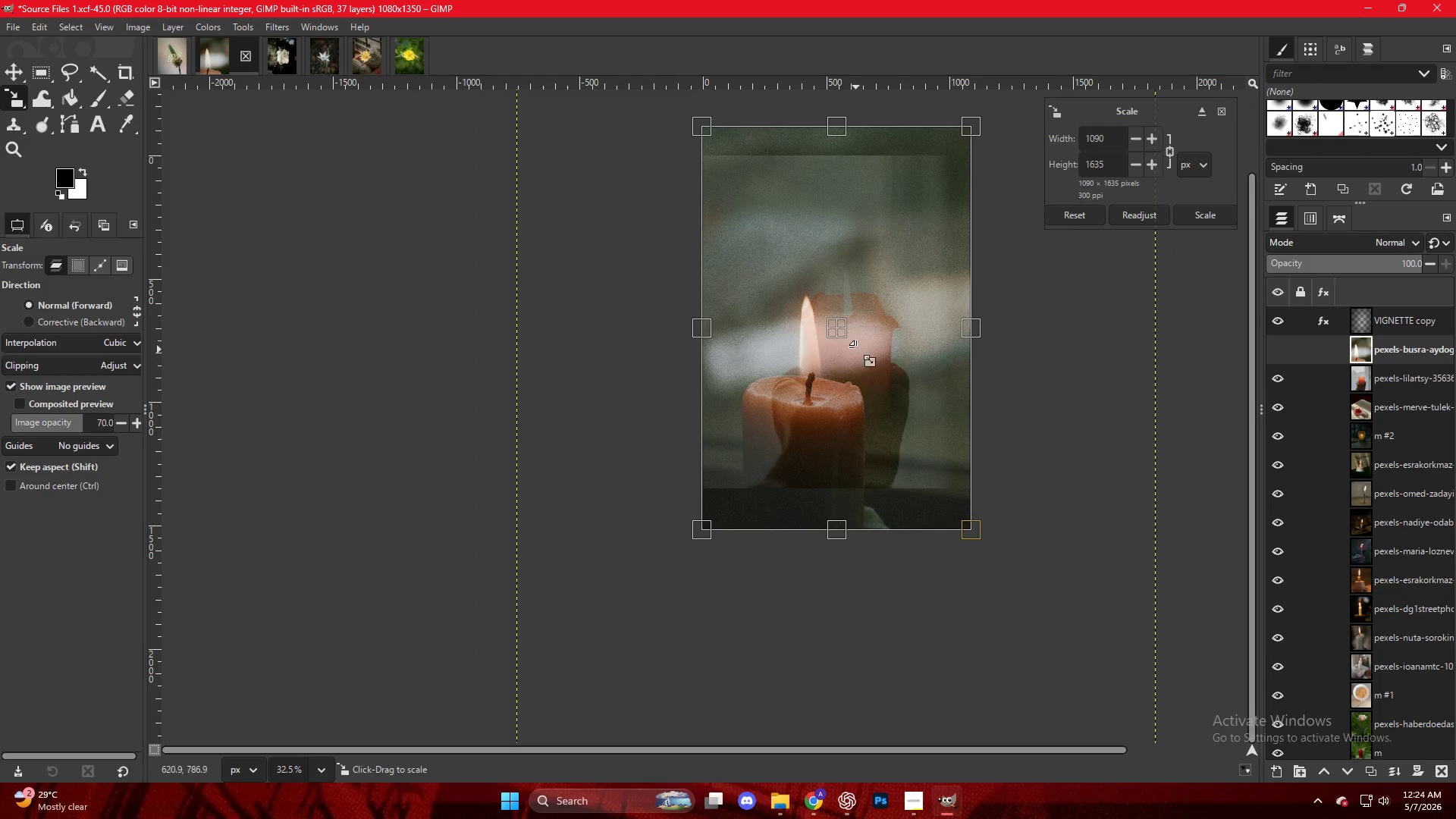 
left_click_drag(start_coordinate=[839, 333], to_coordinate=[839, 299])
 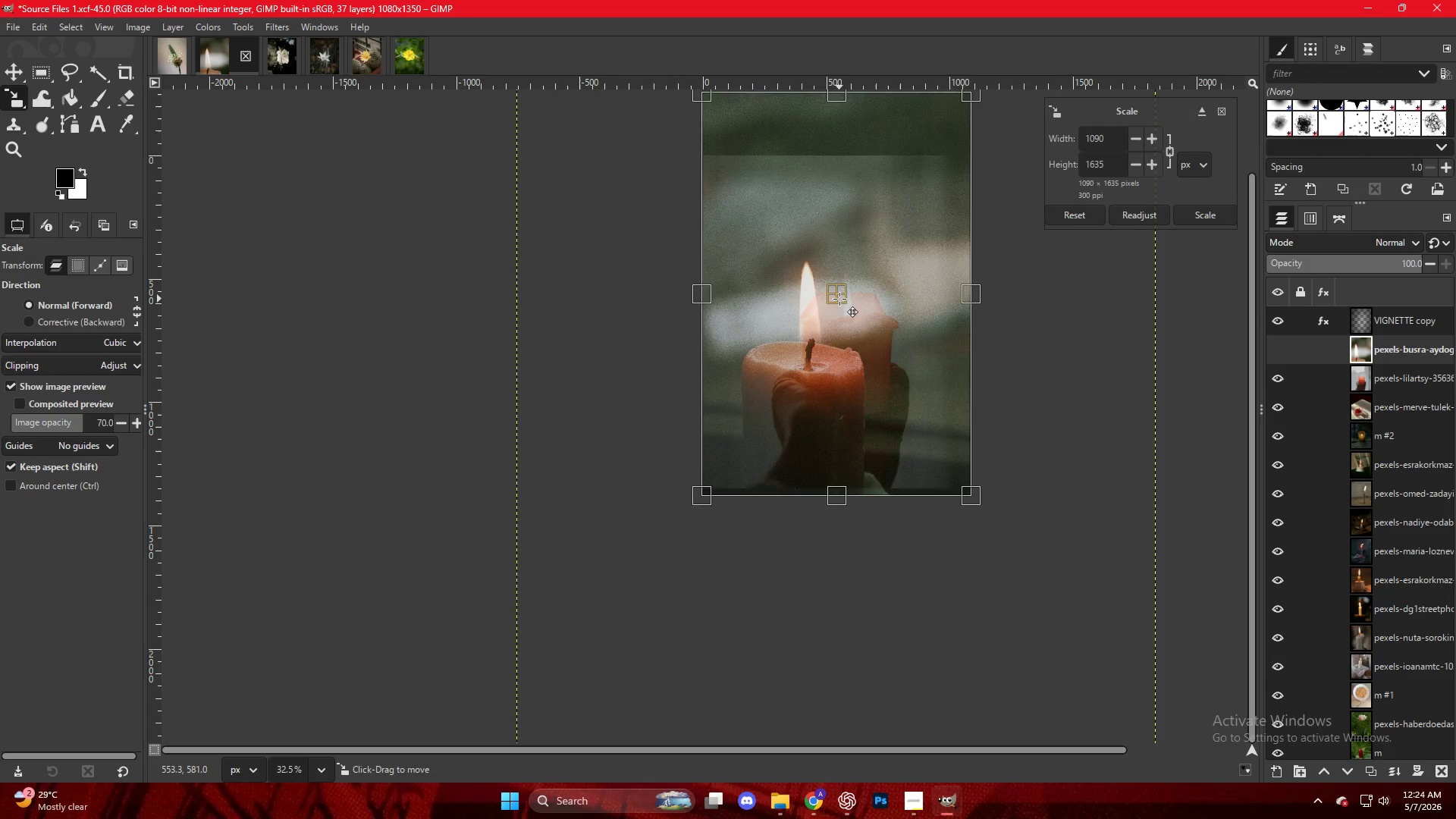 
key(NumpadEnter)
 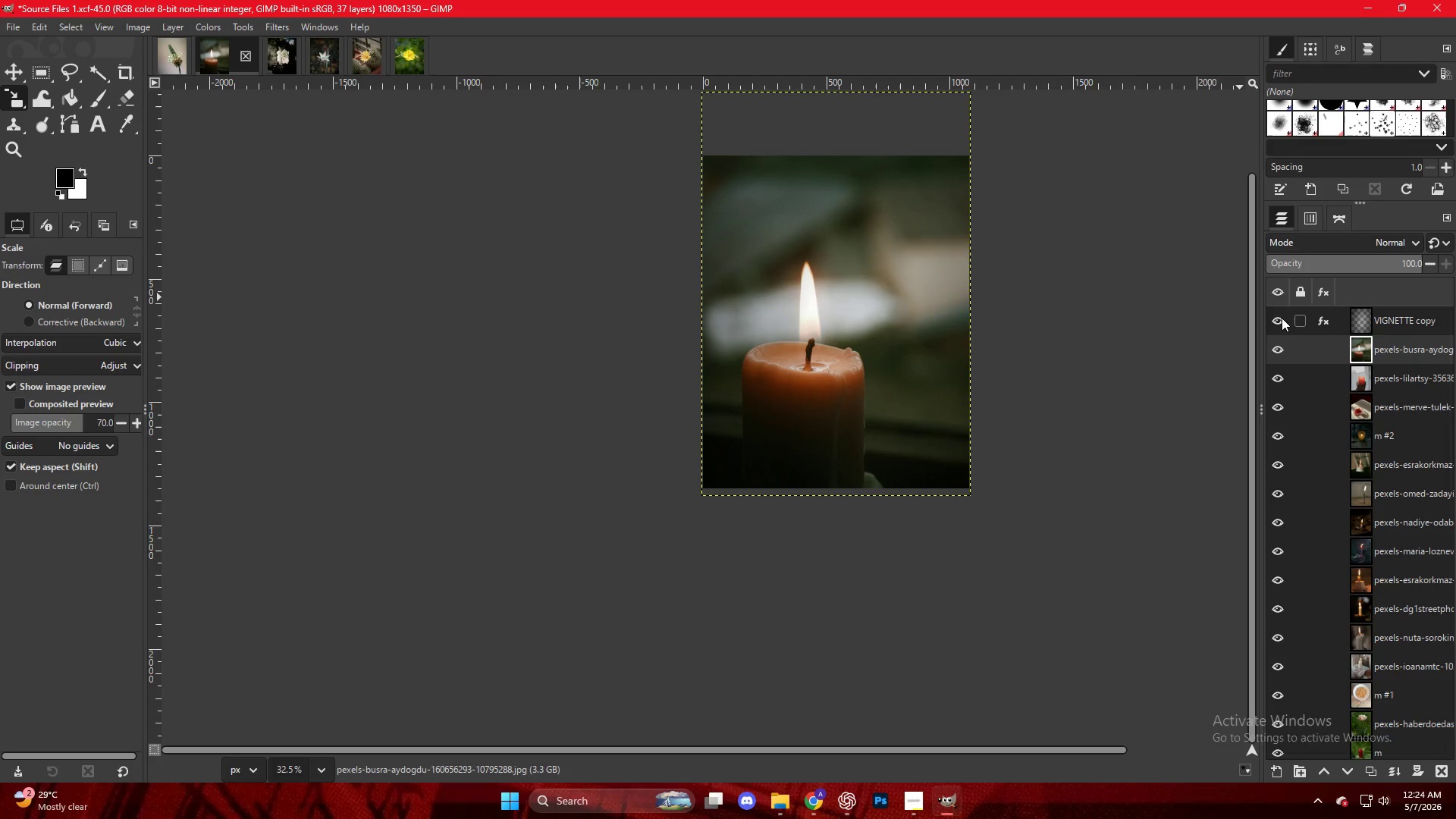 
key(Control+ControlLeft)
 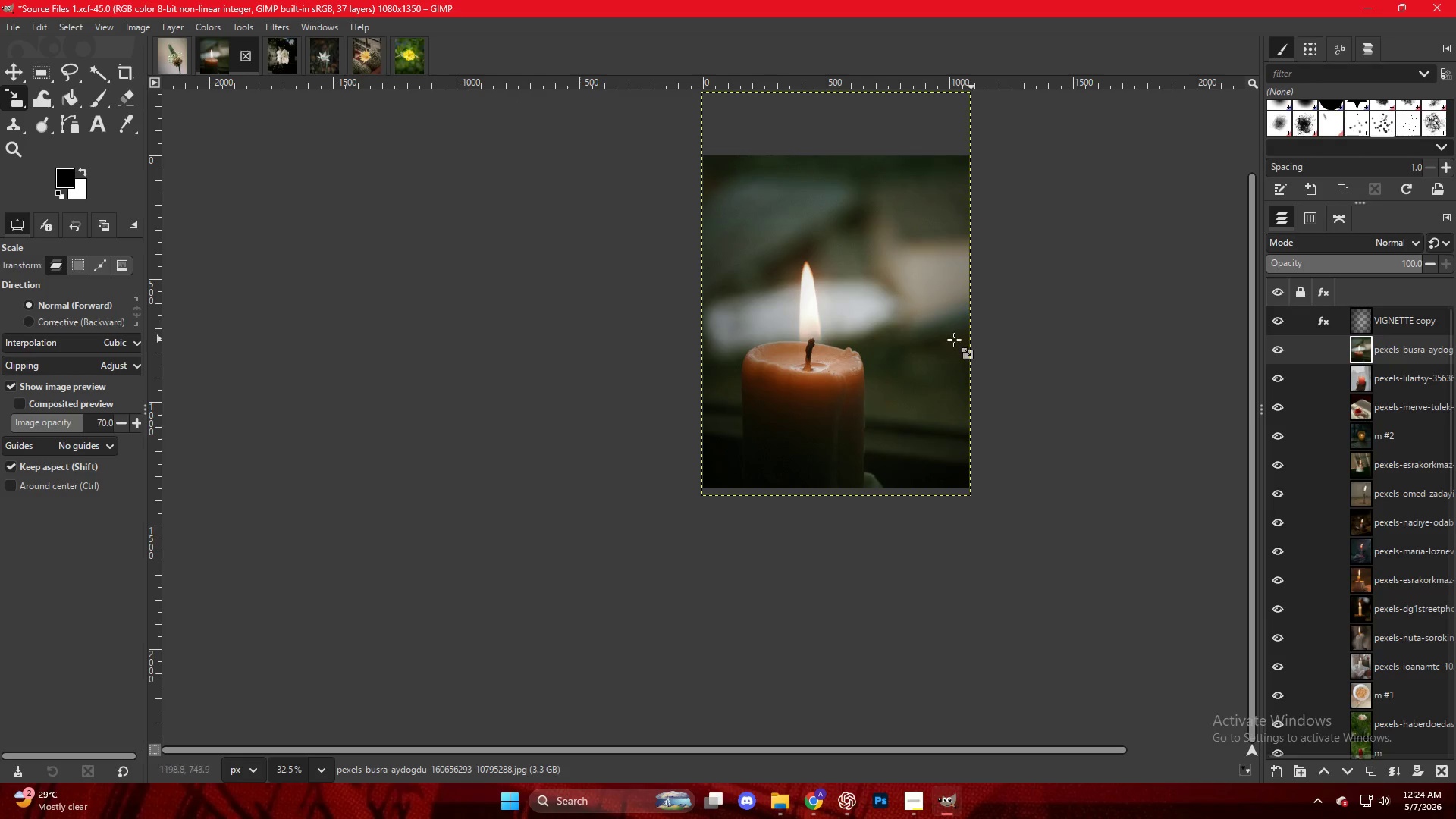 
scroll: coordinate [945, 340], scroll_direction: up, amount: 3.0
 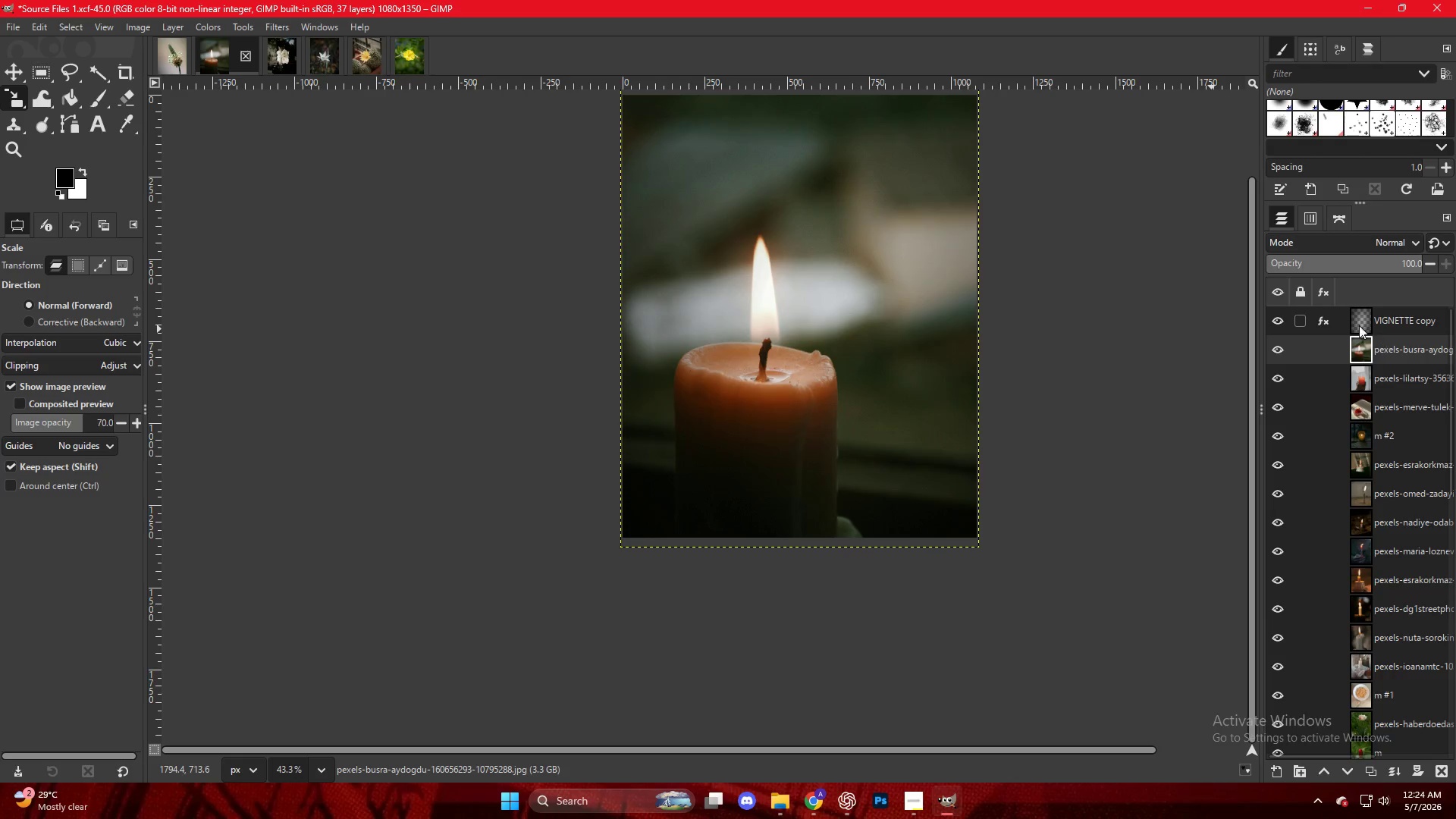 
left_click([1323, 321])
 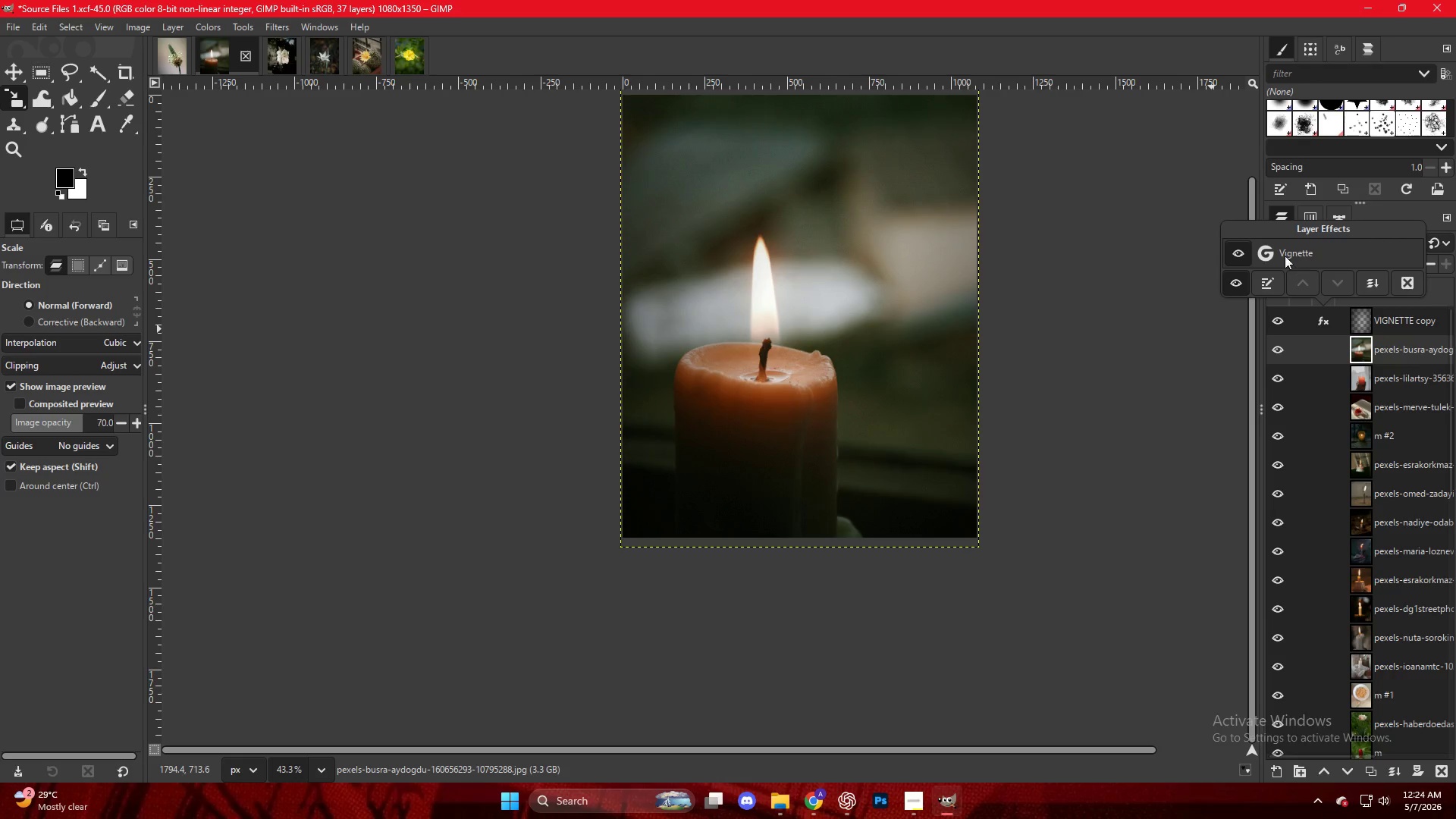 
double_click([1282, 252])
 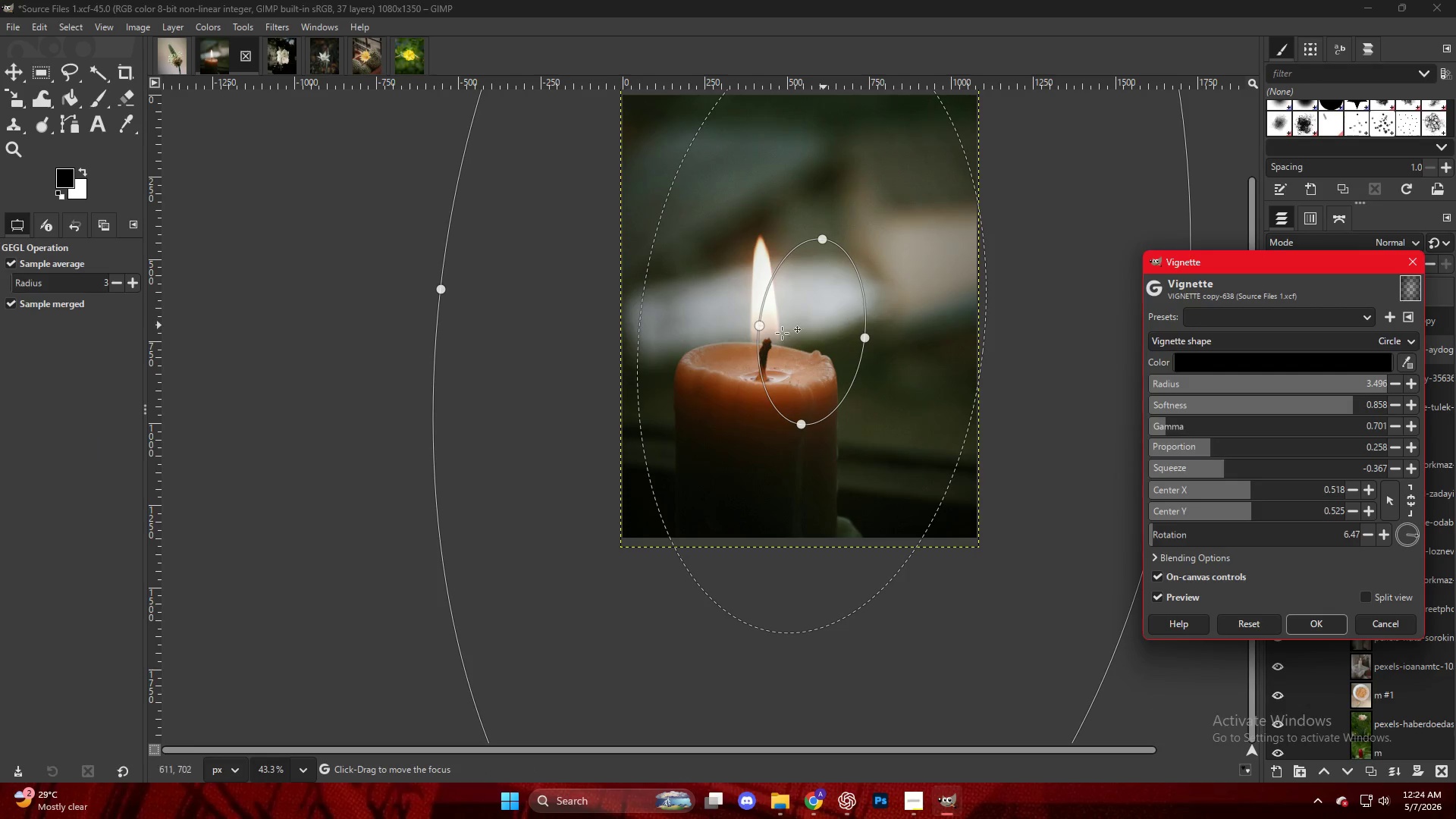 
left_click_drag(start_coordinate=[780, 337], to_coordinate=[731, 335])
 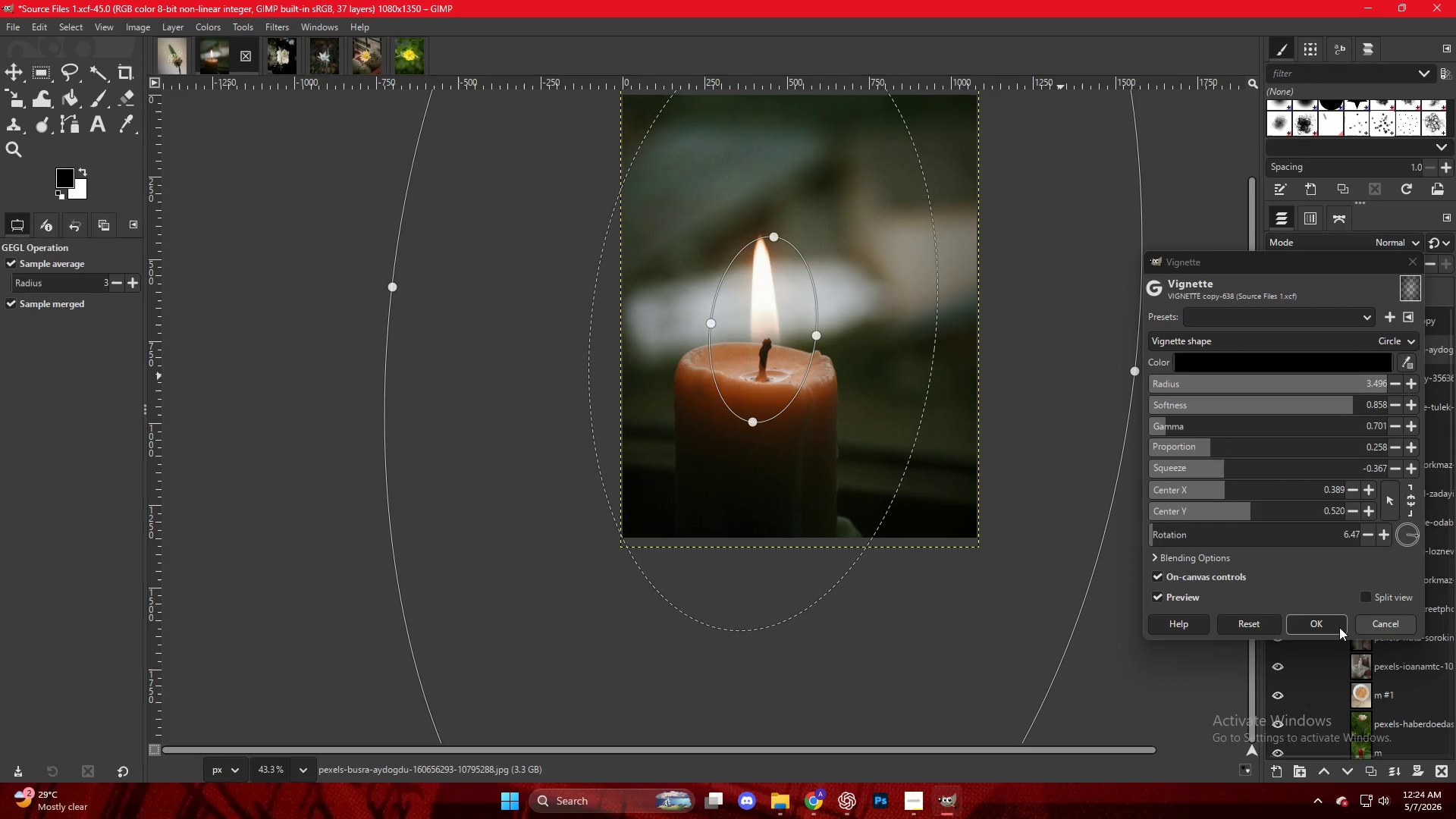 
left_click([1335, 627])
 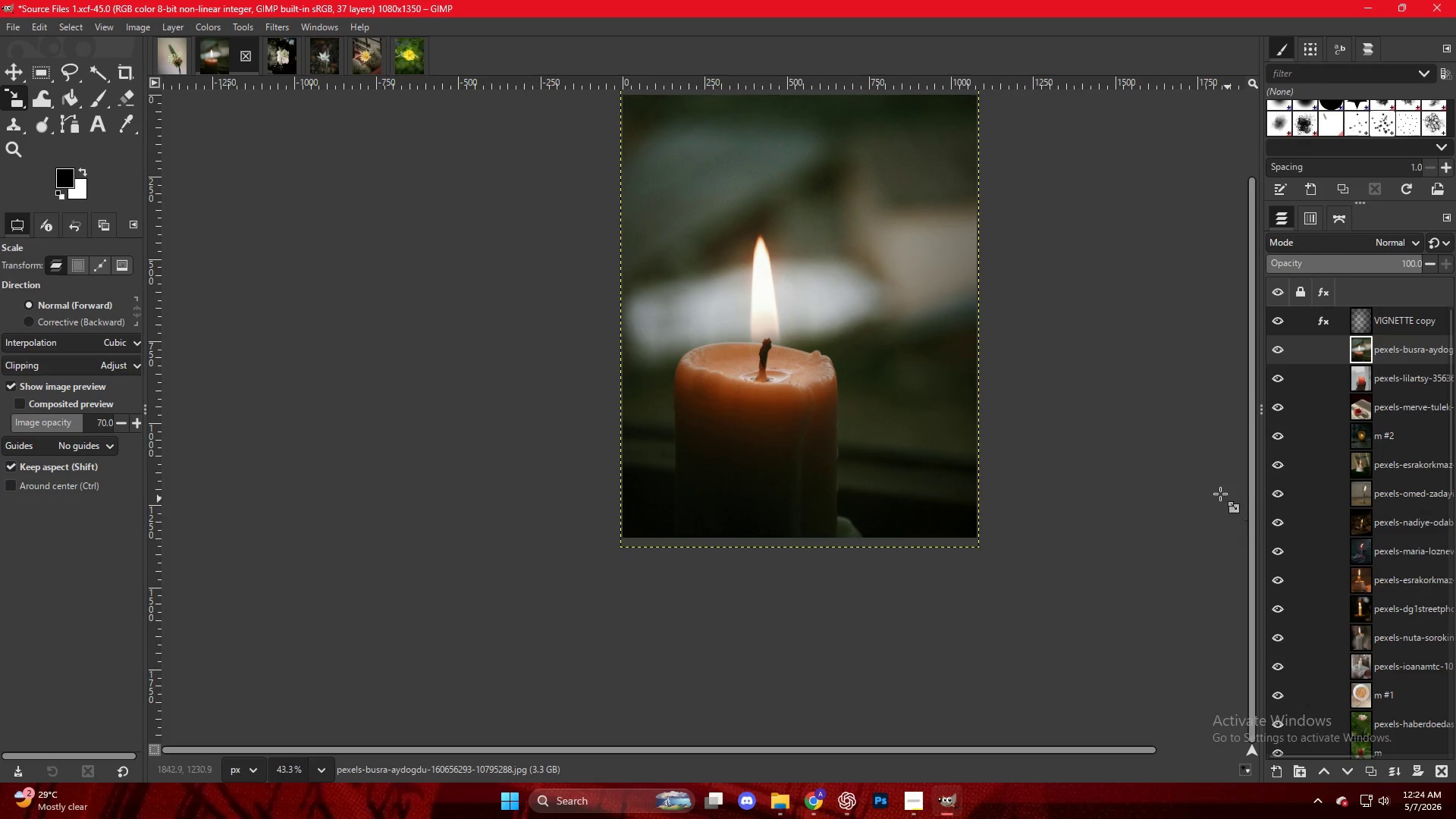 
key(Control+ControlLeft)
 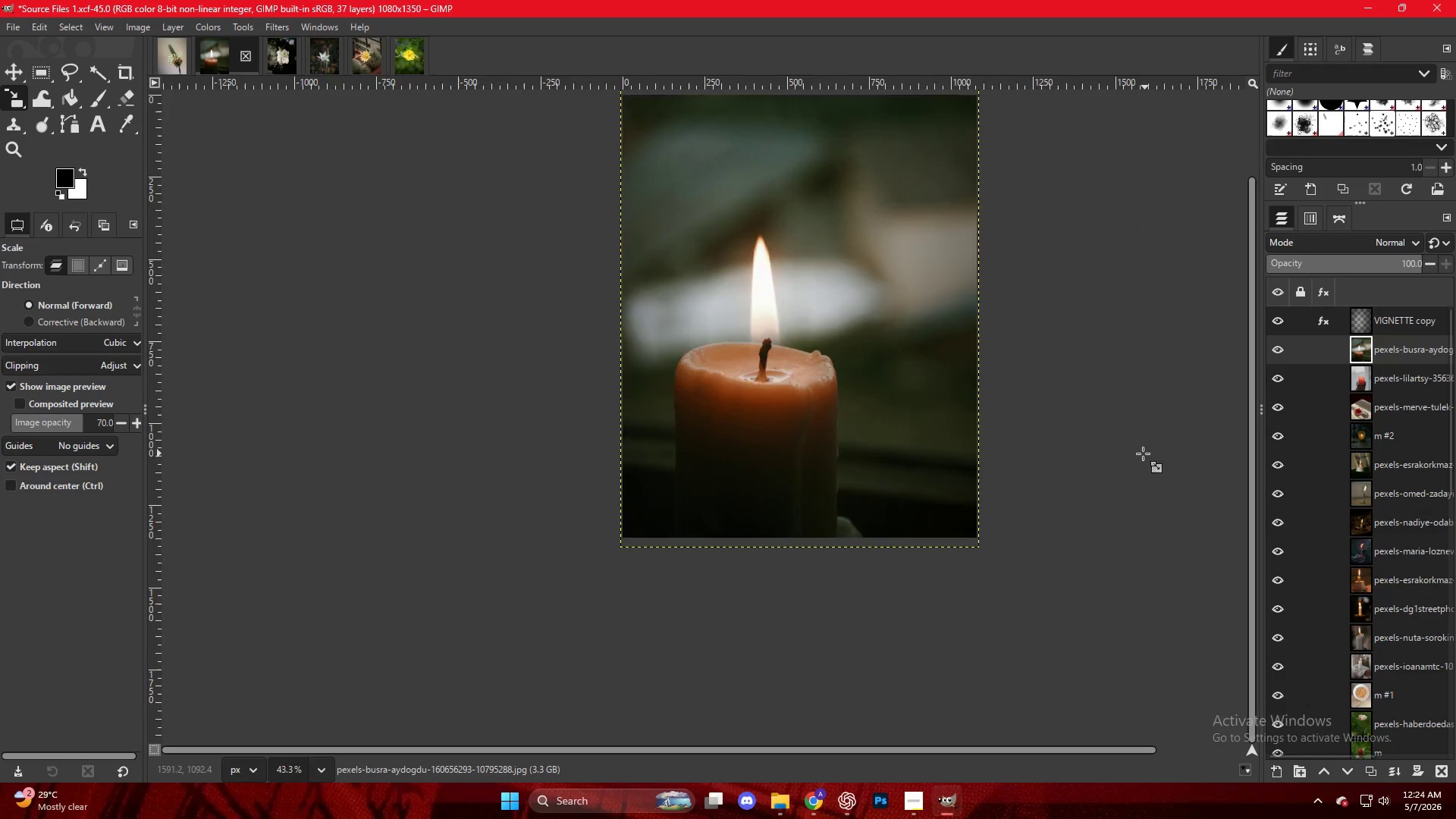 
key(Control+ControlLeft)
 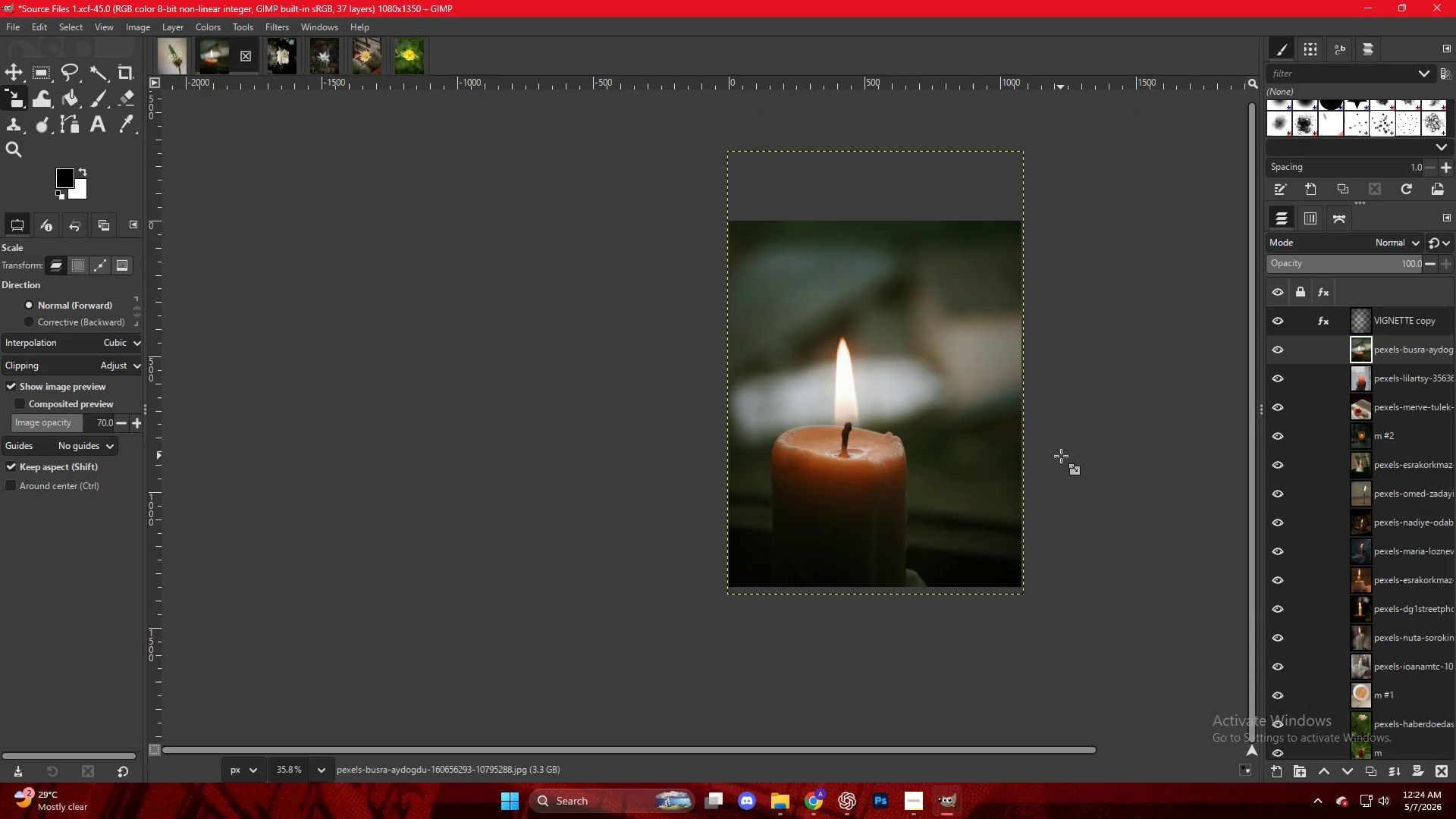 
scroll: coordinate [1061, 456], scroll_direction: up, amount: 2.0
 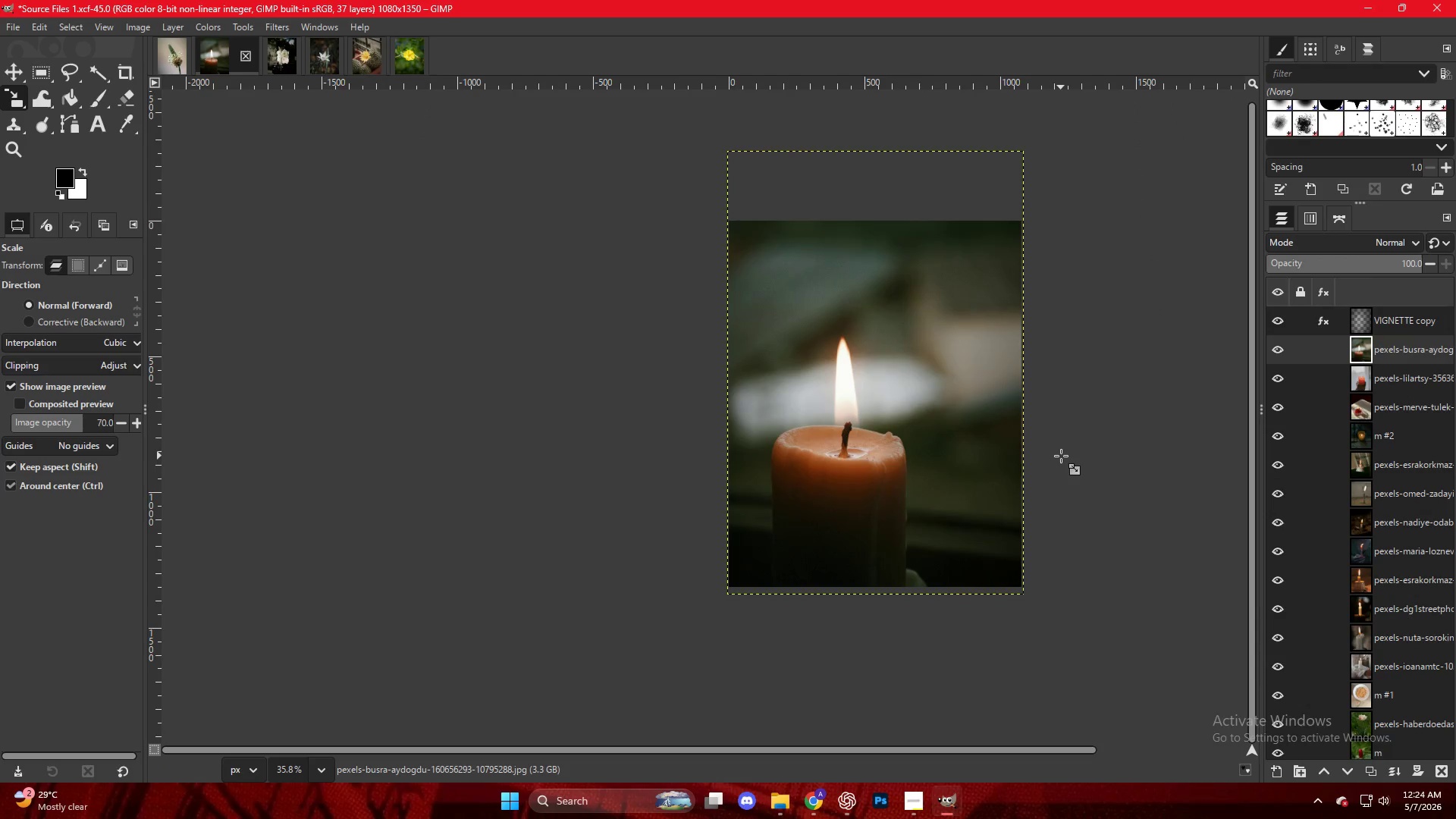 
key(Control+Shift+E)
 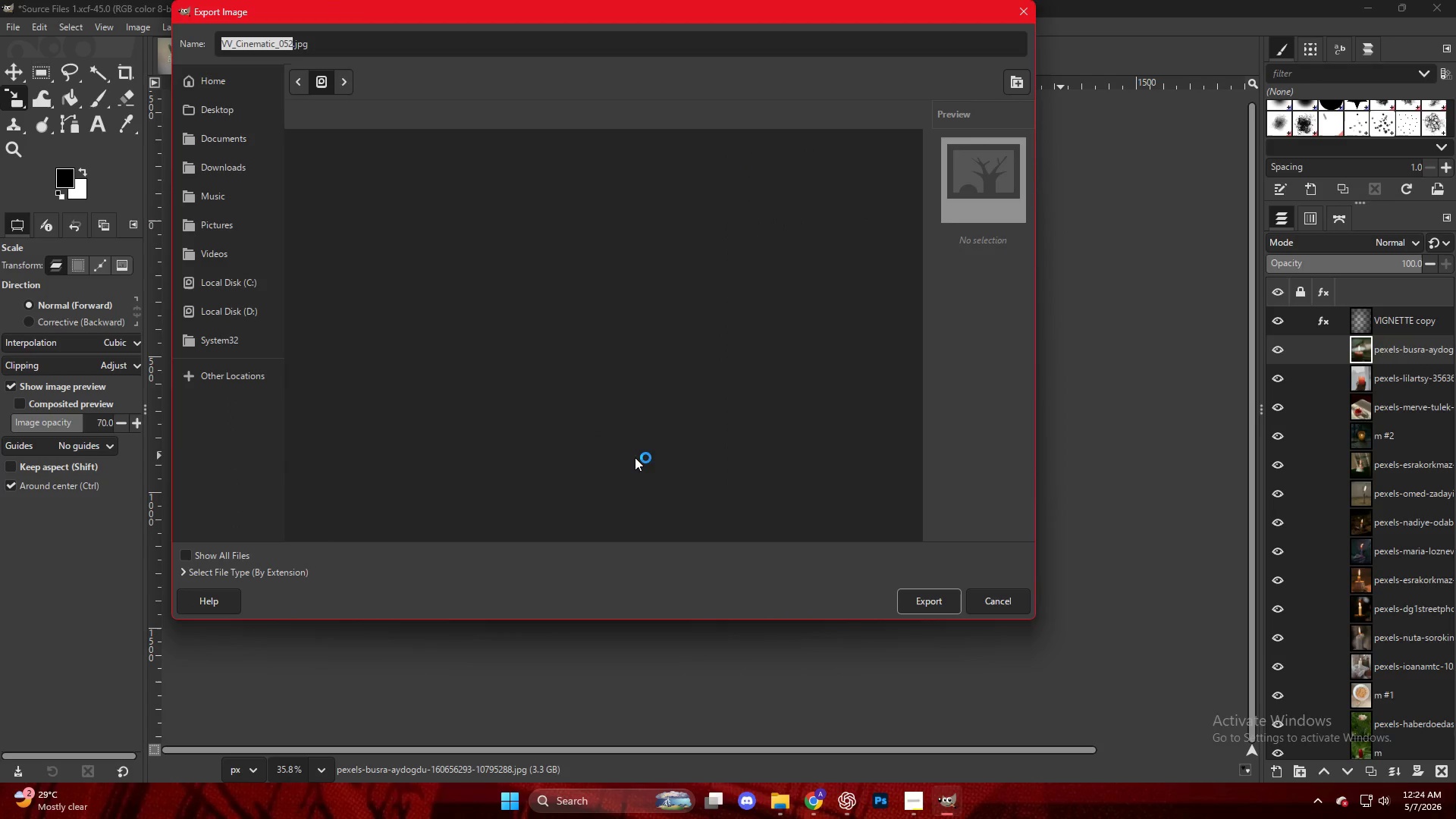 
scroll: coordinate [323, 563], scroll_direction: down, amount: 19.0
 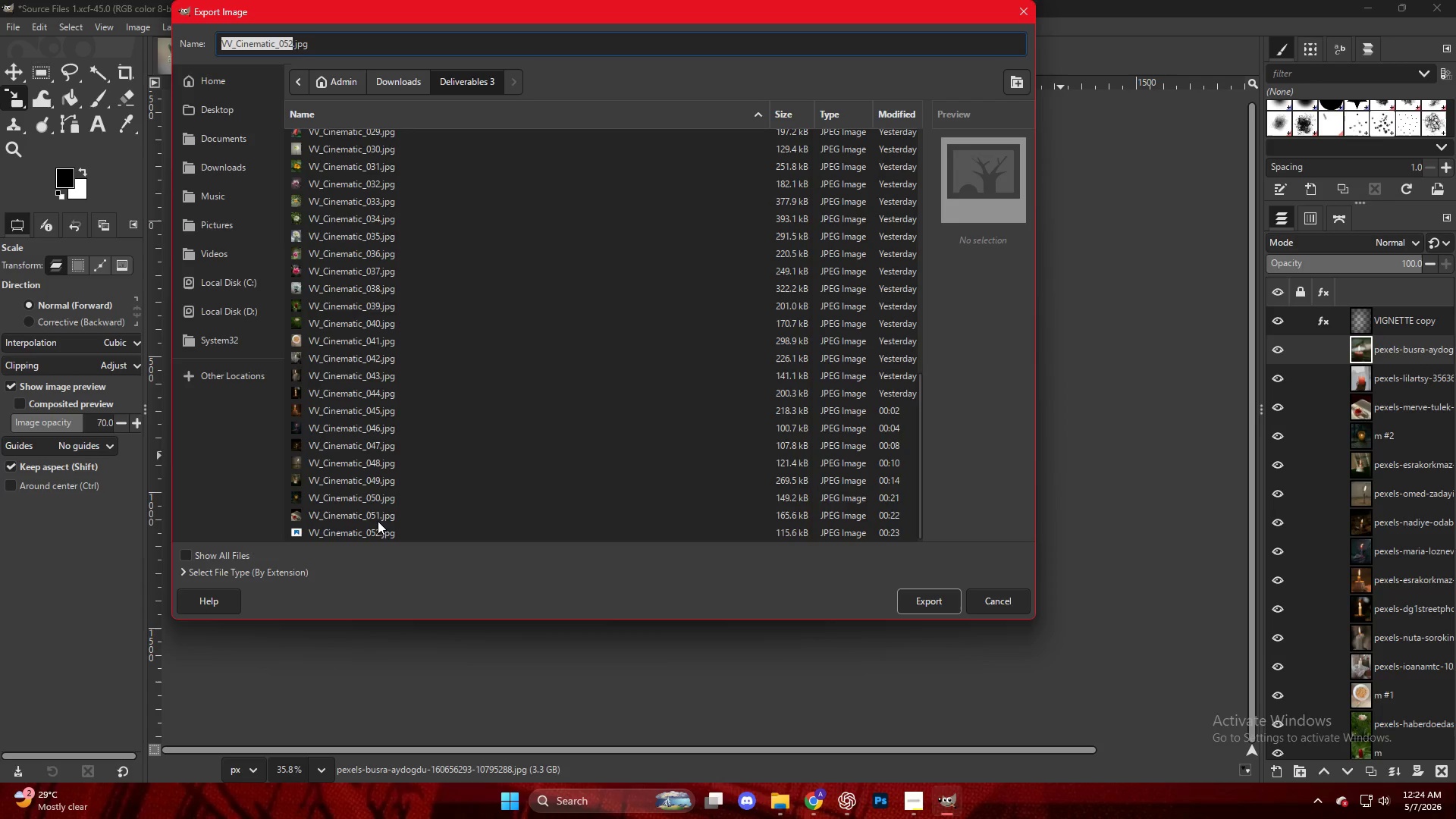 
left_click([376, 532])
 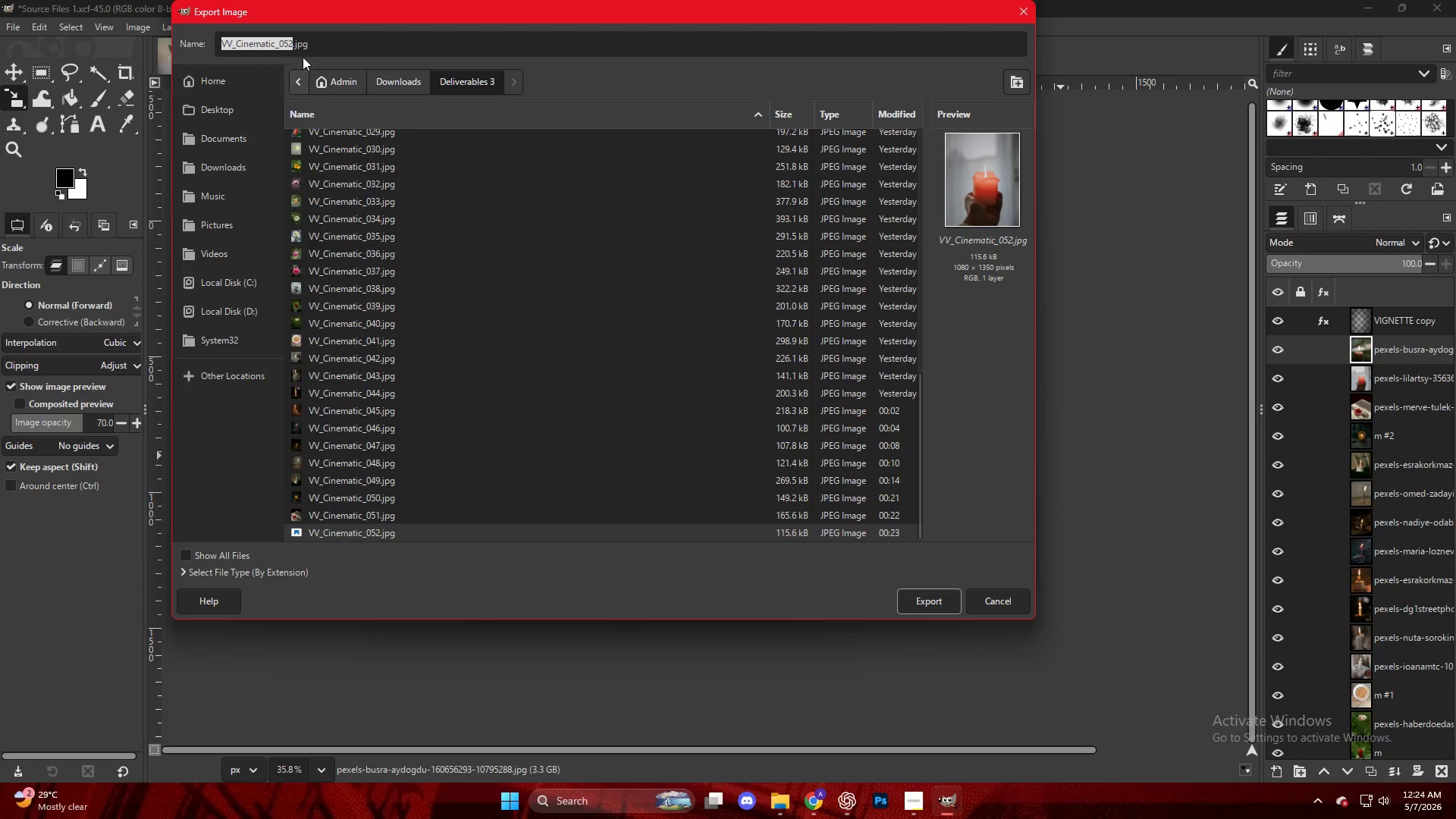 
left_click([290, 49])
 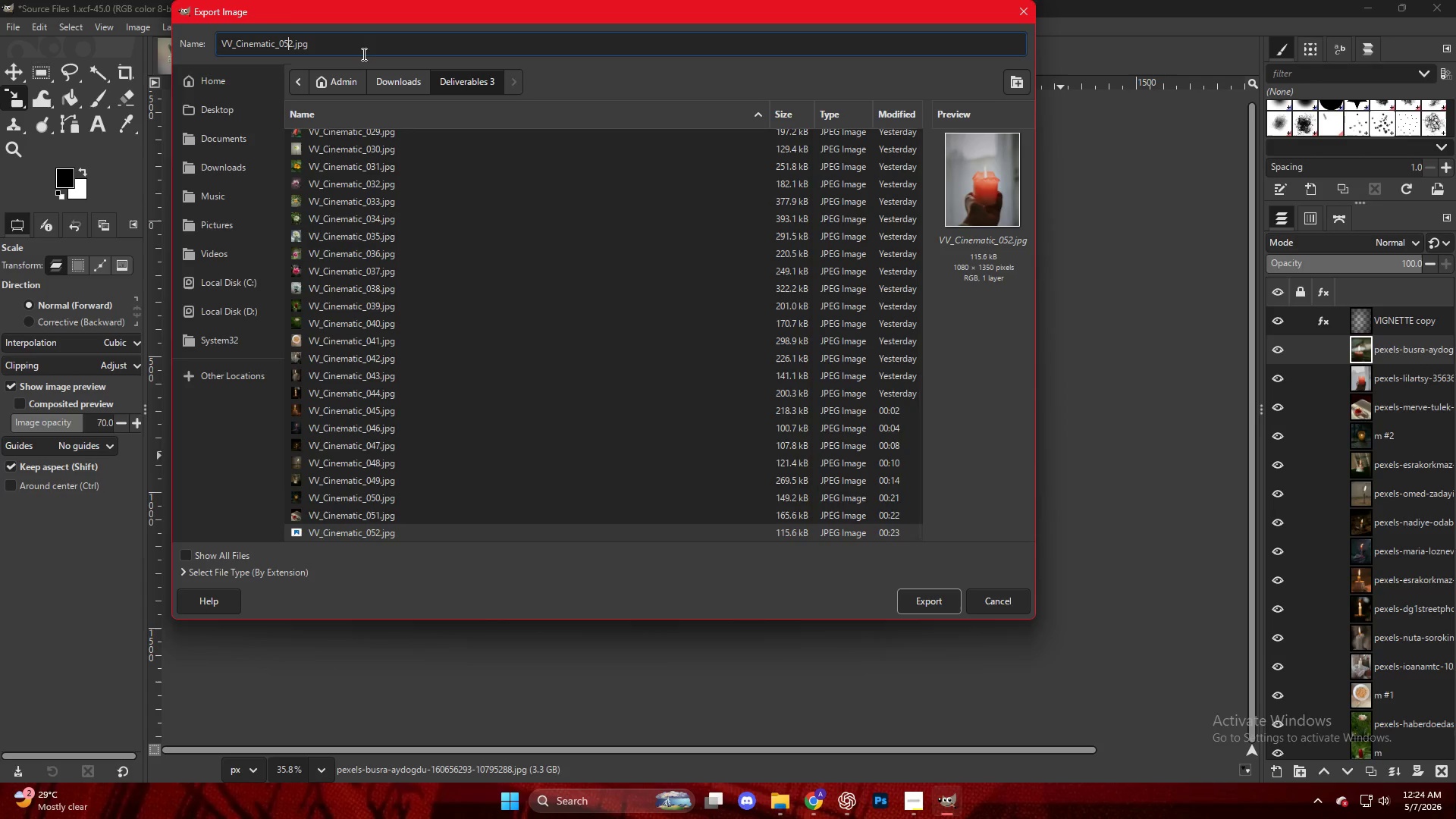 
key(ArrowRight)
 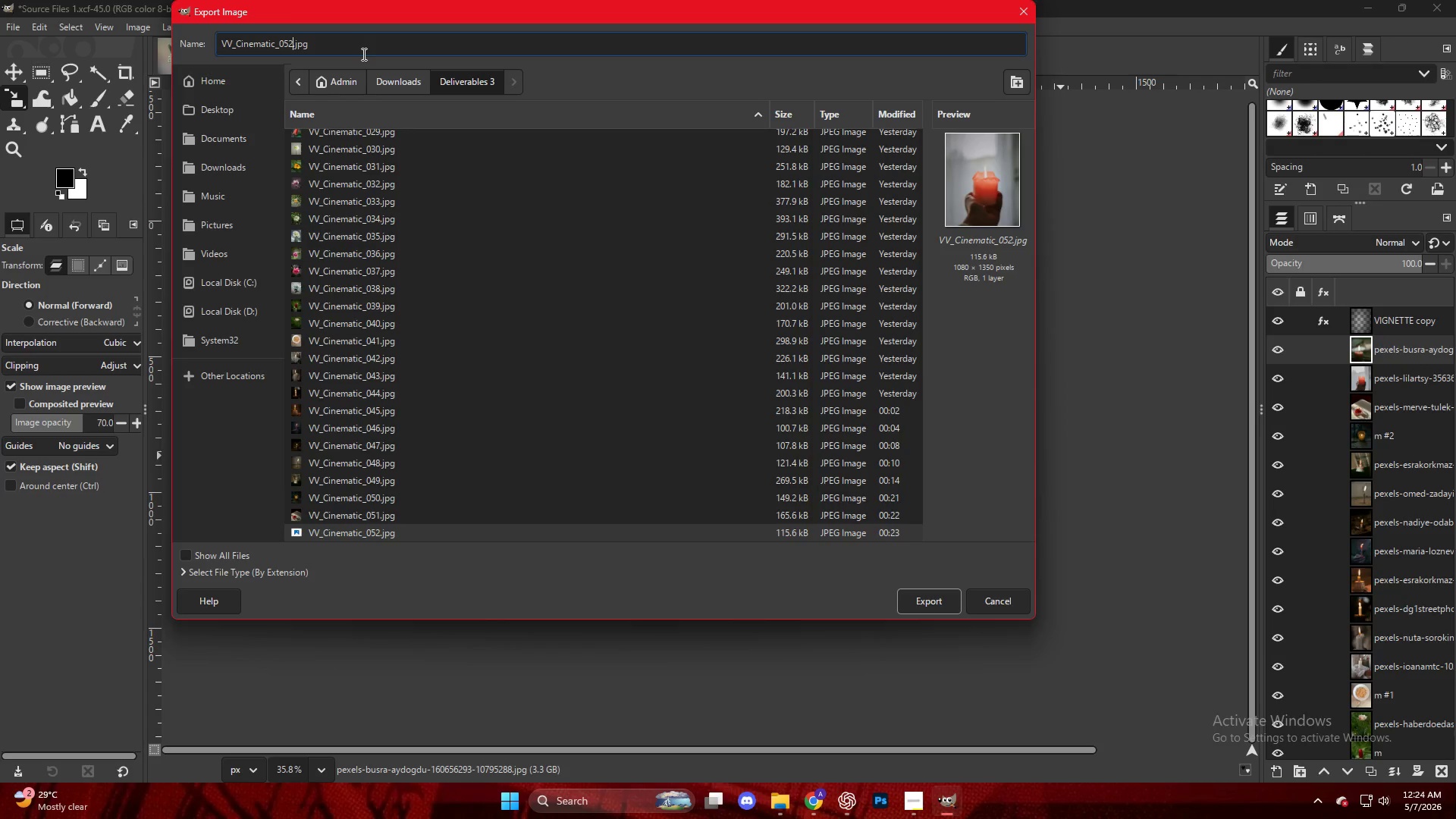 
key(Backspace)
 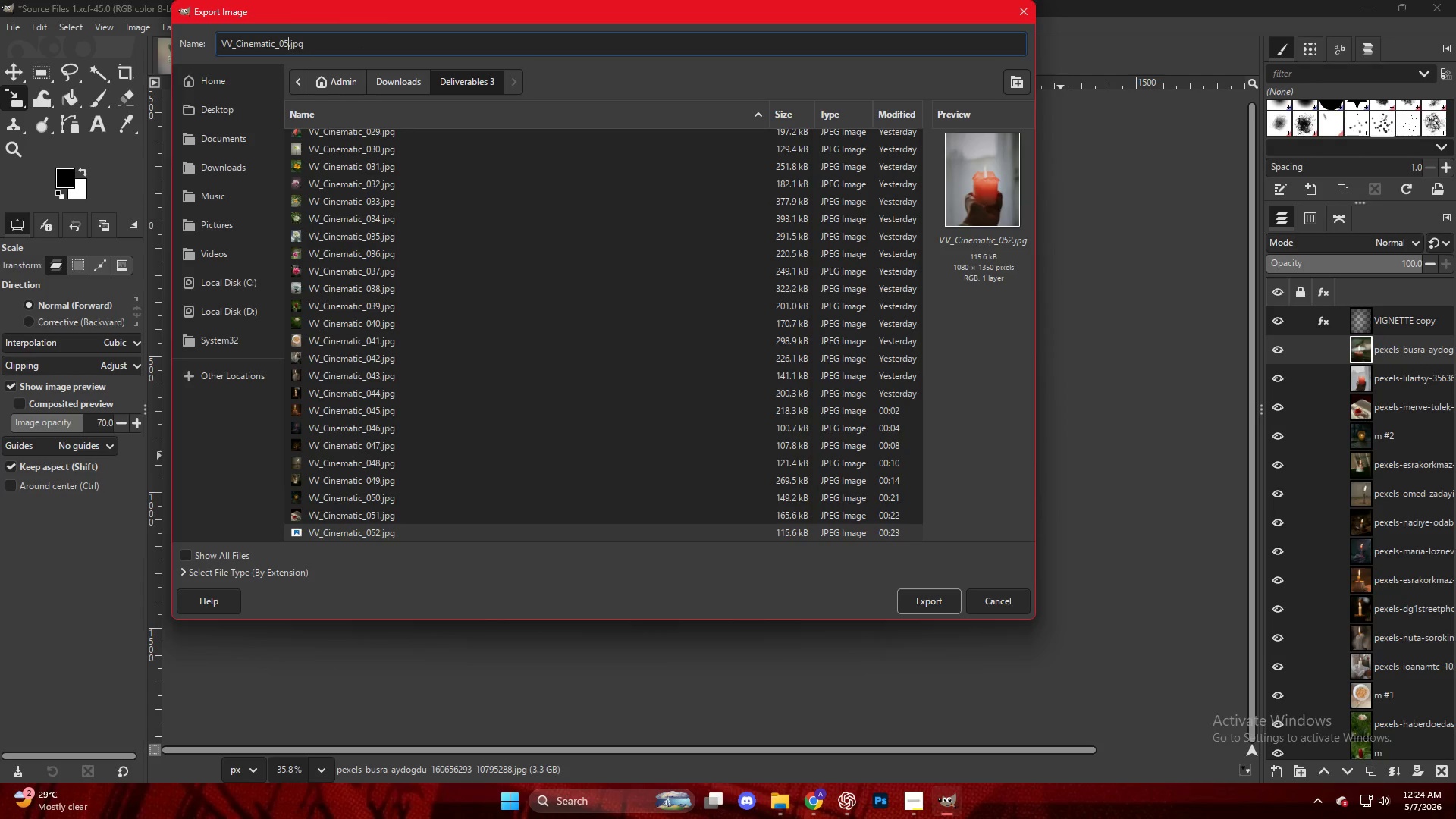 
key(3)
 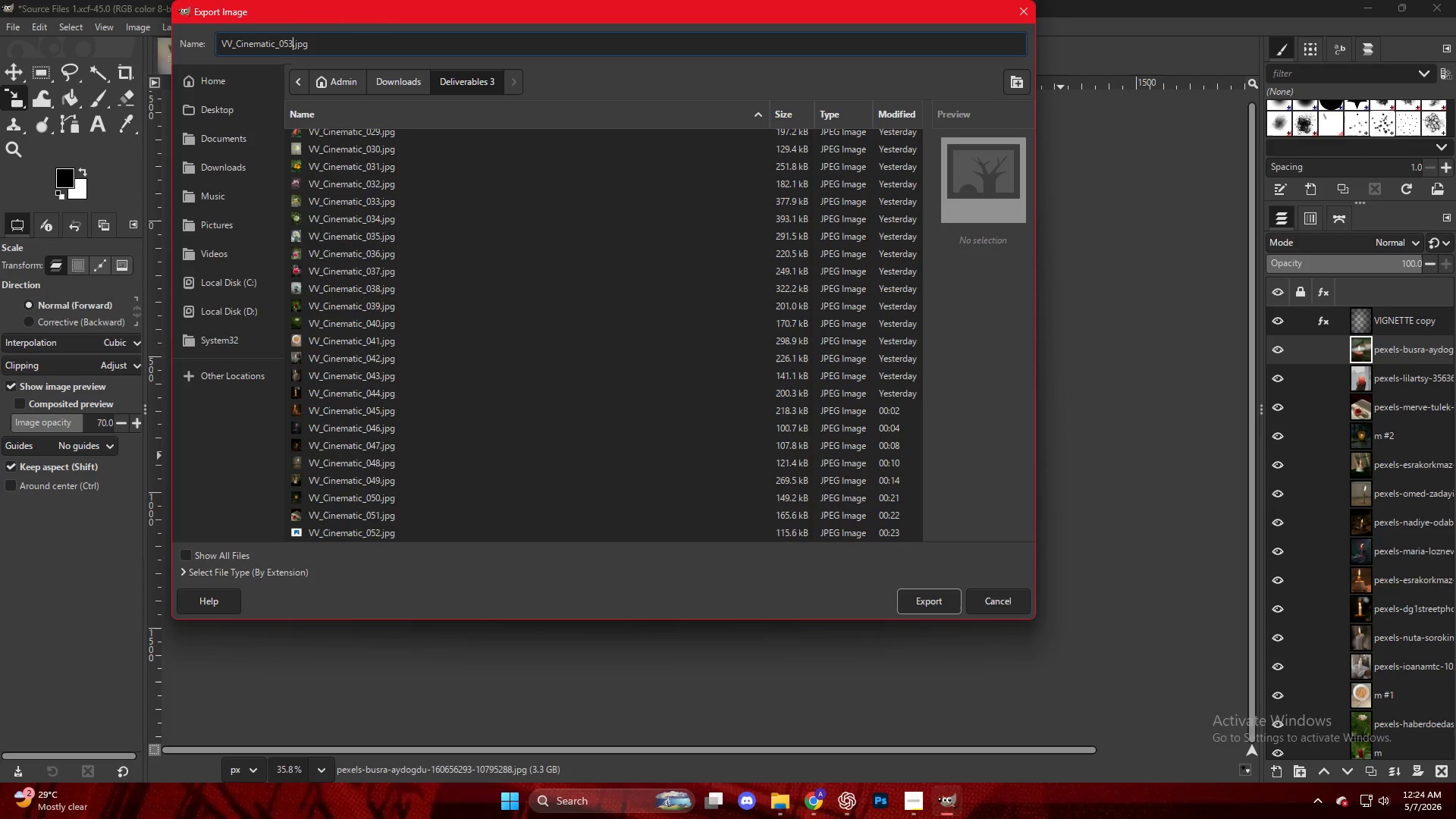 
key(Enter)
 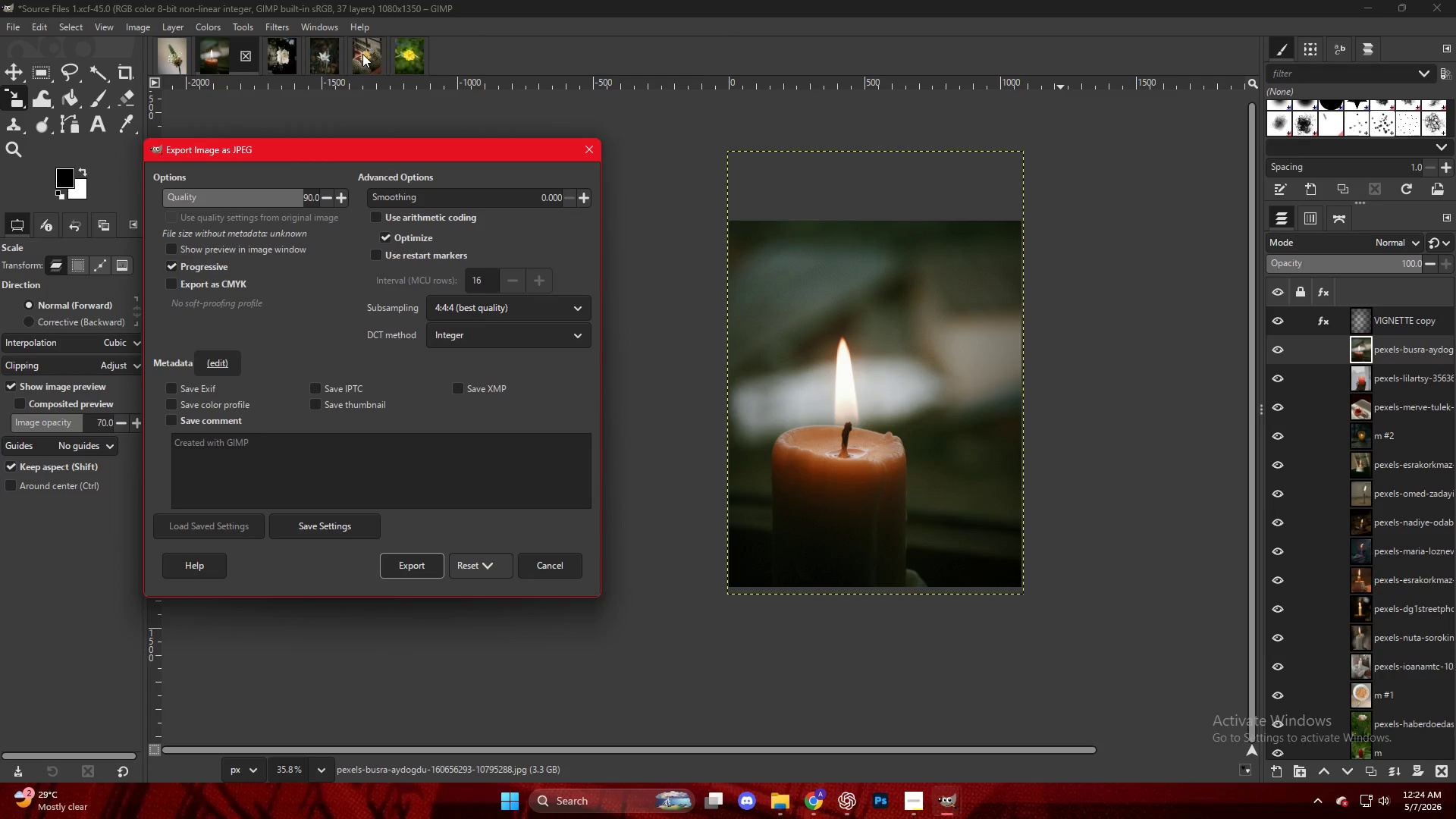 
wait(5.27)
 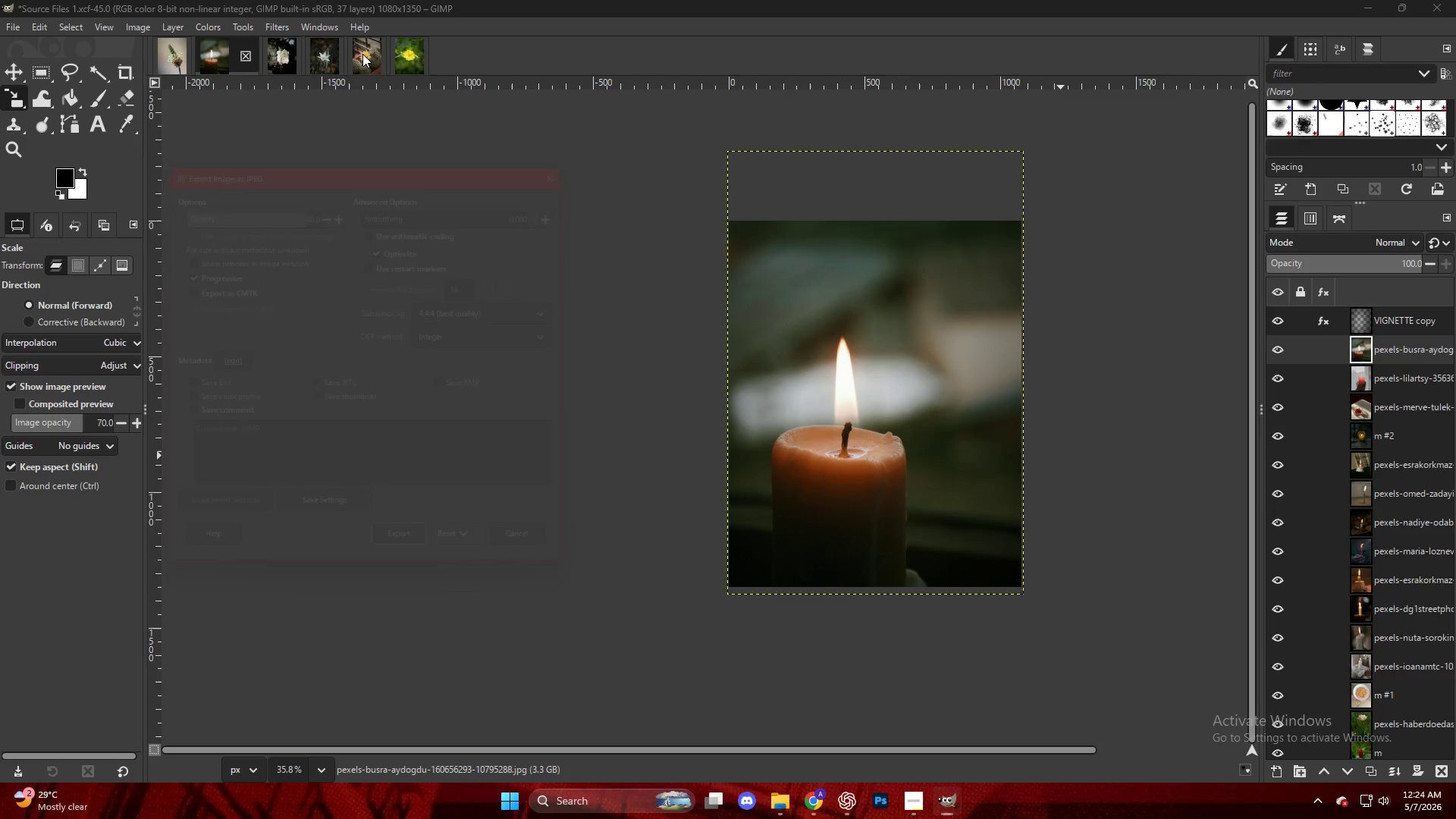 
left_click([420, 570])
 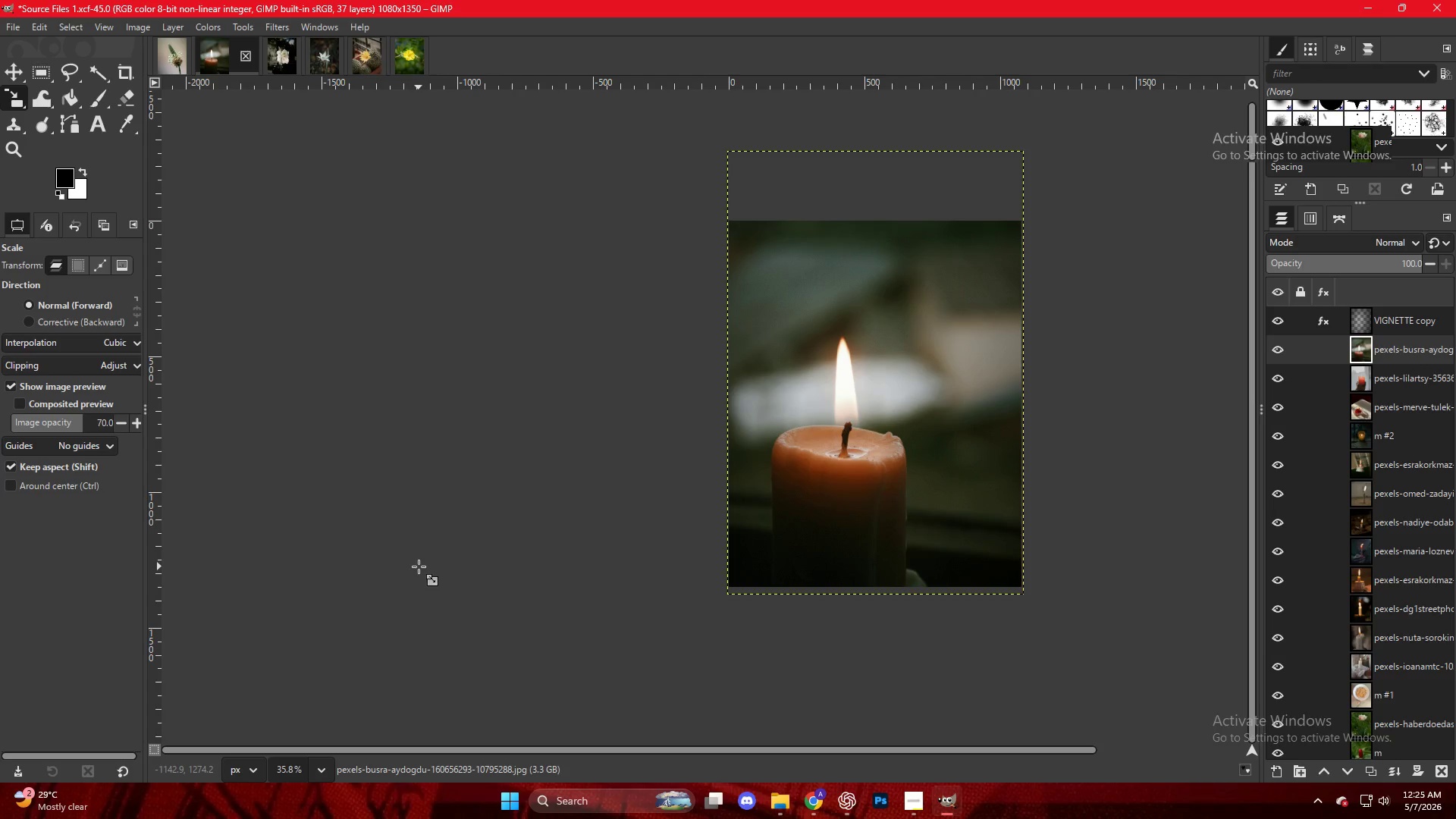 
wait(75.89)
 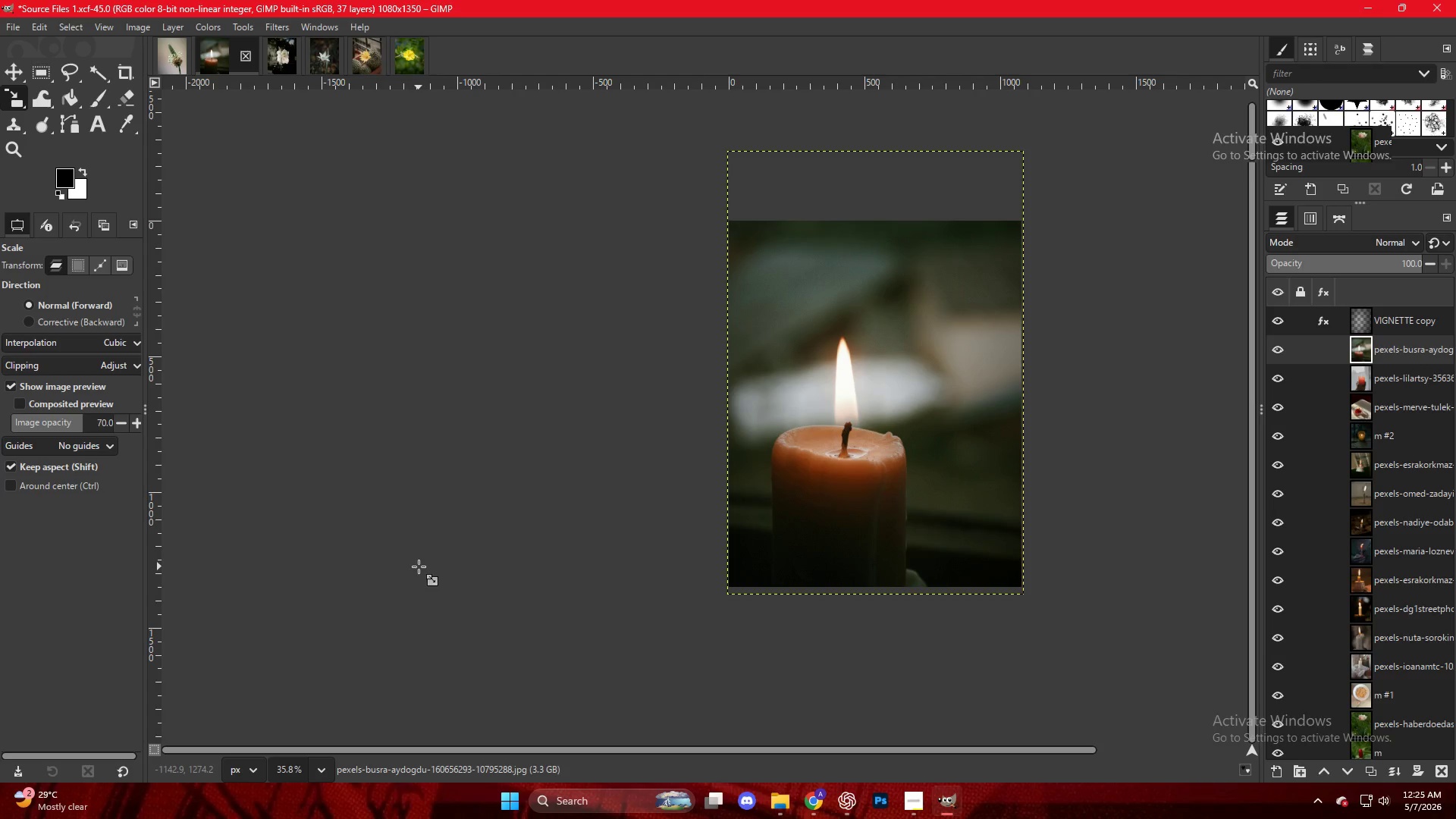 
left_click([806, 808])
 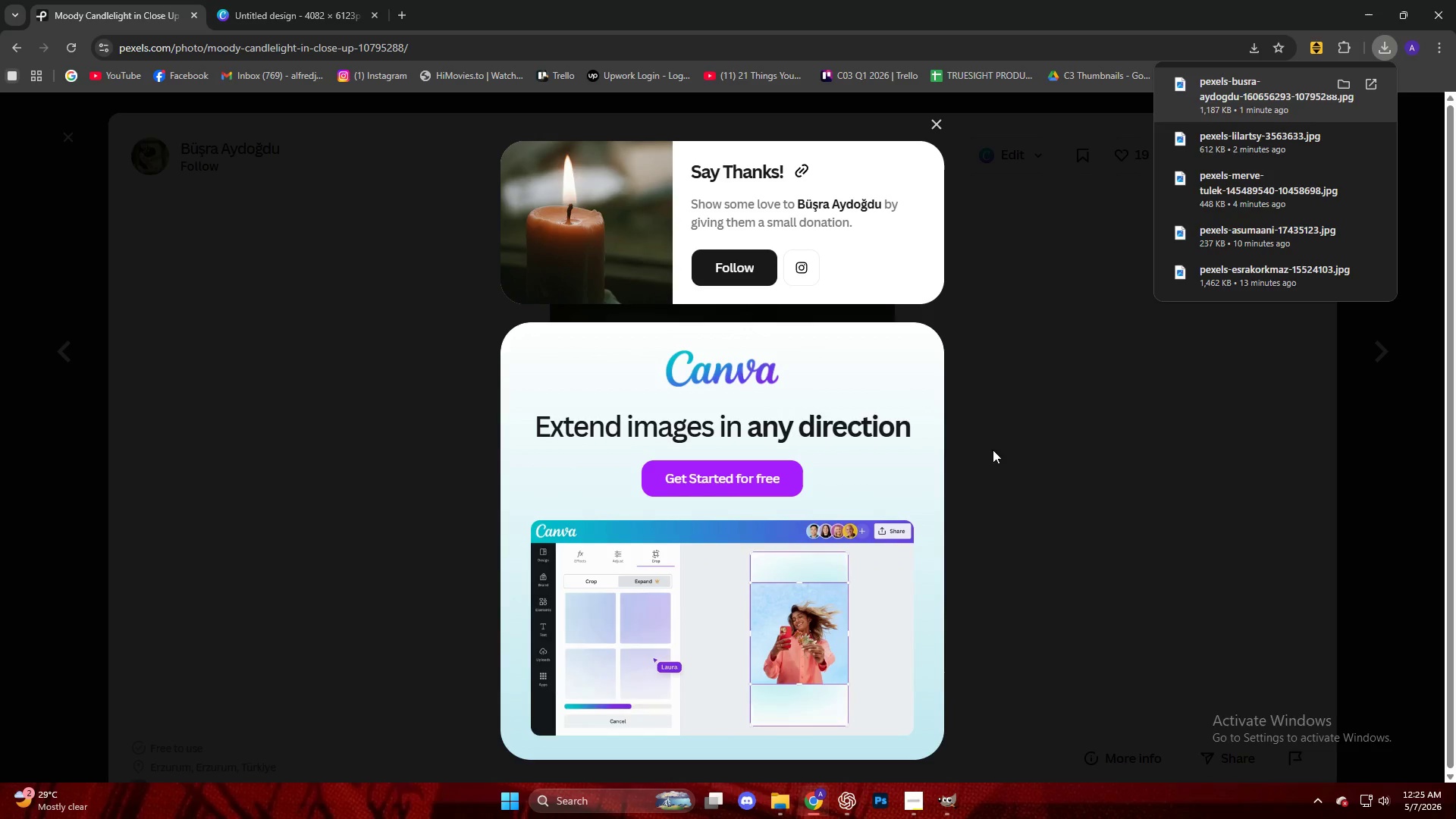 
left_click([1054, 431])
 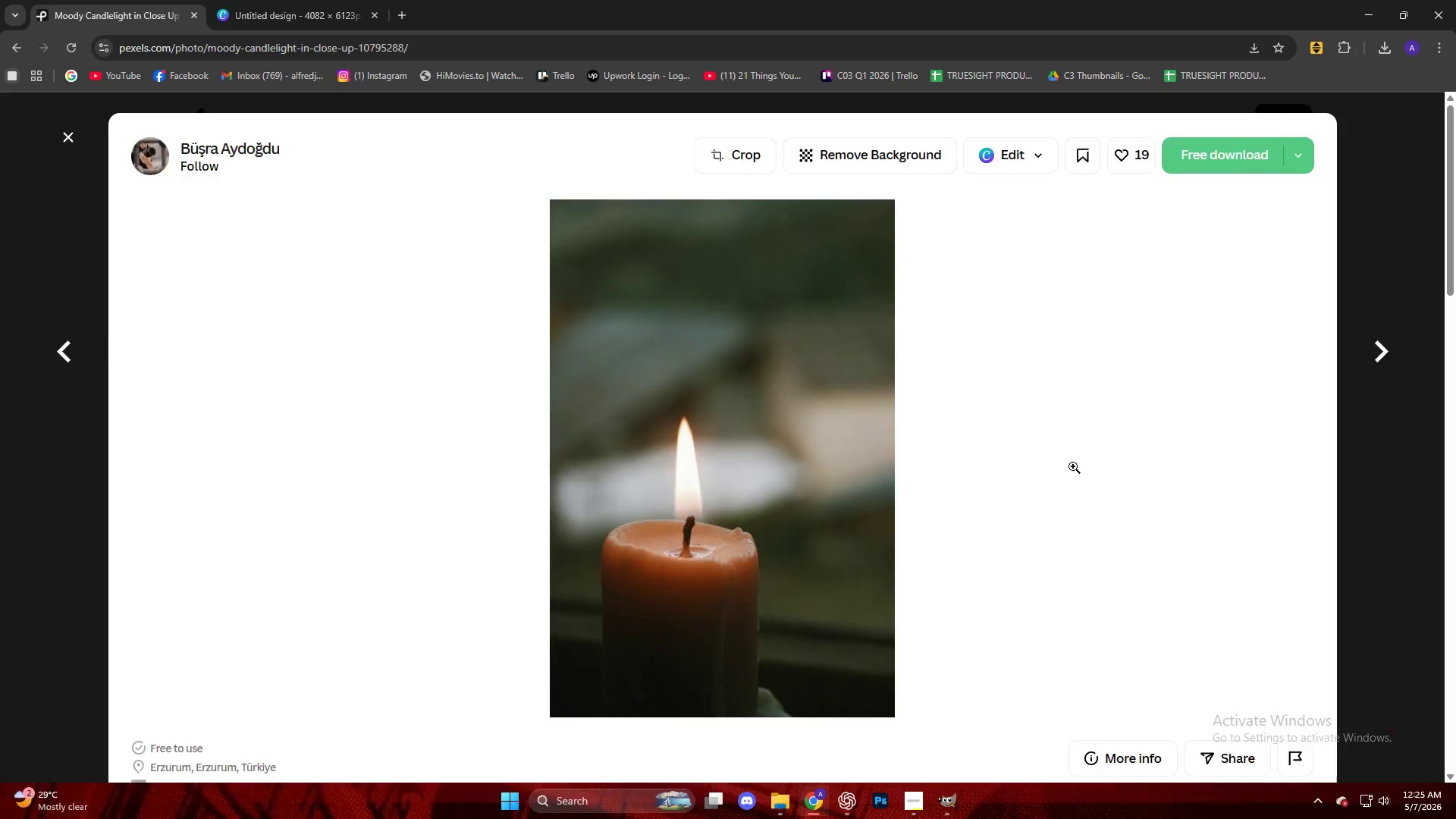 
scroll: coordinate [792, 453], scroll_direction: down, amount: 42.0
 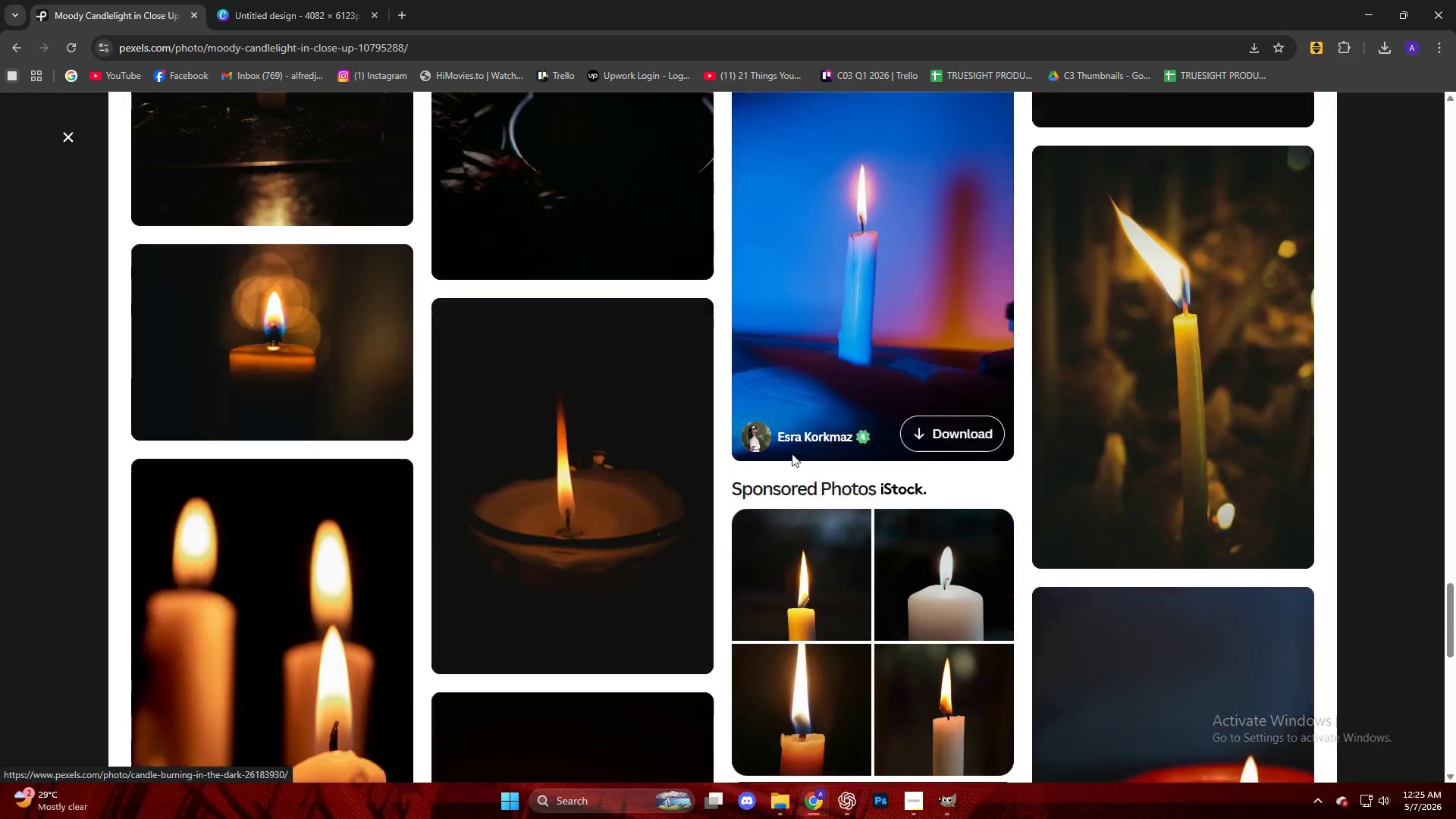 
key(Escape)
 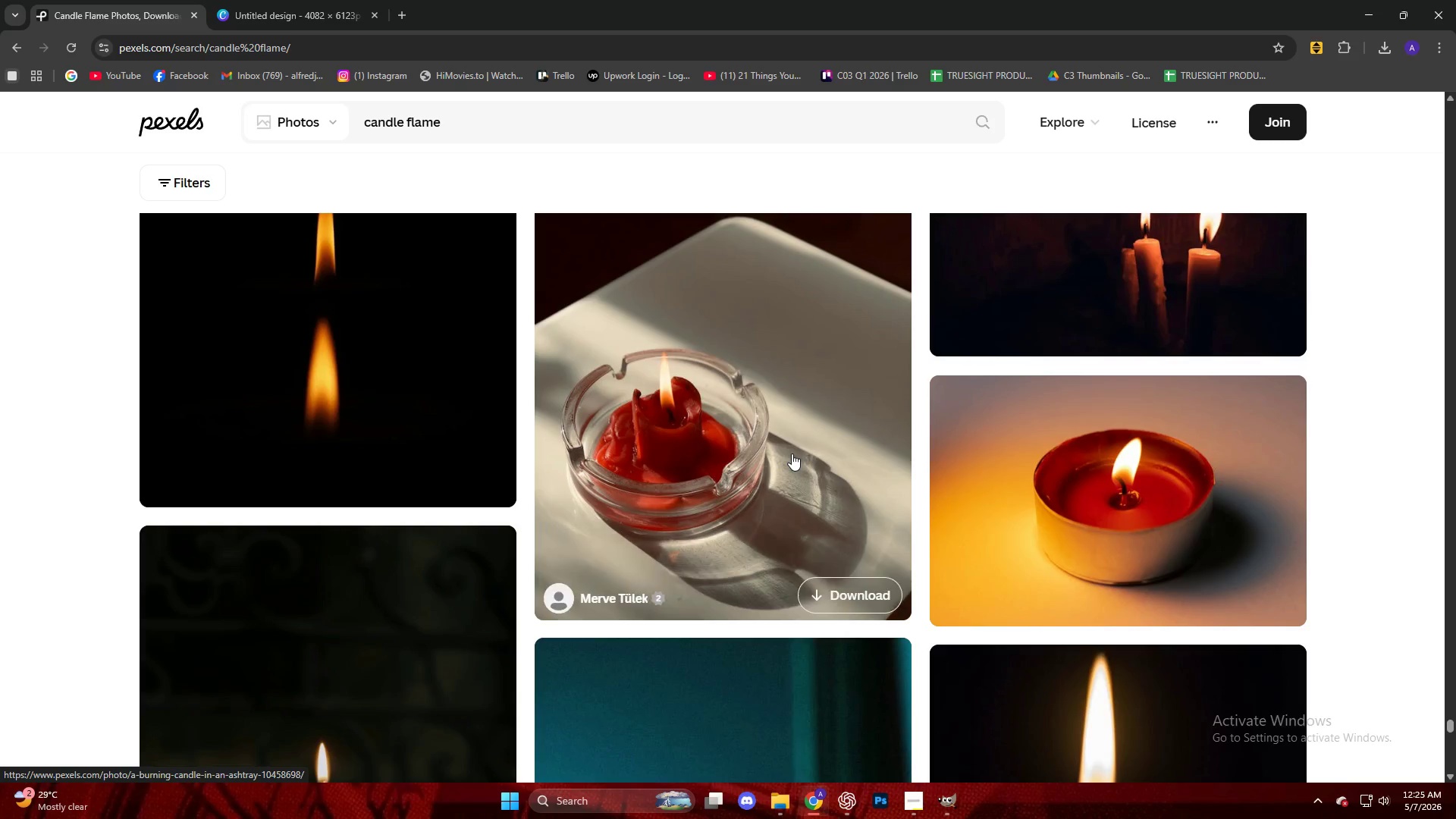 
scroll: coordinate [792, 454], scroll_direction: down, amount: 11.0
 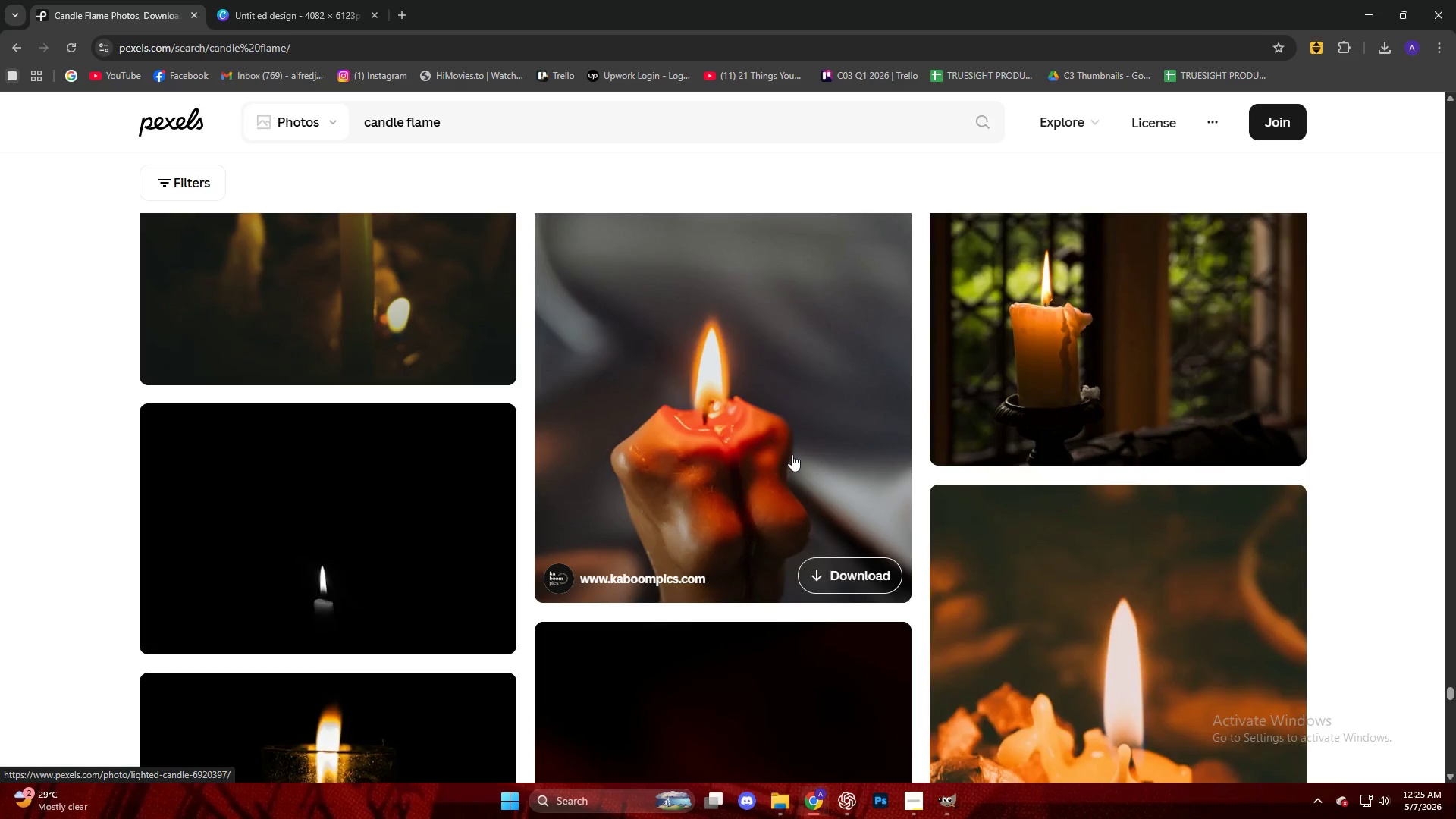 
left_click([792, 454])
 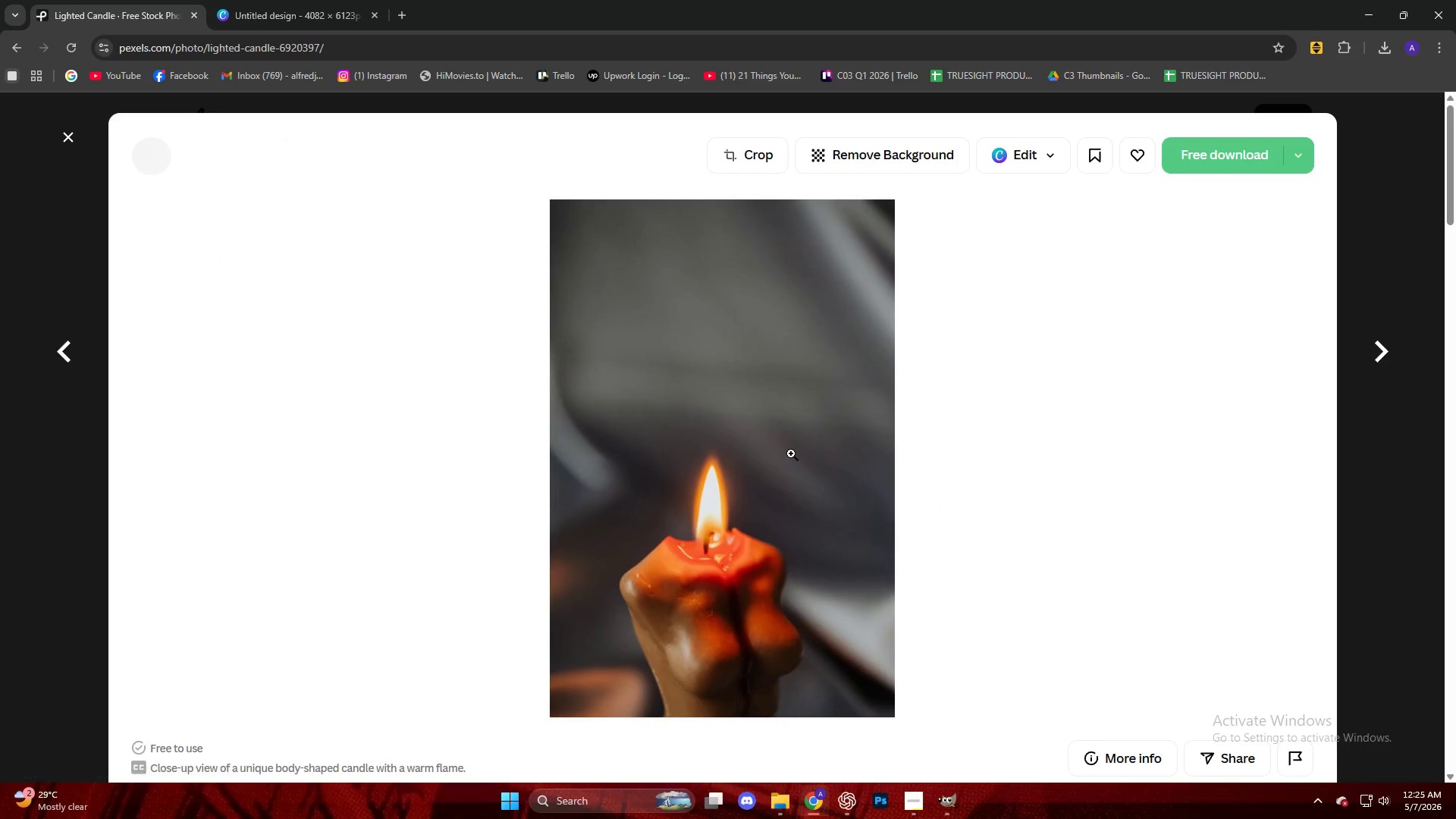 
left_click([1193, 168])
 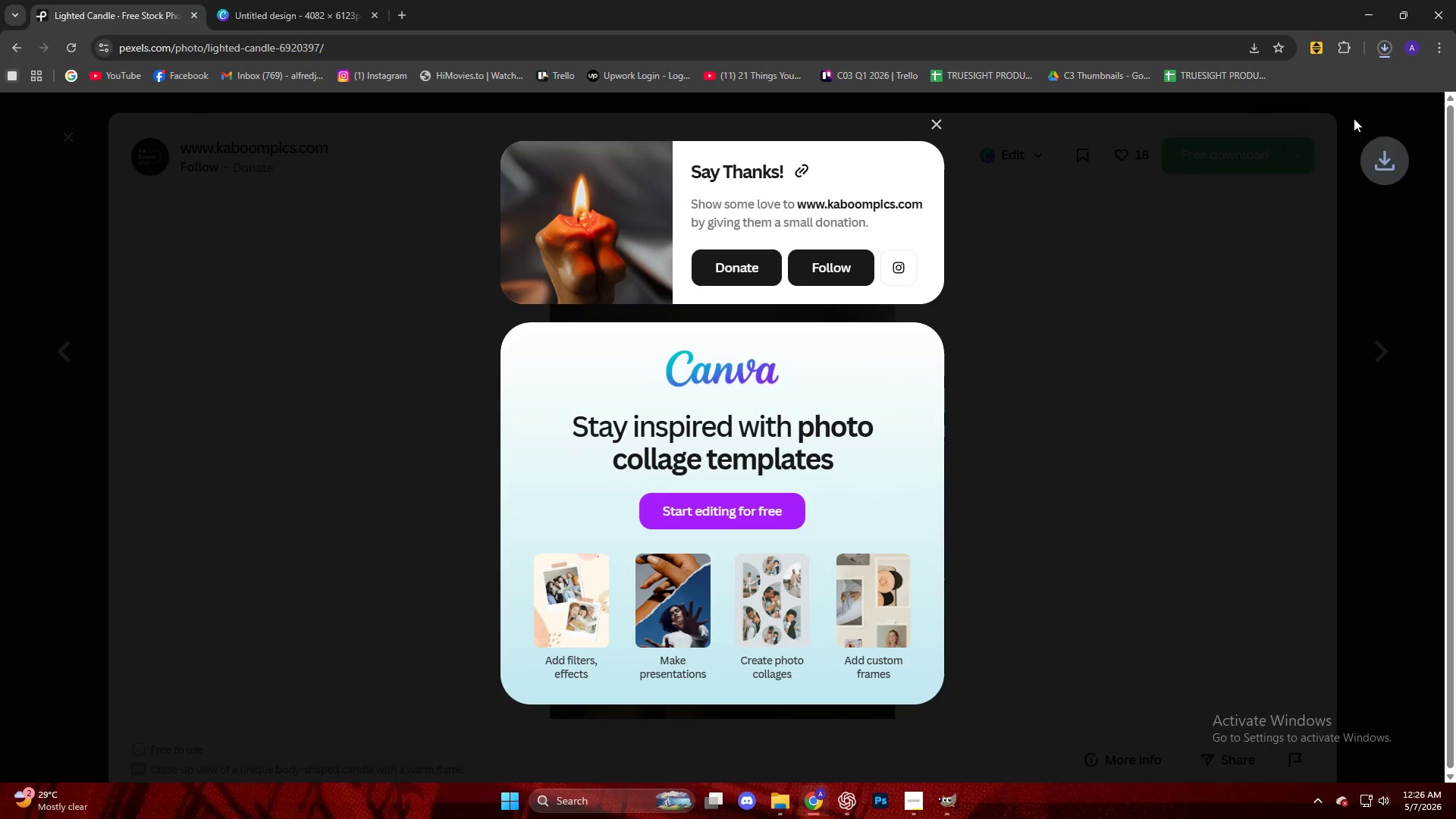 
left_click_drag(start_coordinate=[1252, 90], to_coordinate=[924, 359])
 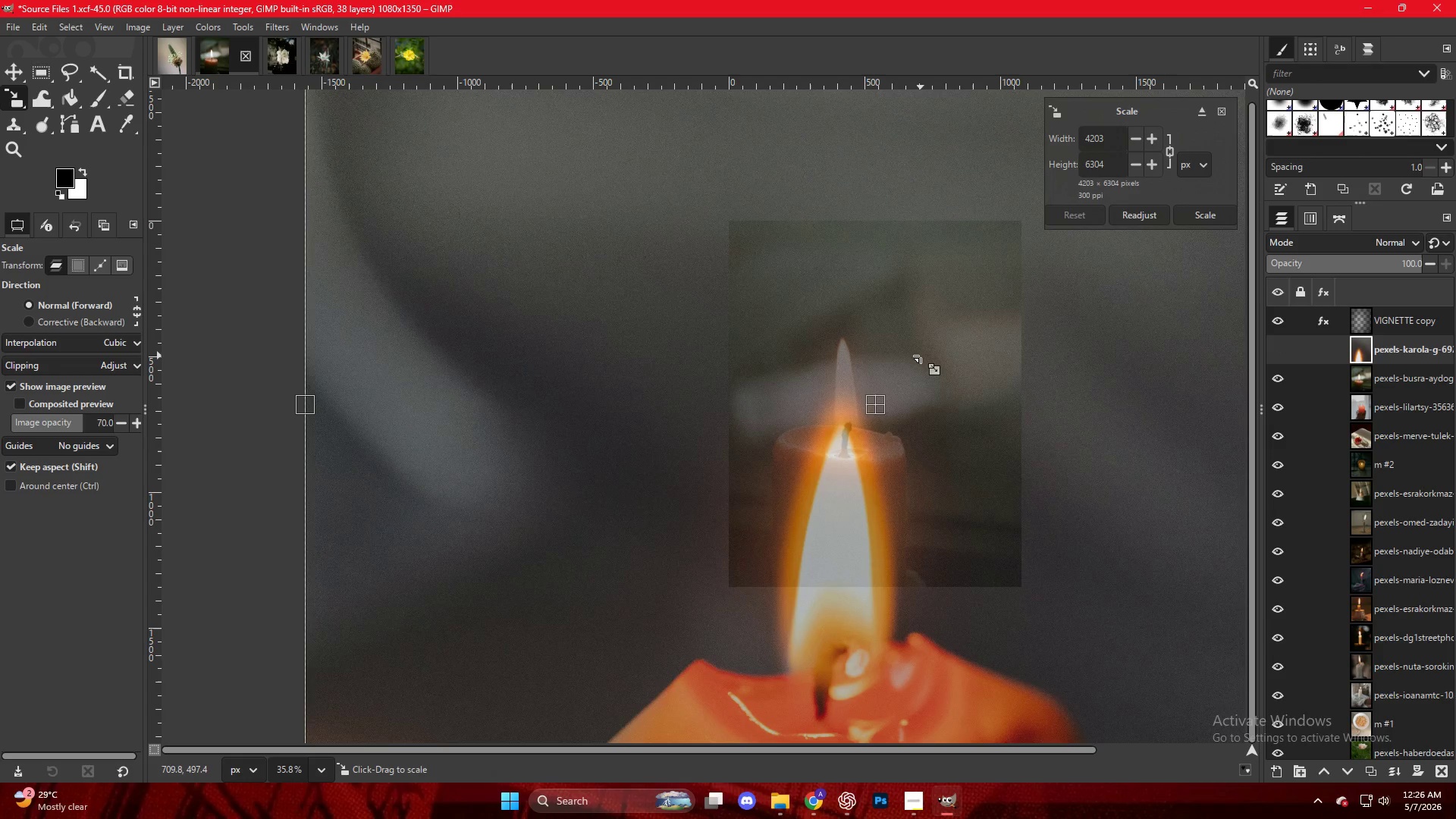 
hold_key(key=ControlLeft, duration=0.48)
scroll: coordinate [898, 386], scroll_direction: down, amount: 13.0
 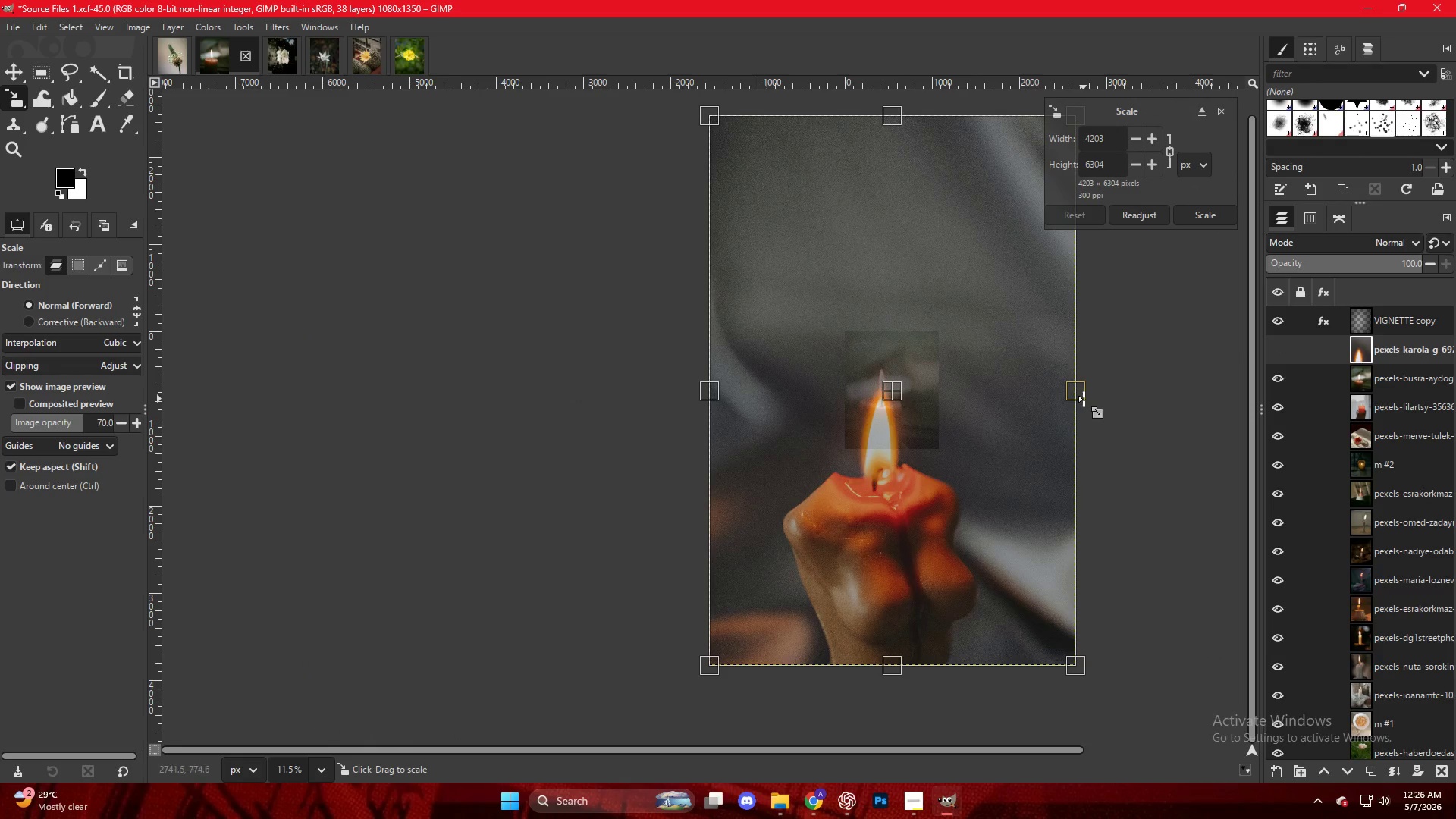 
hold_key(key=ControlLeft, duration=3.0)
left_click_drag(start_coordinate=[1082, 398], to_coordinate=[943, 398])
 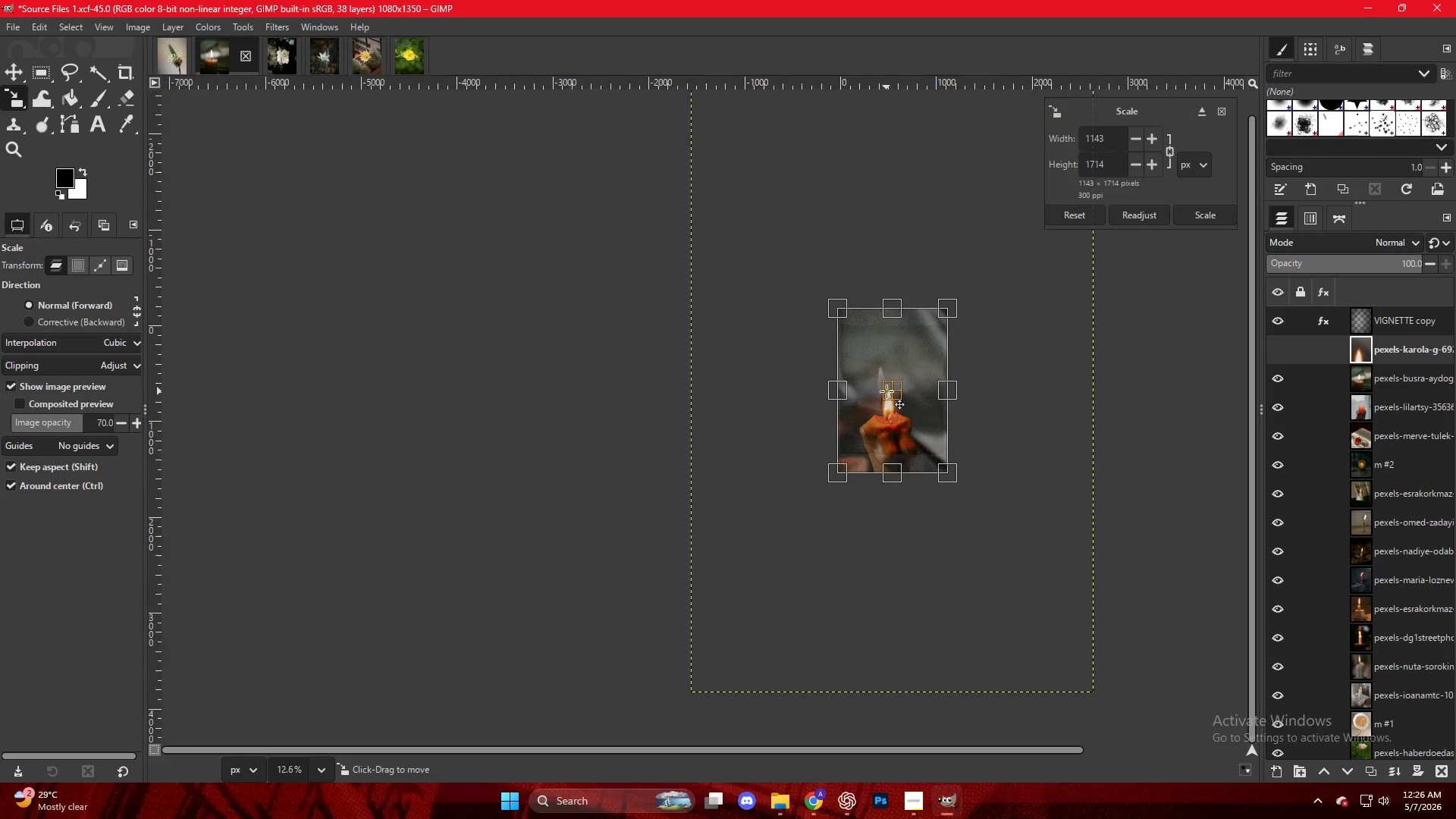 
scroll: coordinate [896, 387], scroll_direction: up, amount: 10.0
 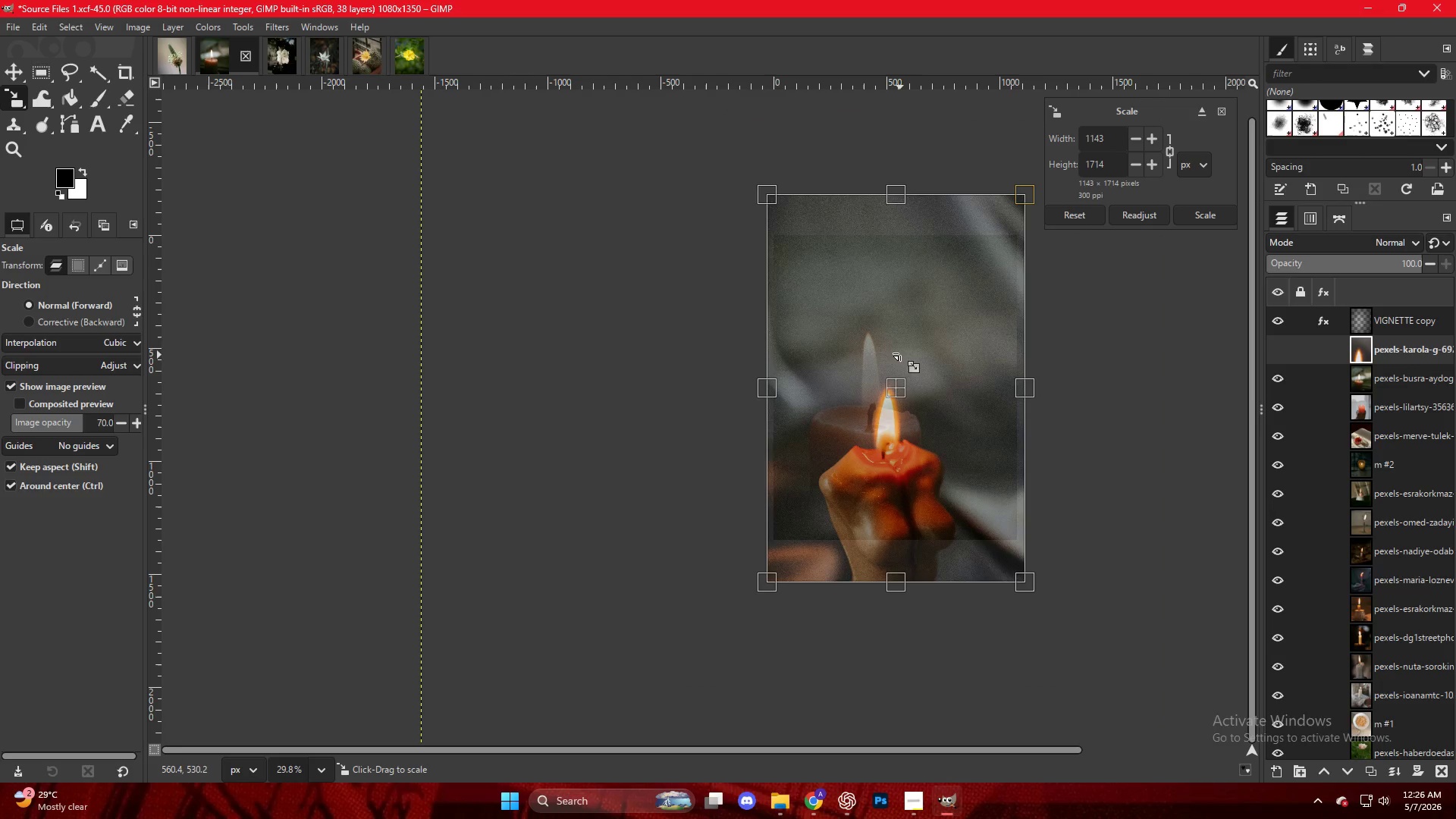 
left_click([900, 353])
 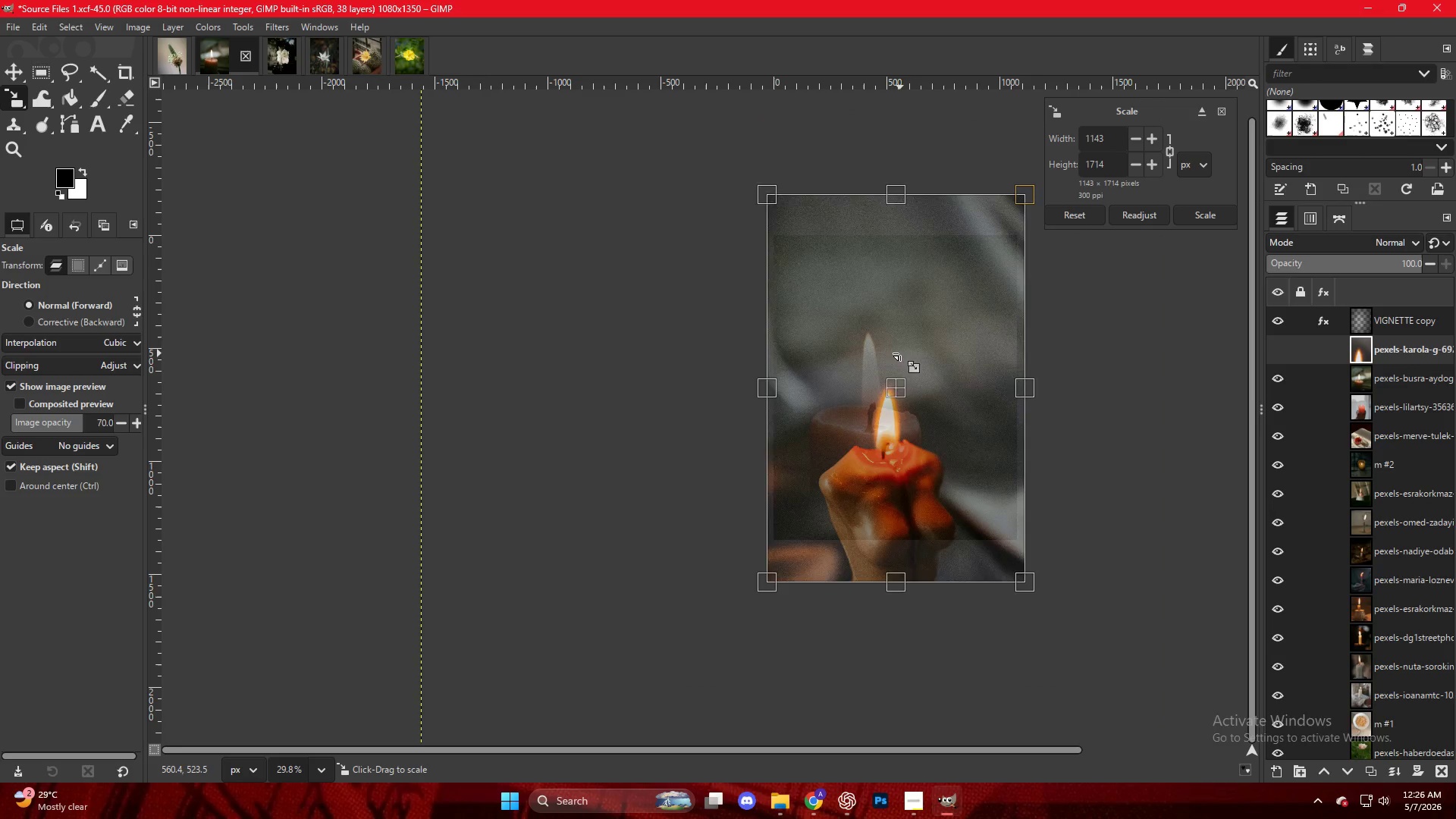 
key(NumpadEnter)
 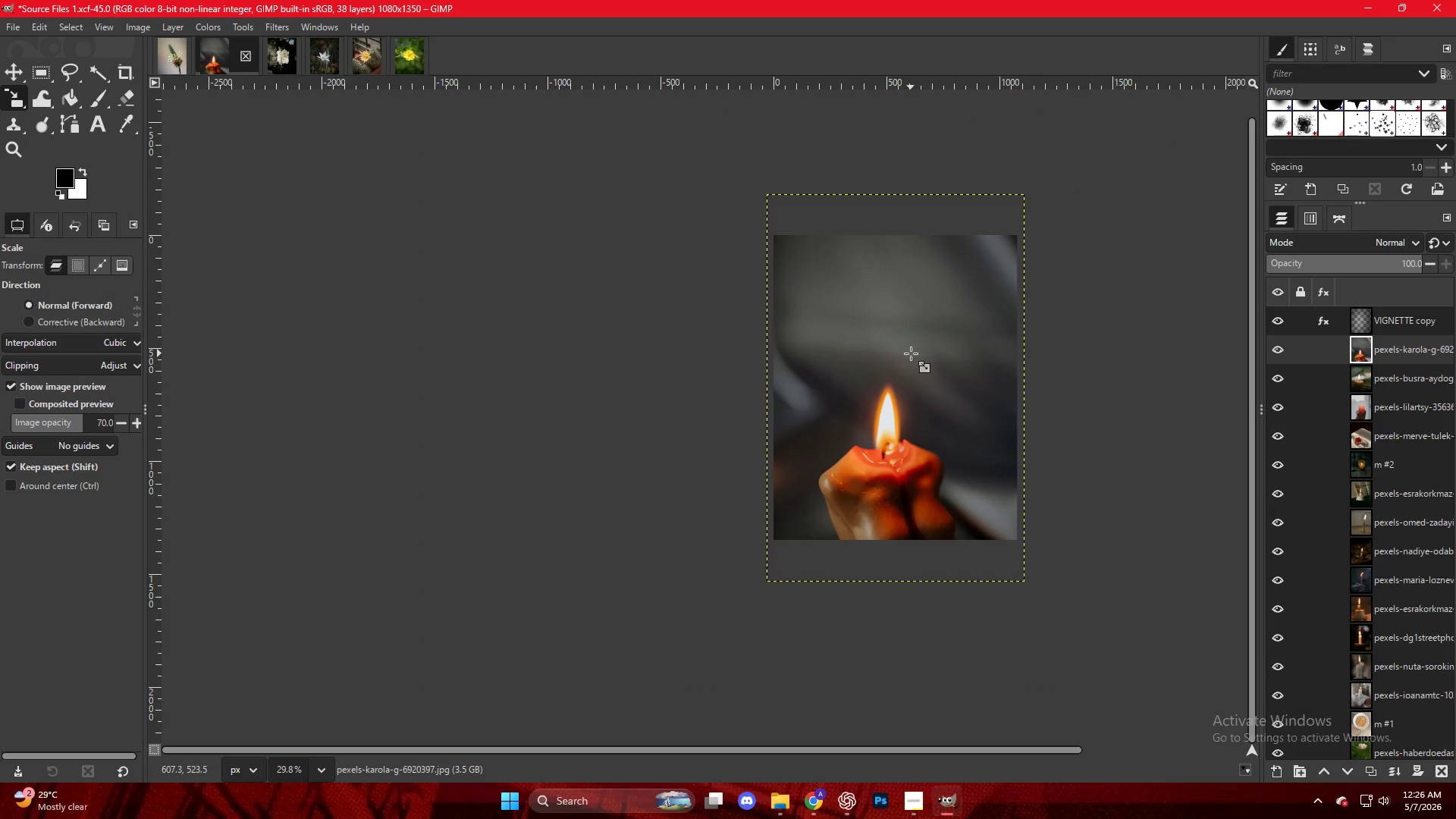 
key(Control+ControlLeft)
 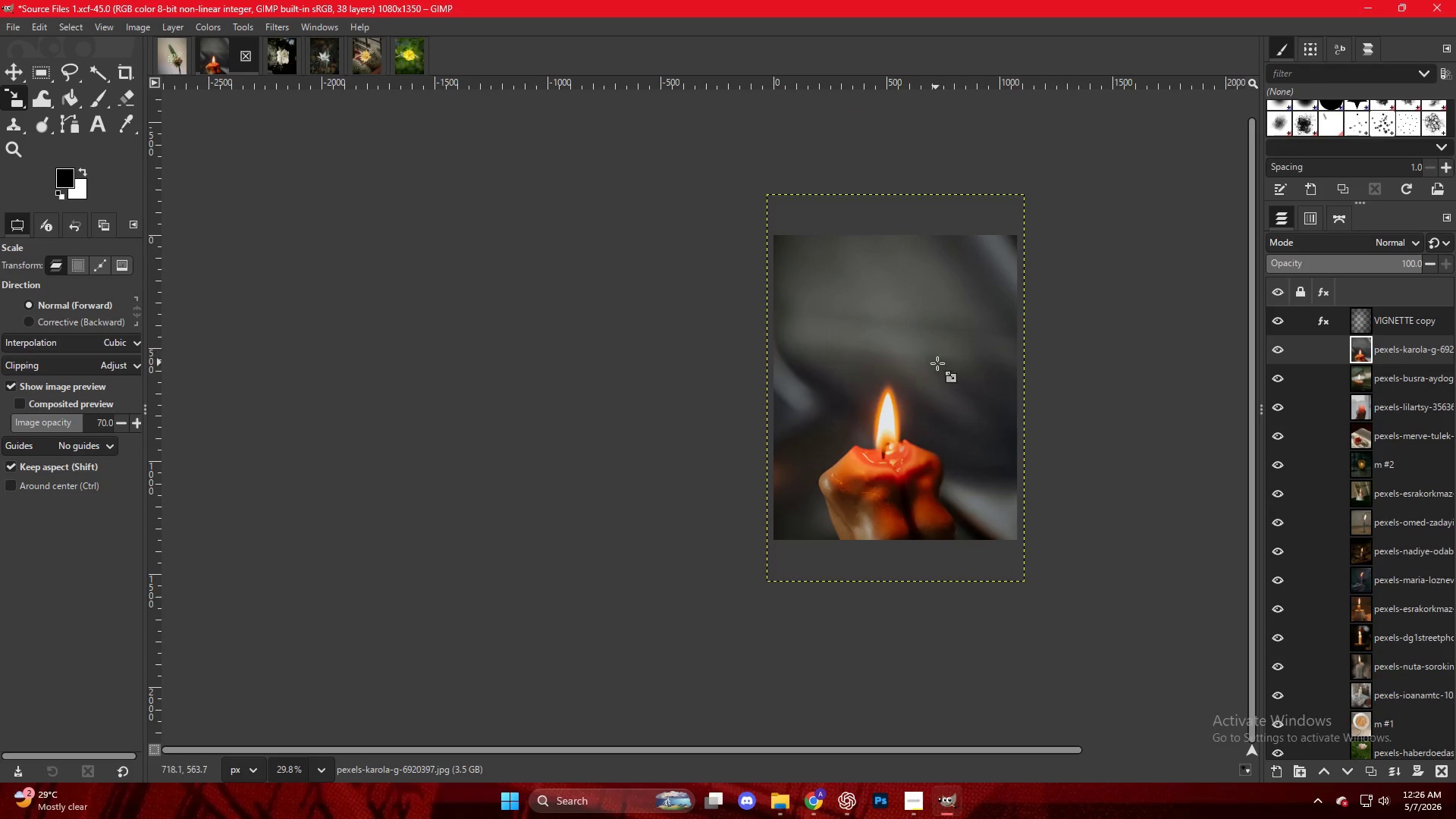 
scroll: coordinate [948, 366], scroll_direction: up, amount: 3.0
 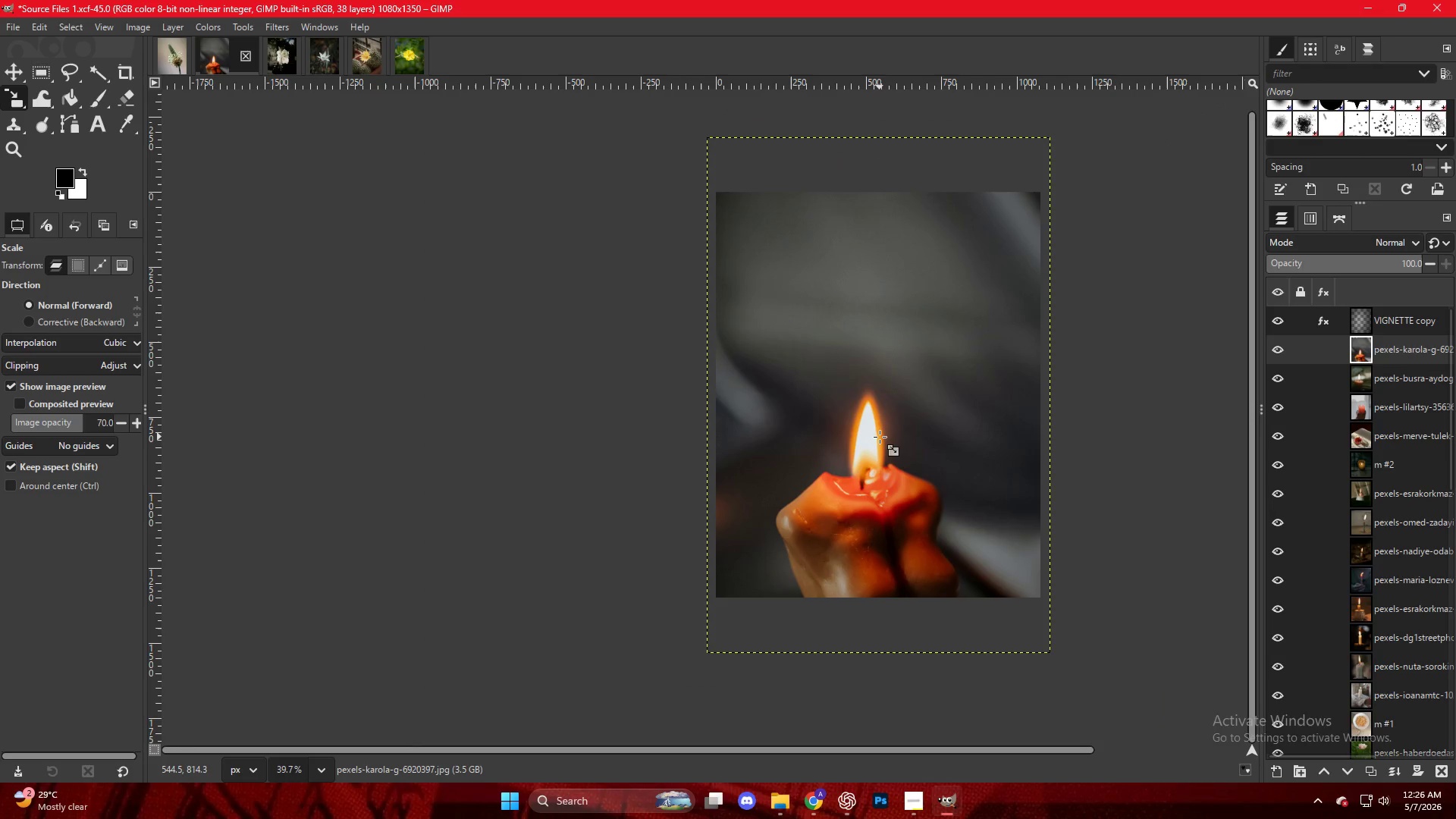 
key(M)
 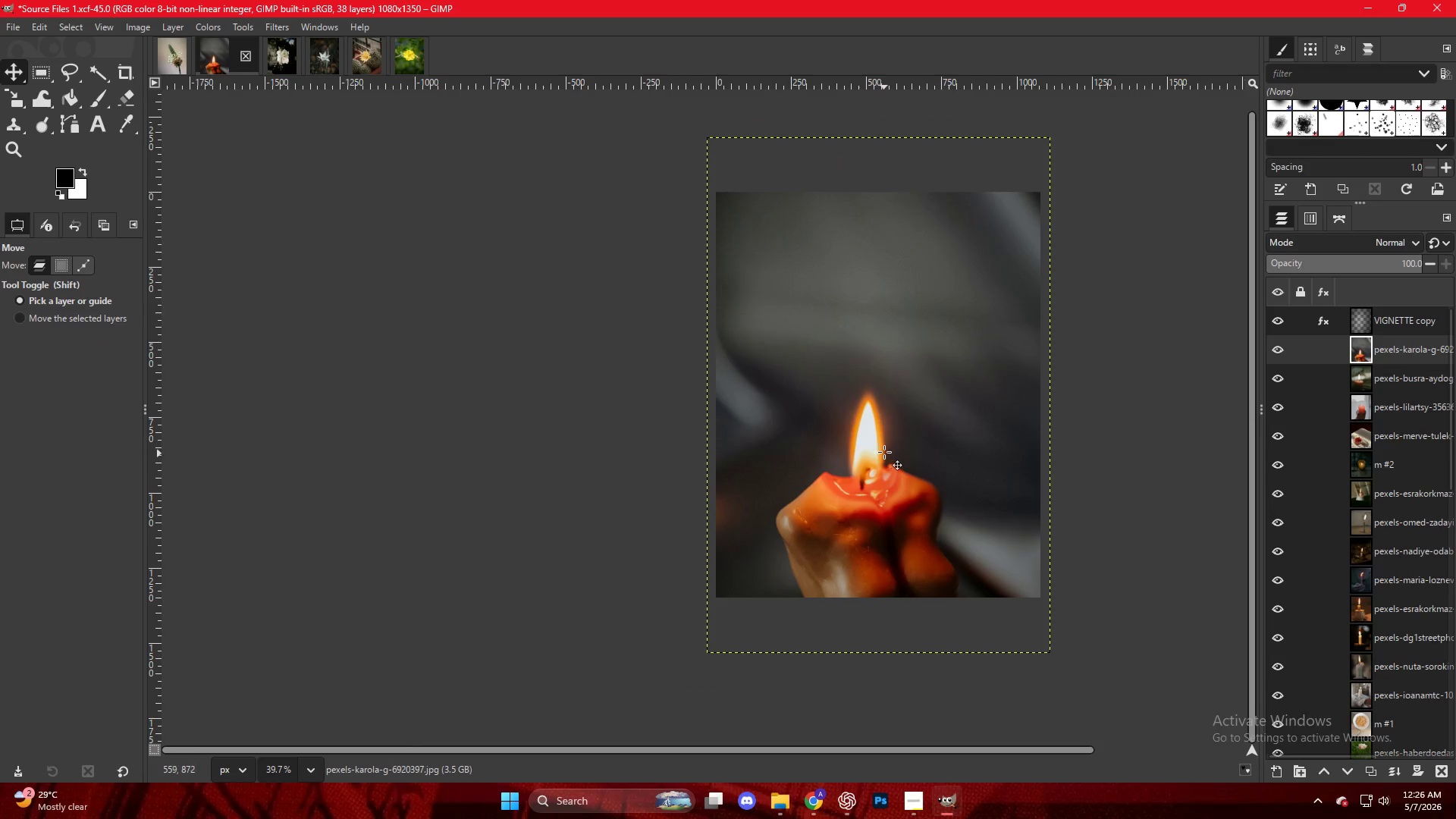 
left_click_drag(start_coordinate=[883, 450], to_coordinate=[884, 396])
 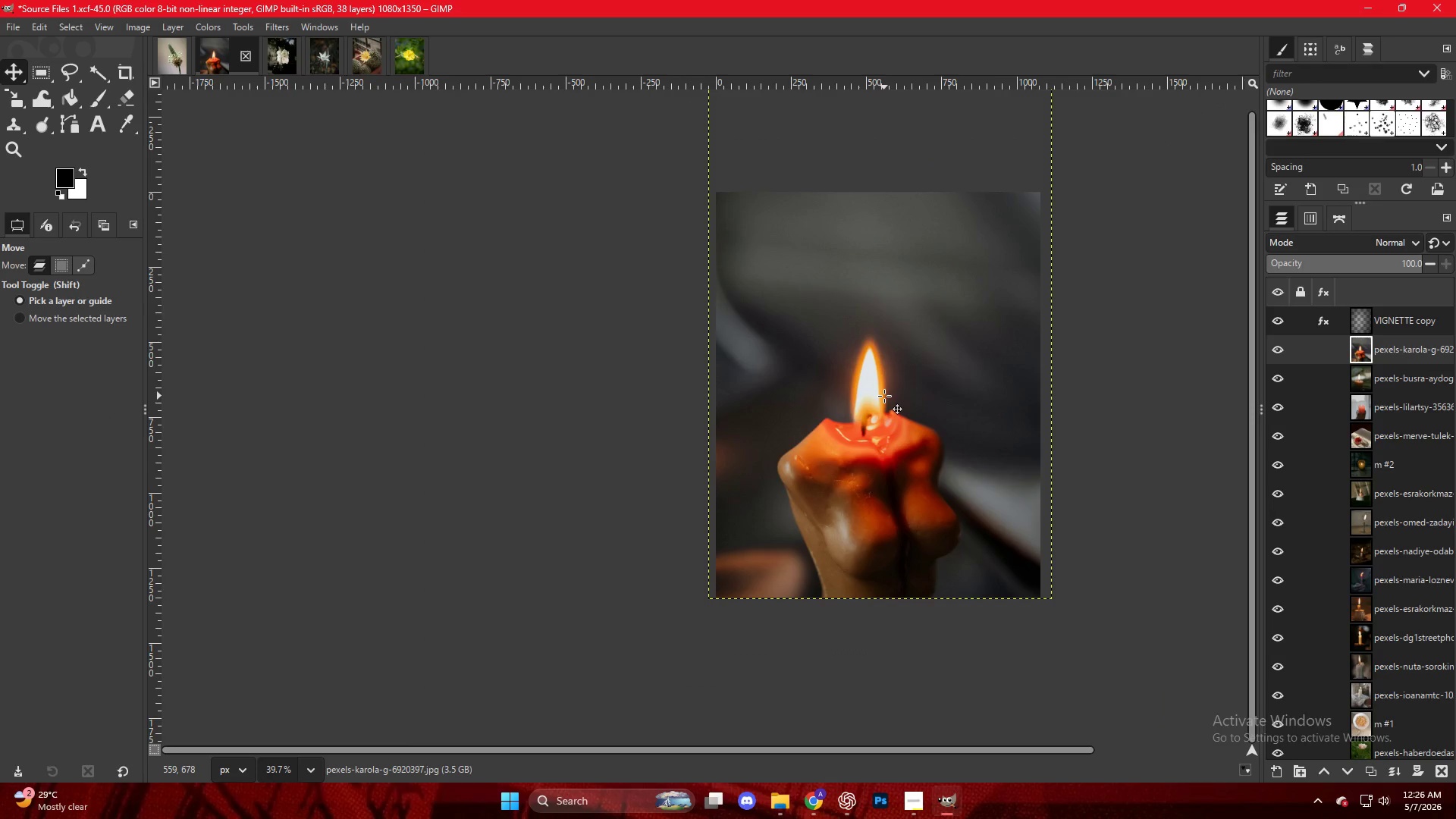 
key(NumpadEnter)
 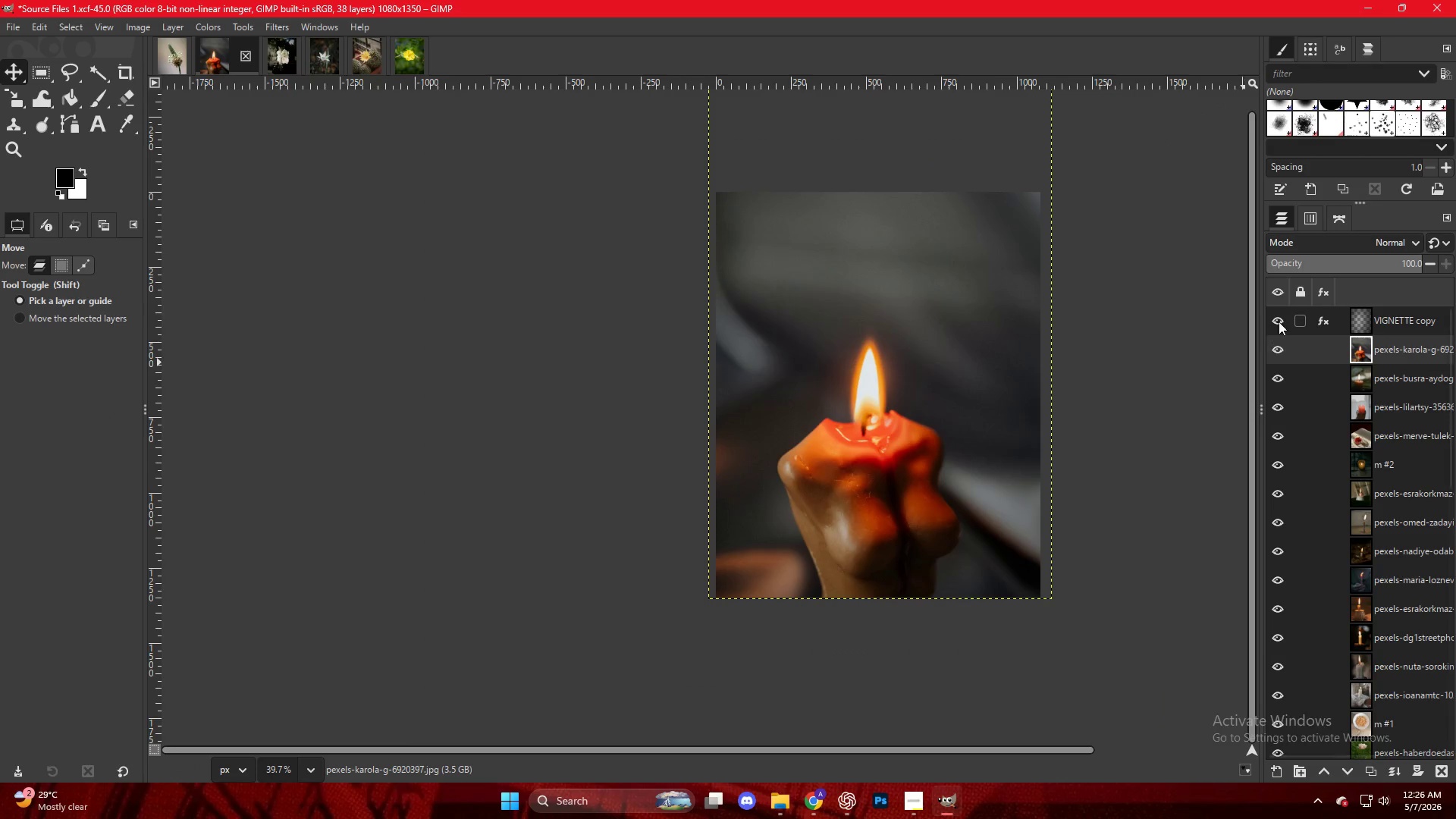 
left_click([1325, 318])
 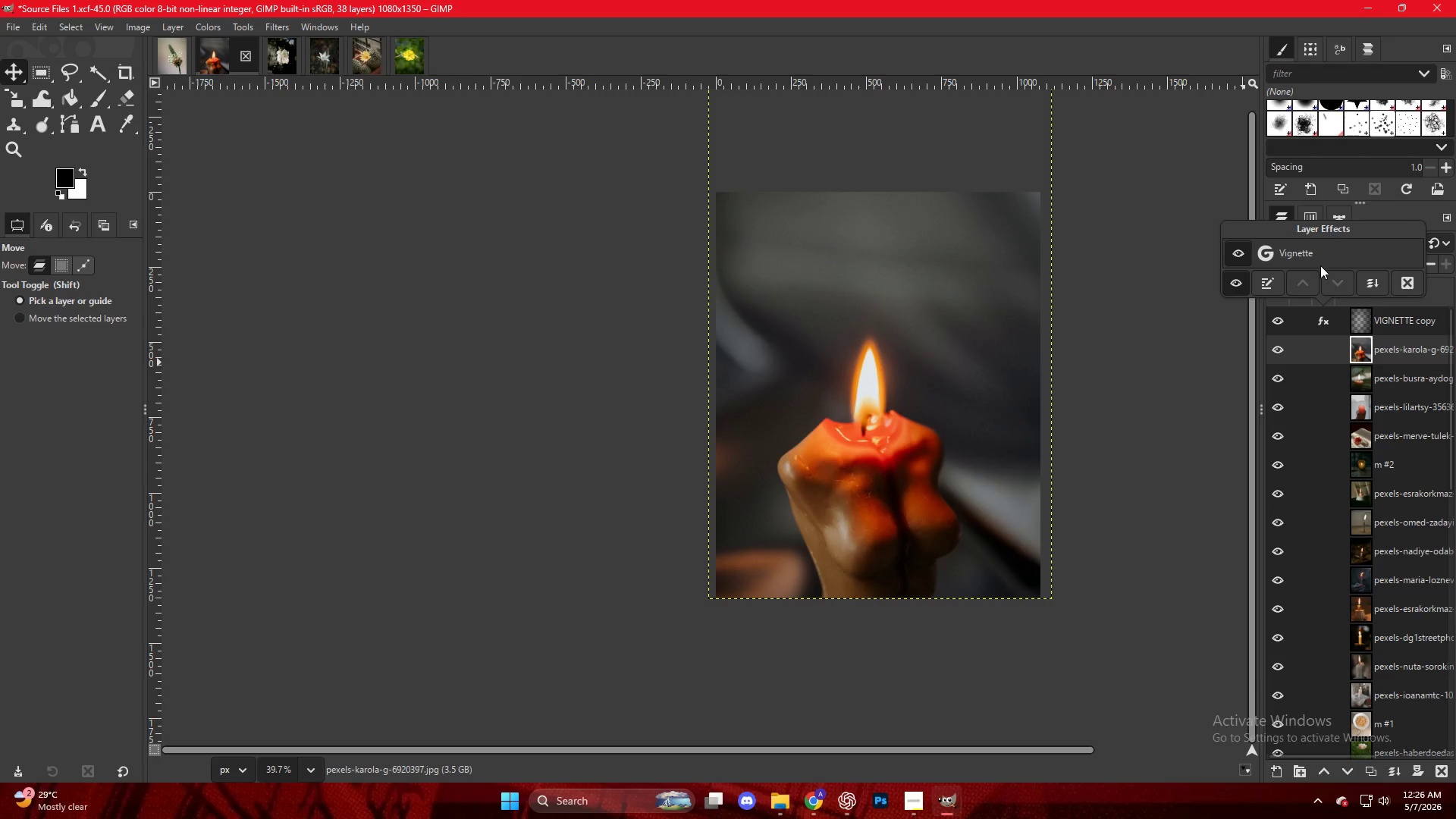 
double_click([1318, 260])
 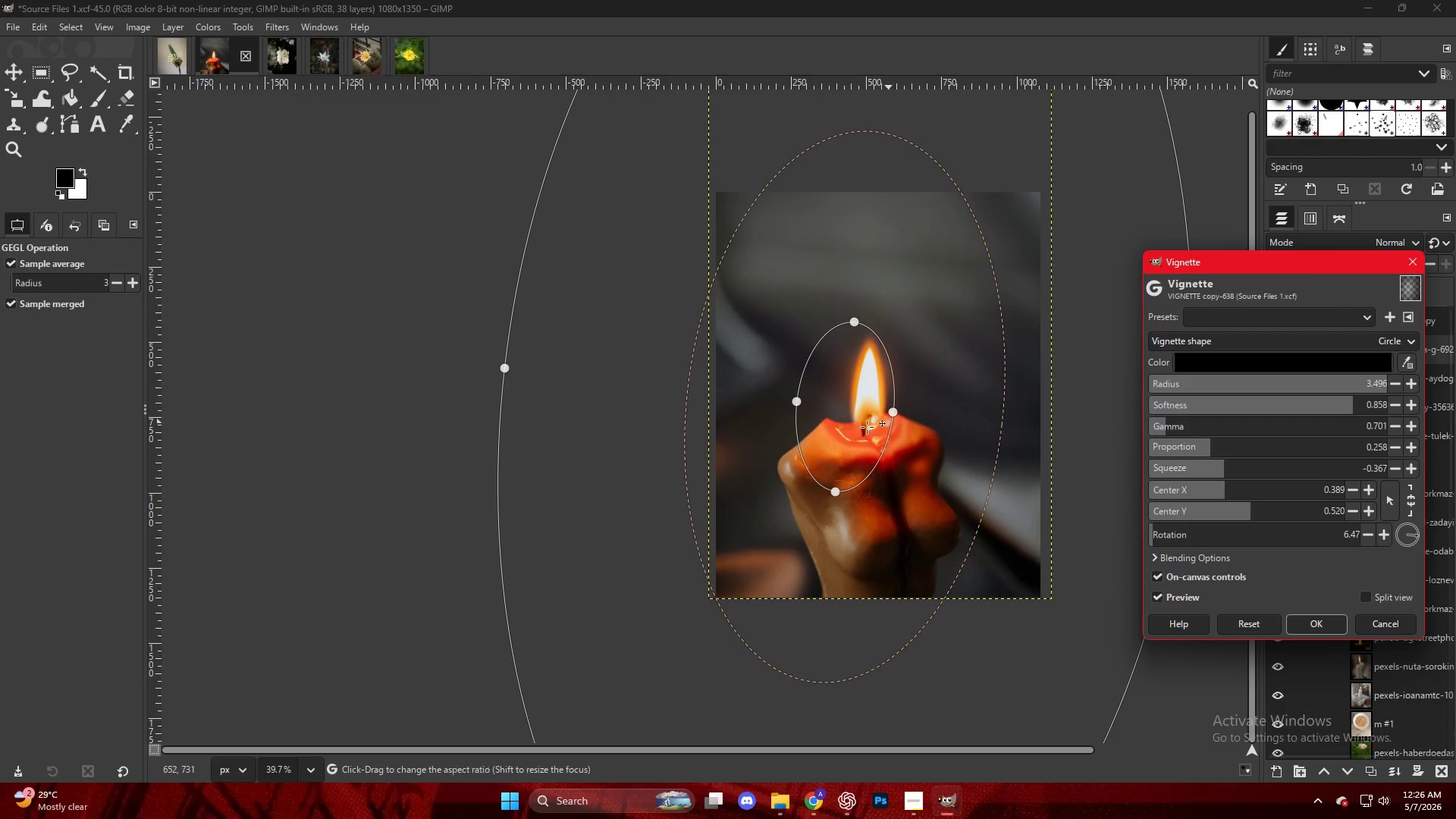 
left_click_drag(start_coordinate=[858, 427], to_coordinate=[877, 436])
 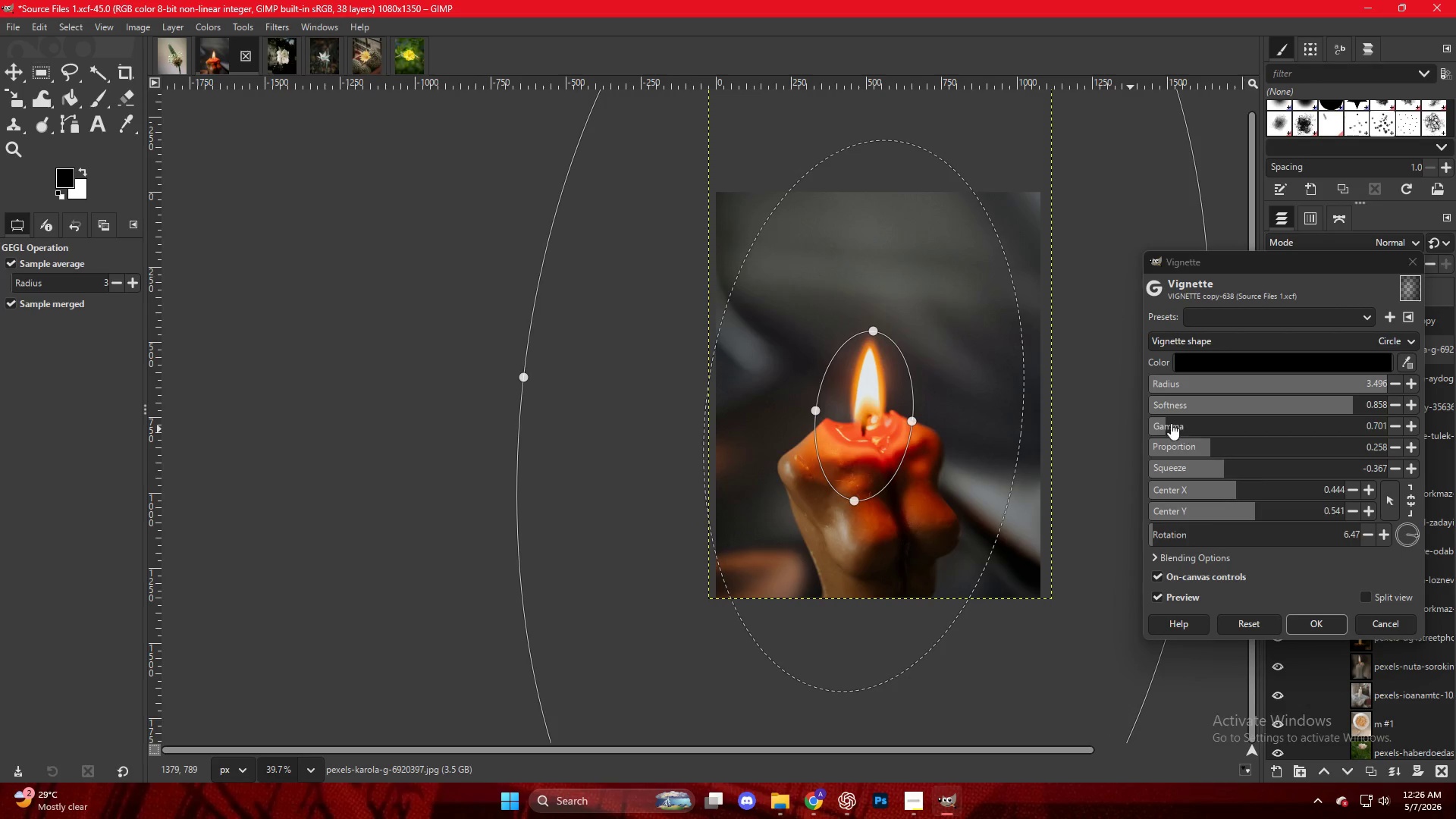 
left_click_drag(start_coordinate=[1165, 423], to_coordinate=[1160, 423])
 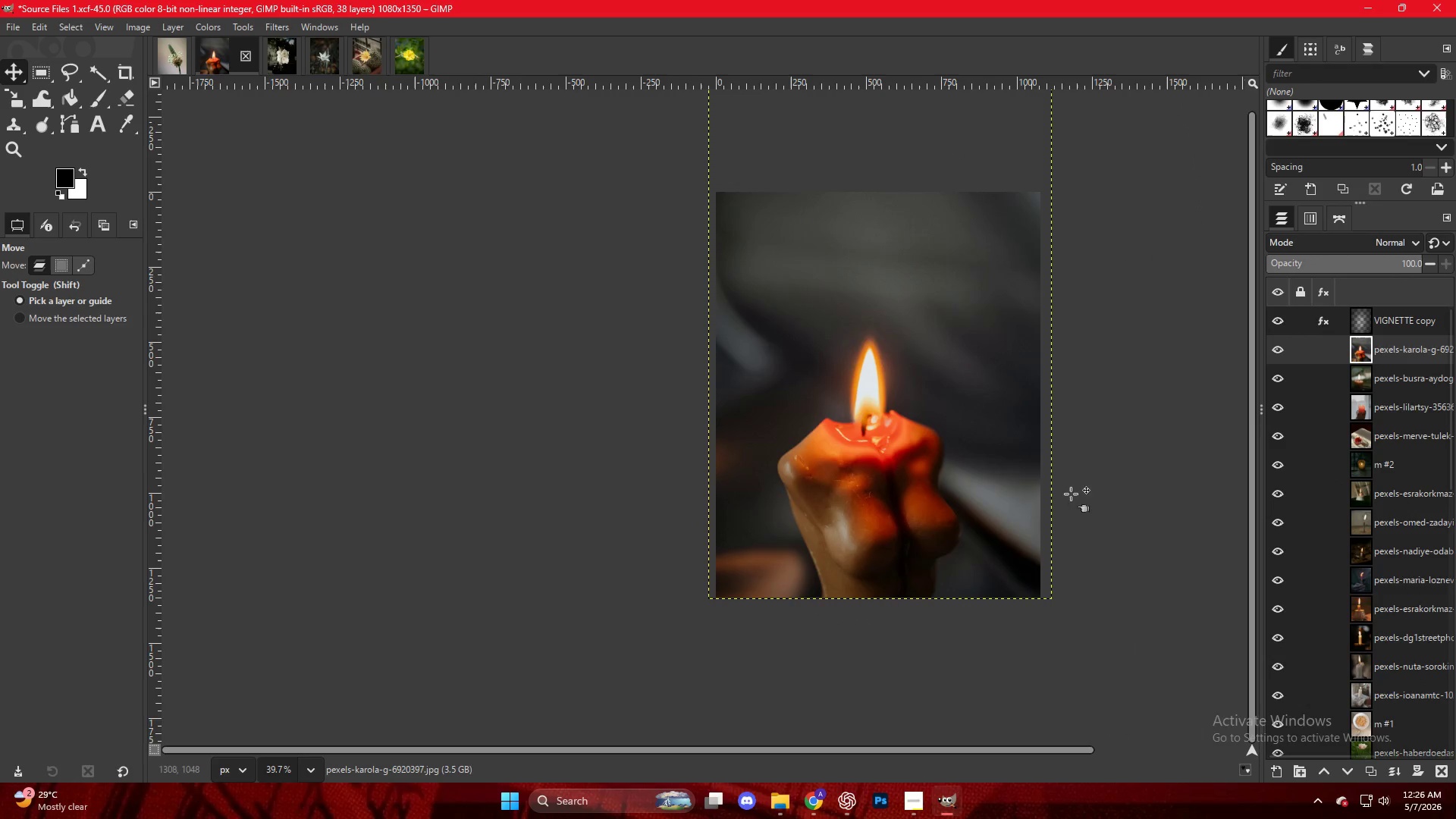 
key(Control+ControlLeft)
 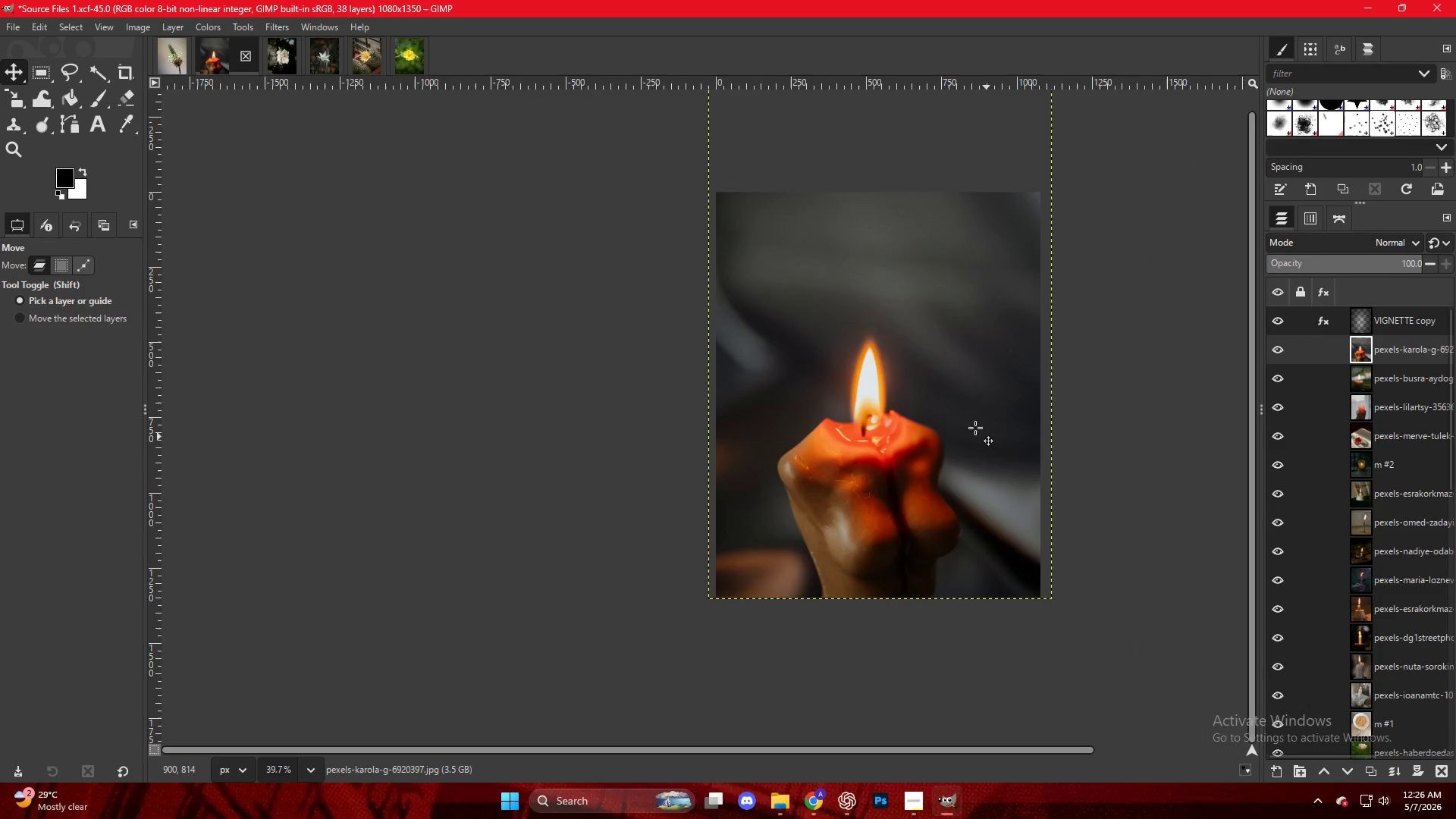 
scroll: coordinate [949, 406], scroll_direction: up, amount: 3.0
 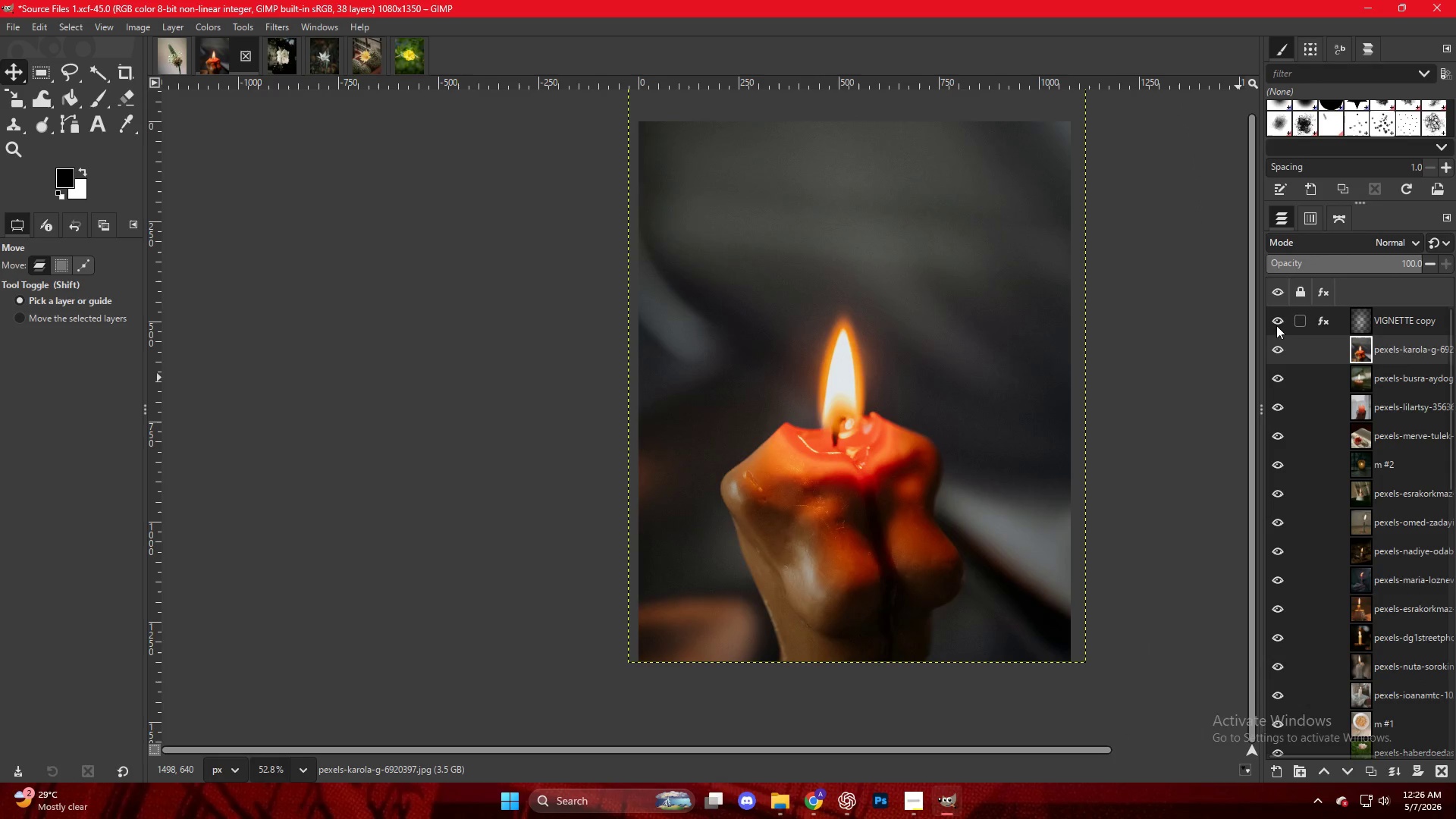 
double_click([1276, 324])
 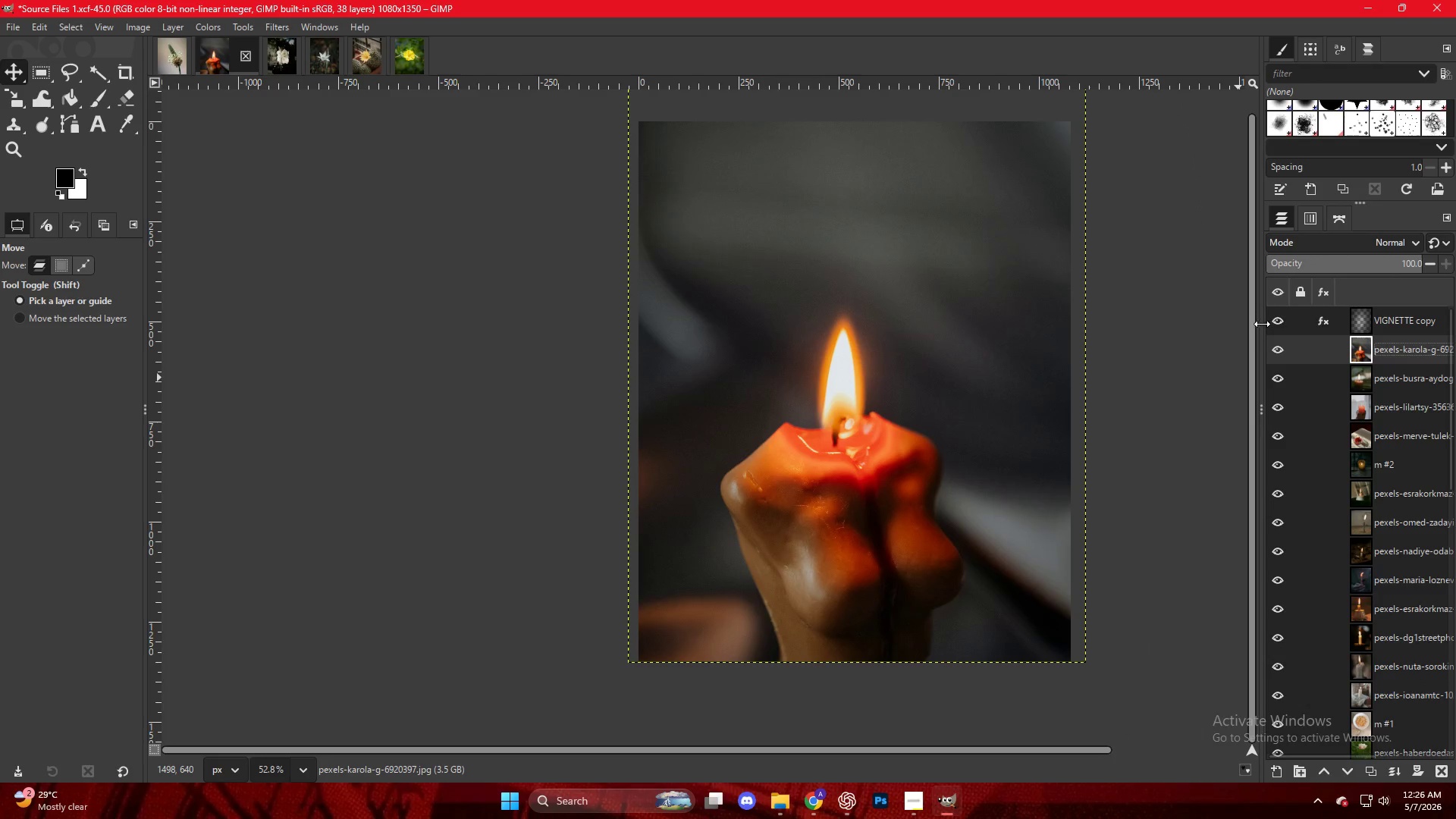 
key(Control+Shift+E)
 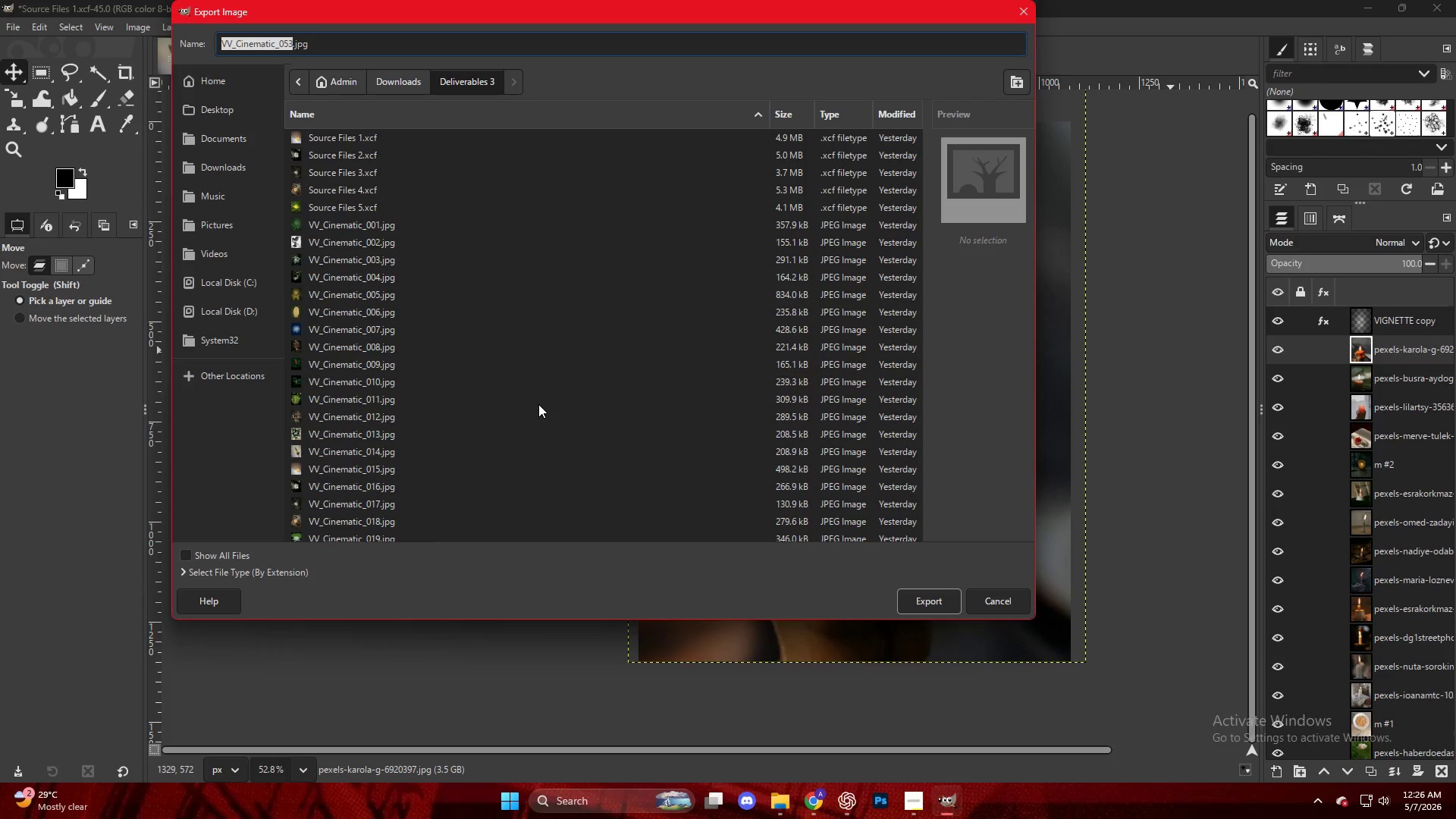 
scroll: coordinate [380, 522], scroll_direction: down, amount: 19.0
 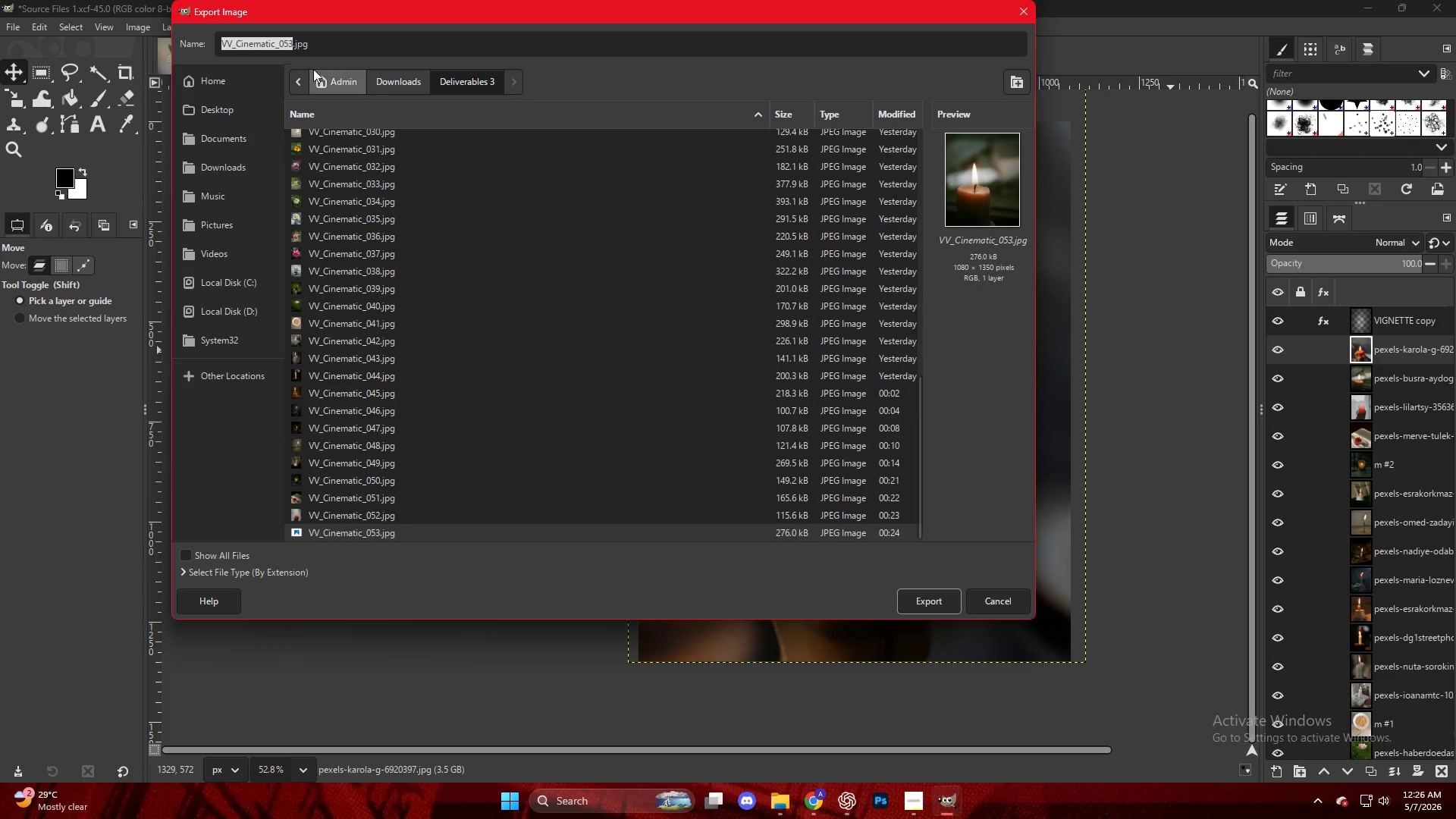 
left_click([290, 43])
 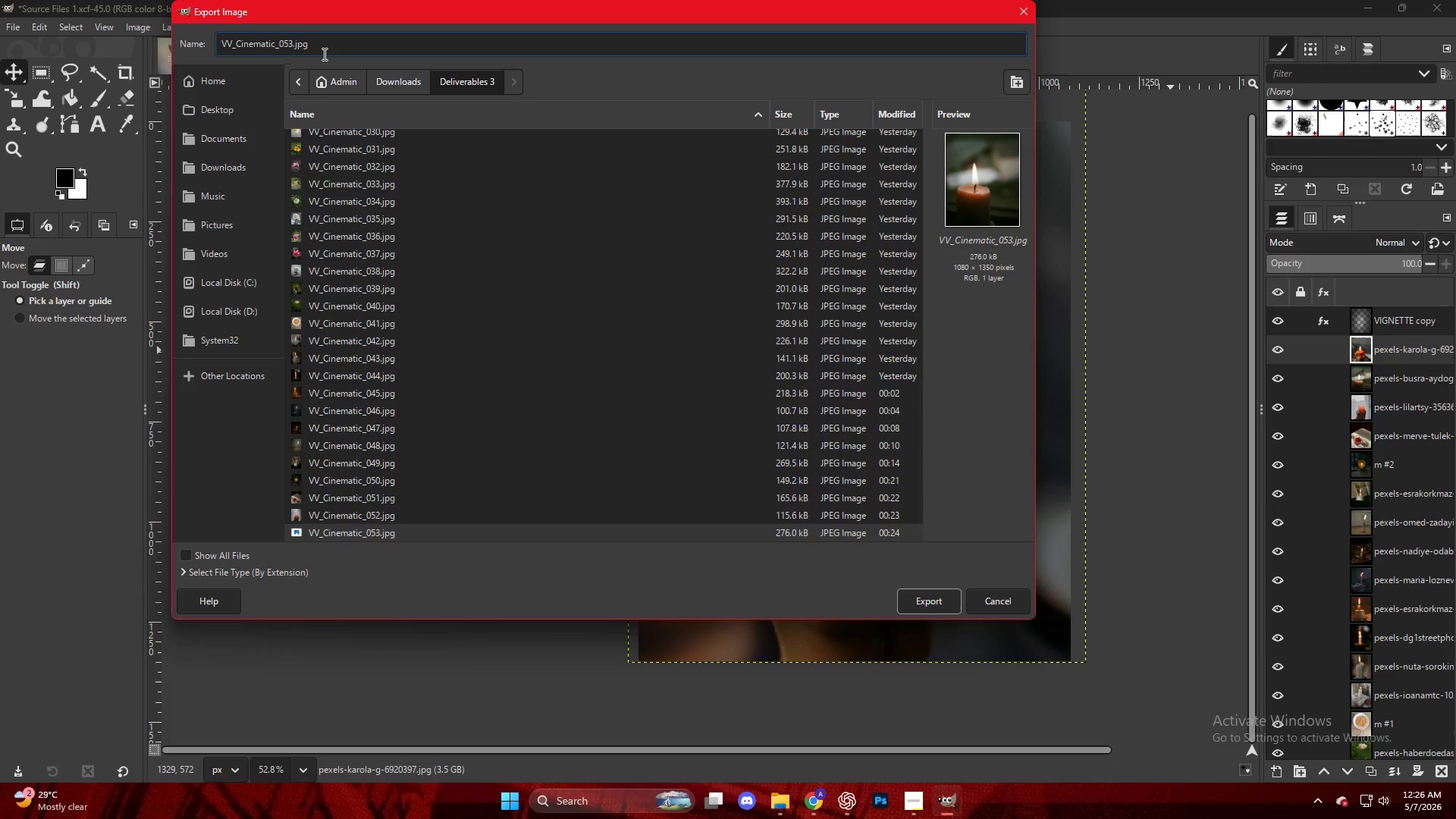 
key(ArrowRight)
 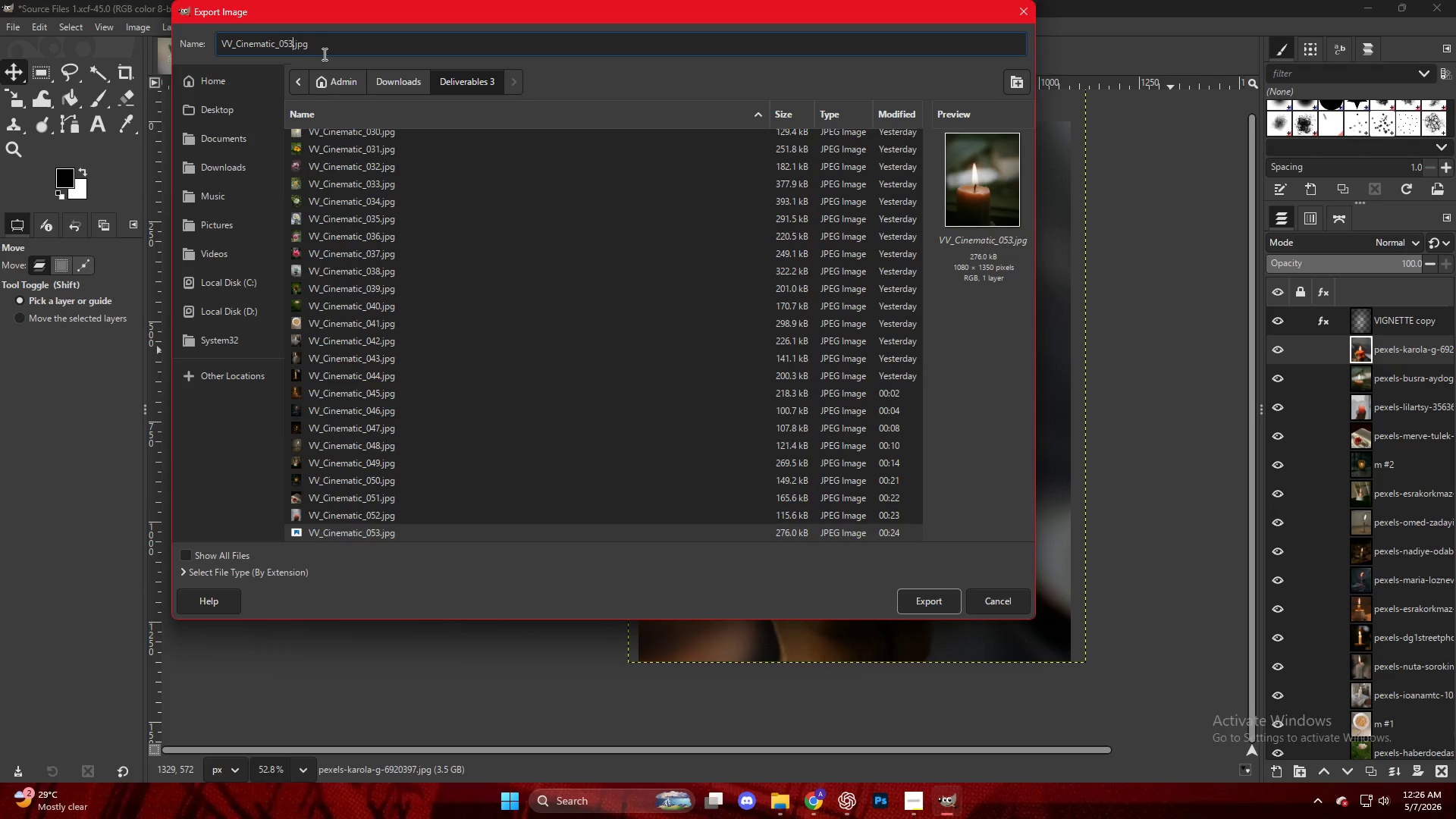 
key(Backspace)
 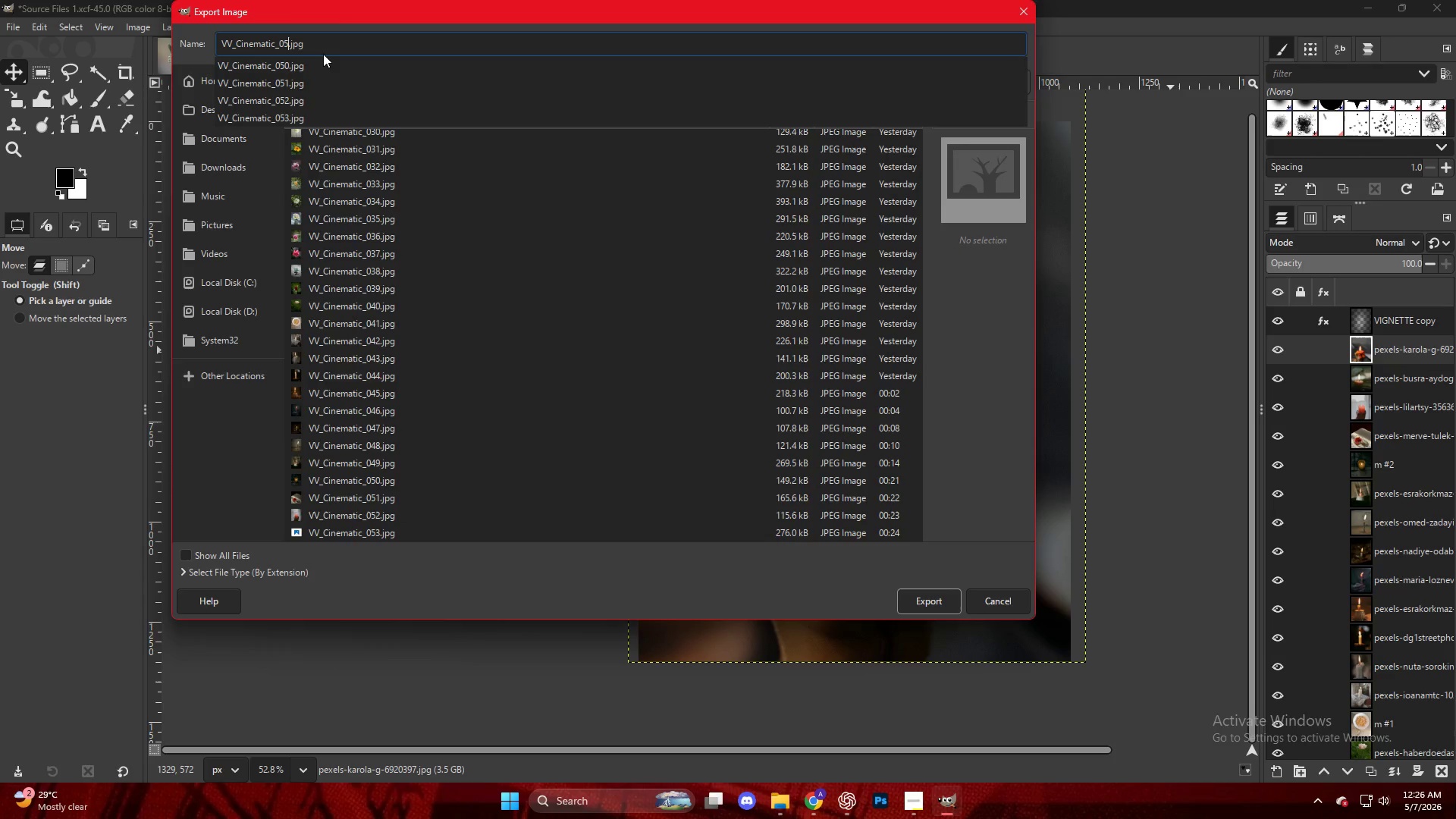 
key(Numpad4)
 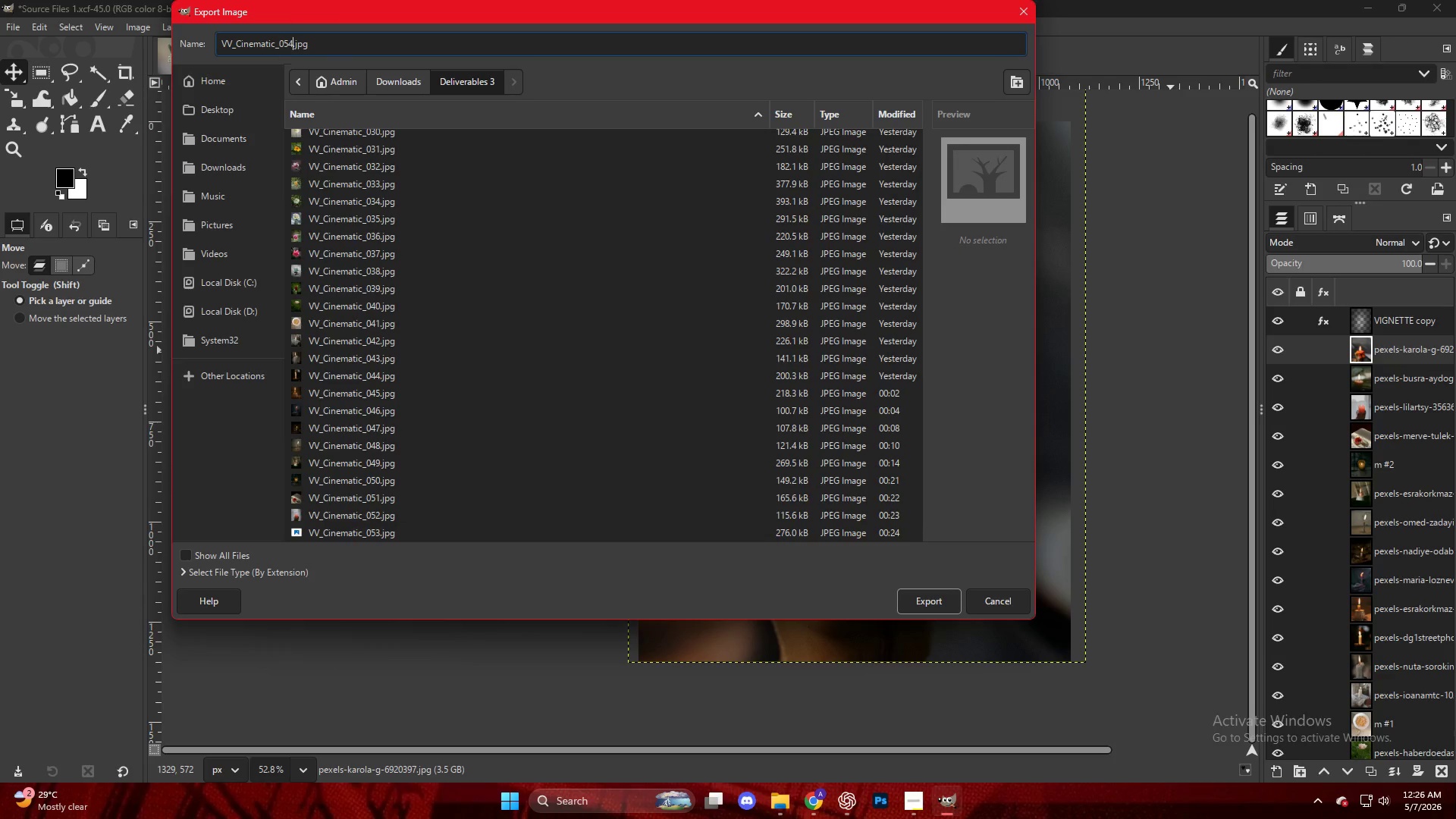 
key(NumpadEnter)
 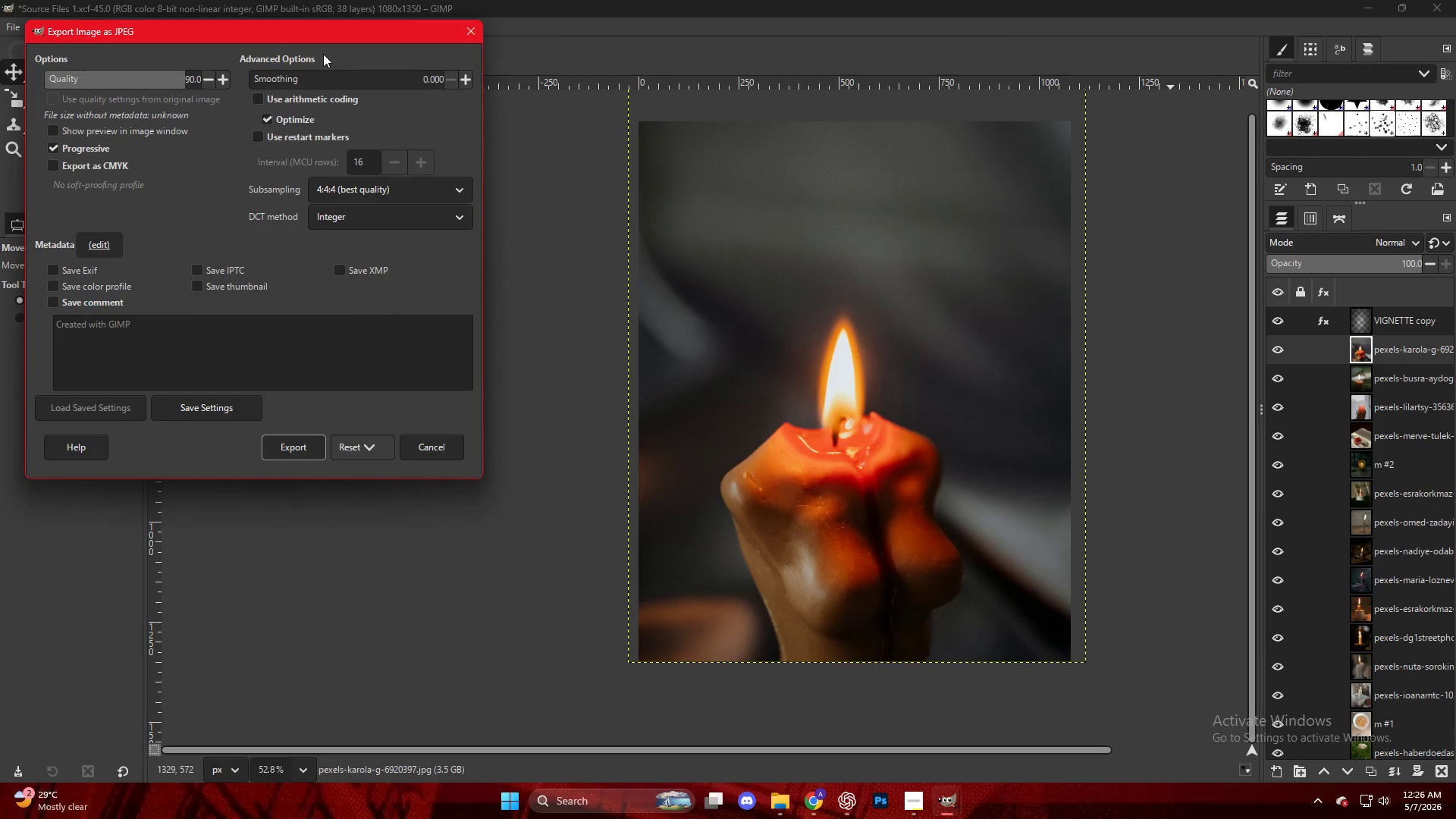 
key(NumpadEnter)
 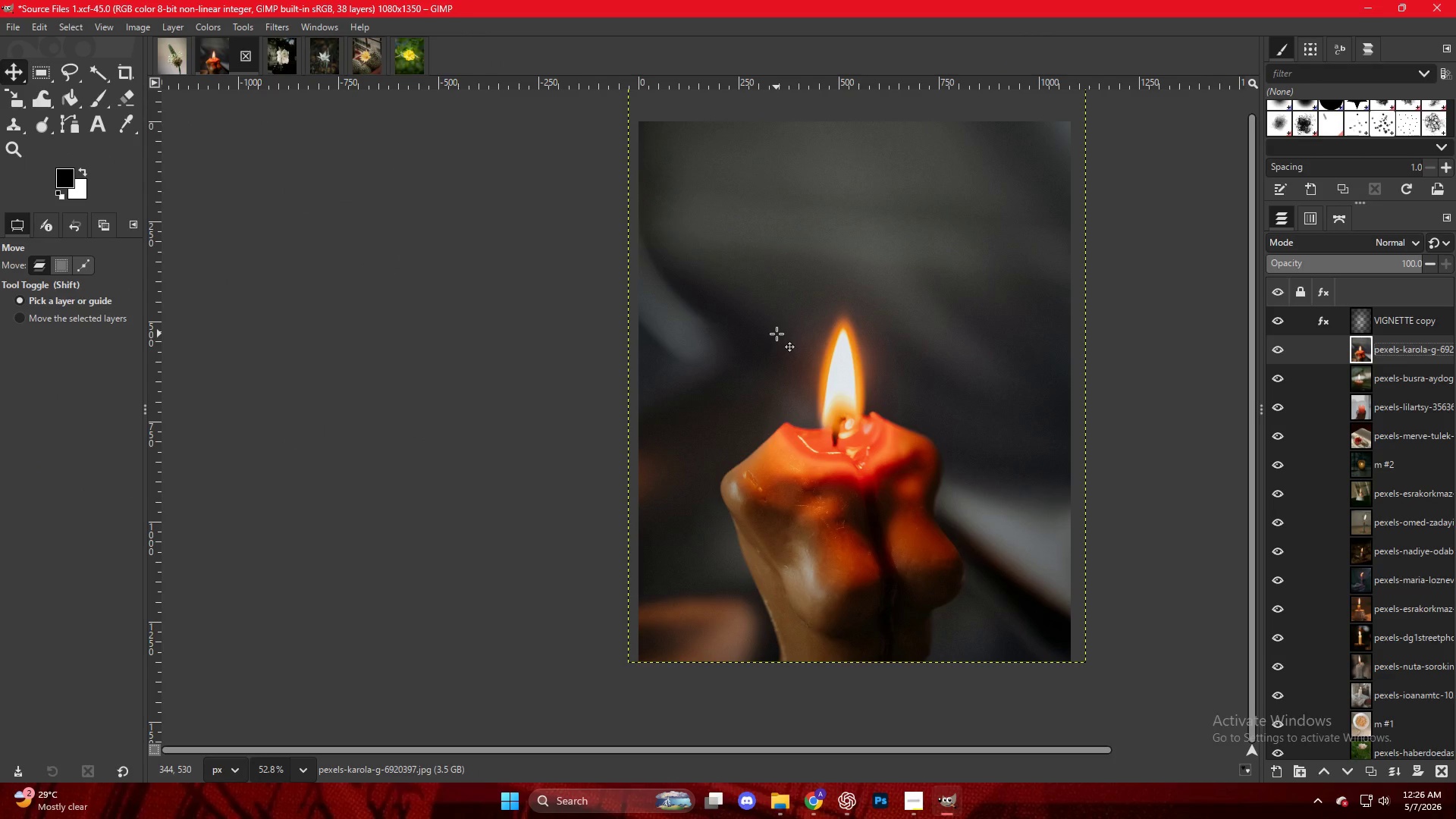 
wait(20.62)
 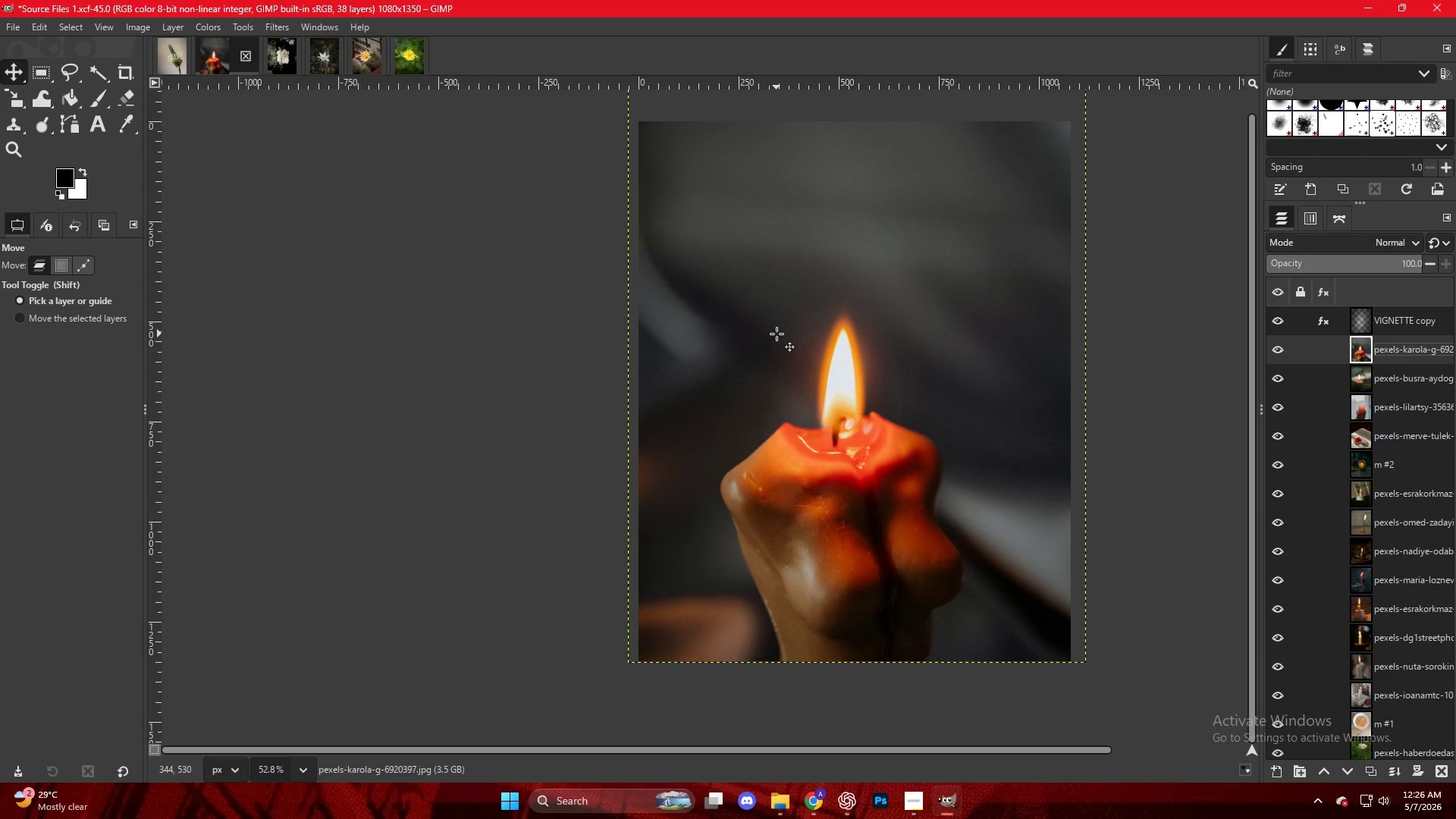 
hold_key(key=ControlLeft, duration=0.5)
hold_key(key=ControlLeft, duration=0.55)
scroll: coordinate [1057, 390], scroll_direction: down, amount: 3.0
 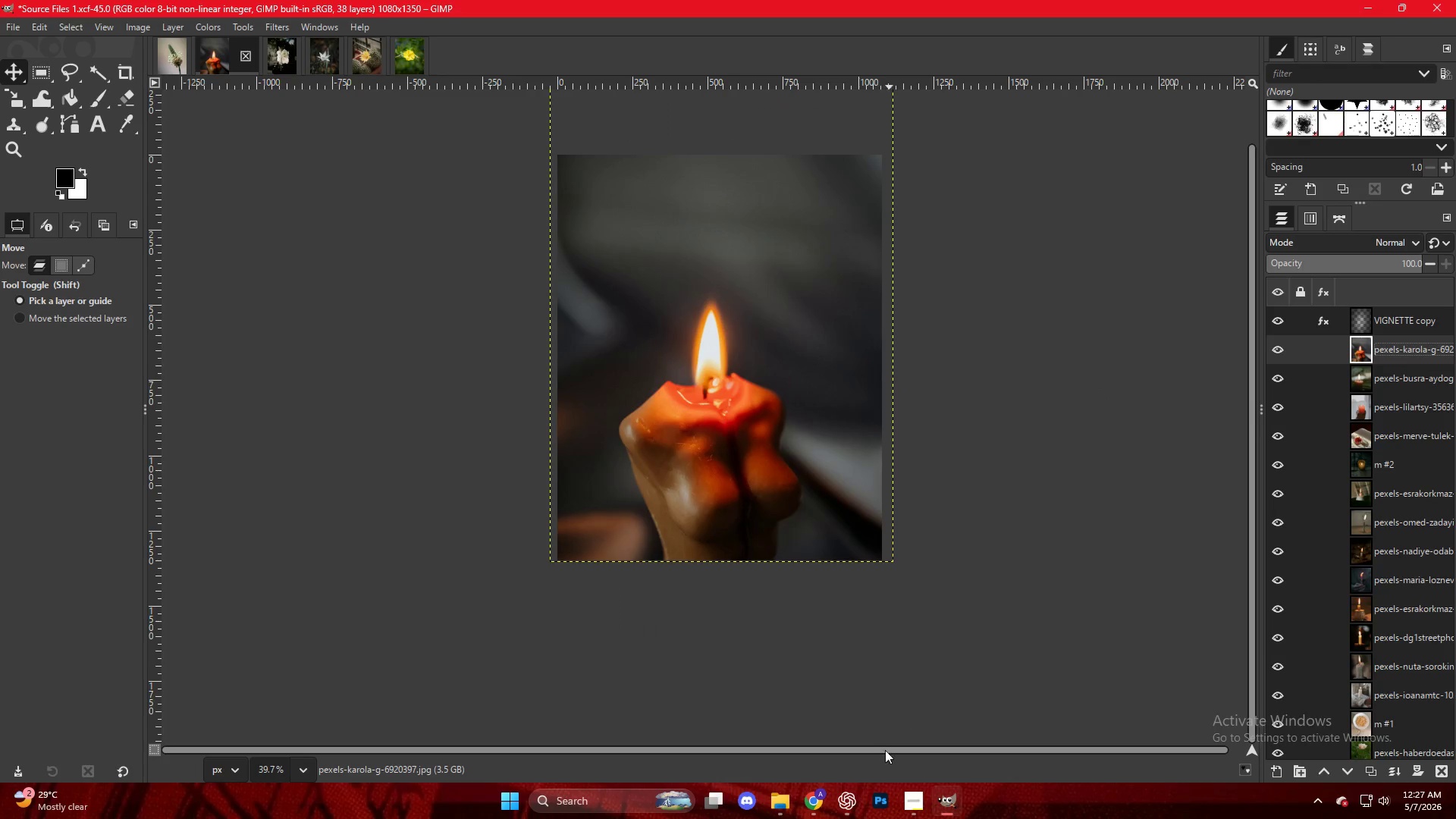 
left_click([1113, 406])
 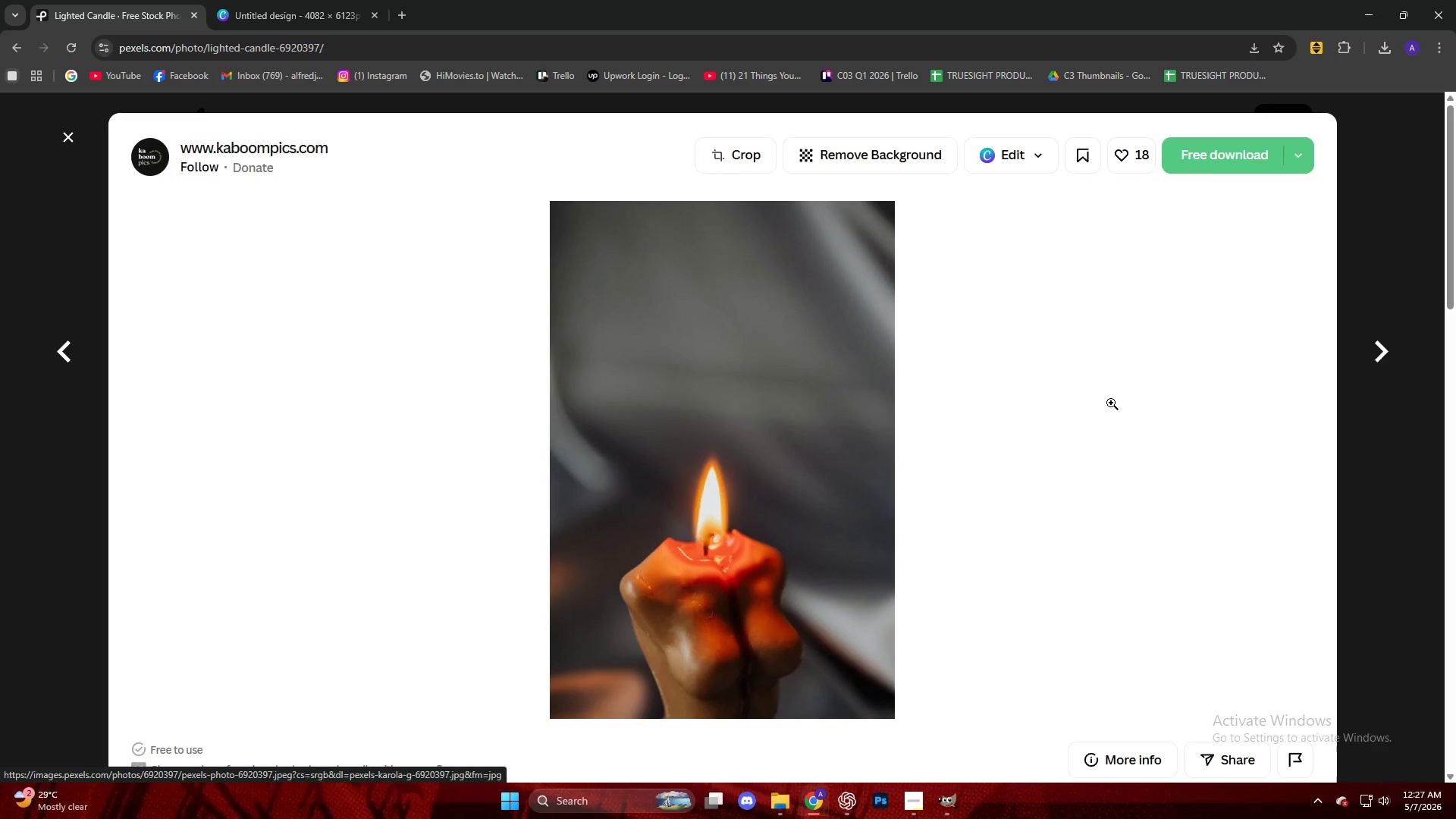 
scroll: coordinate [897, 416], scroll_direction: down, amount: 11.0
 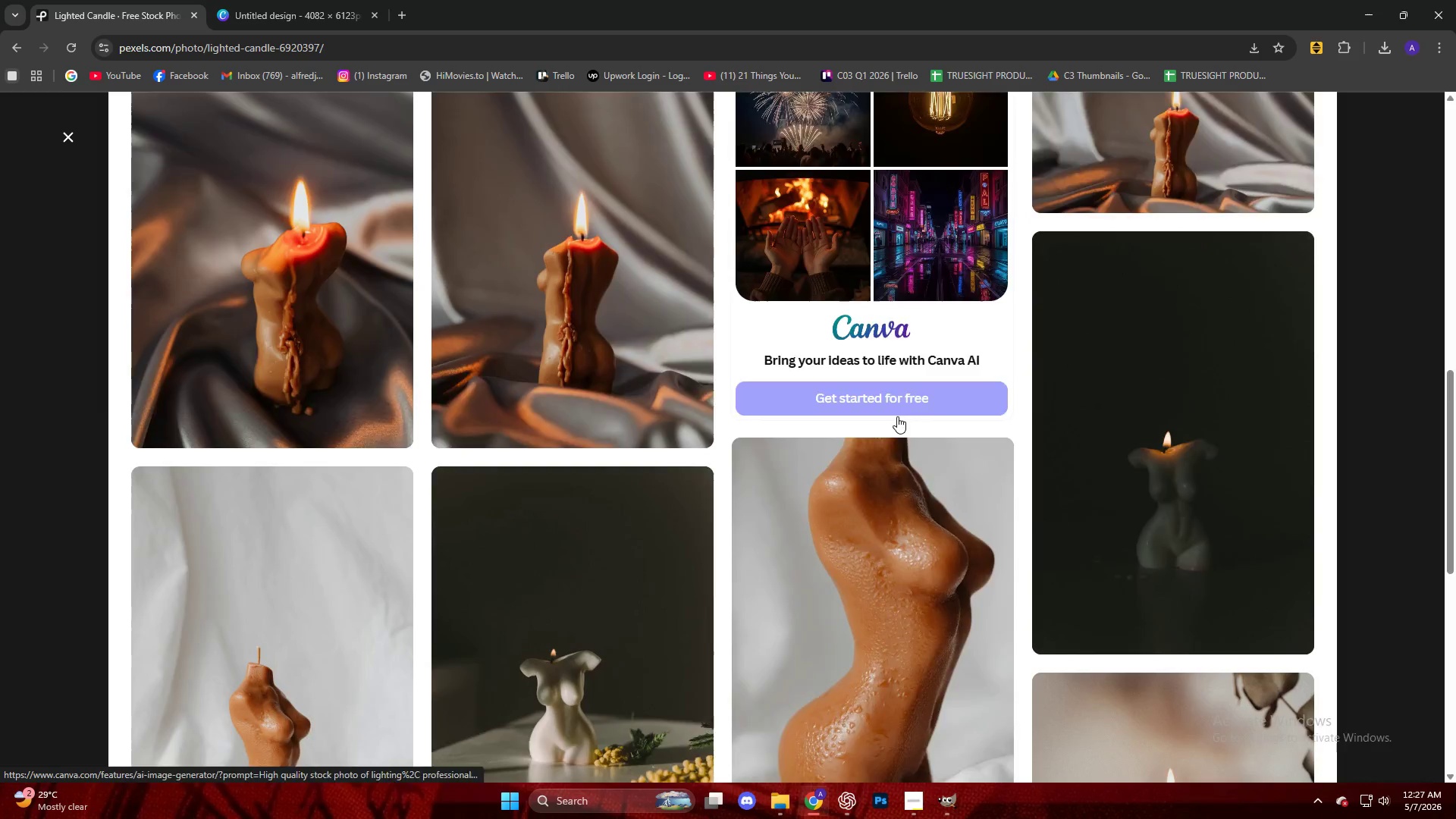 
key(Escape)
 